 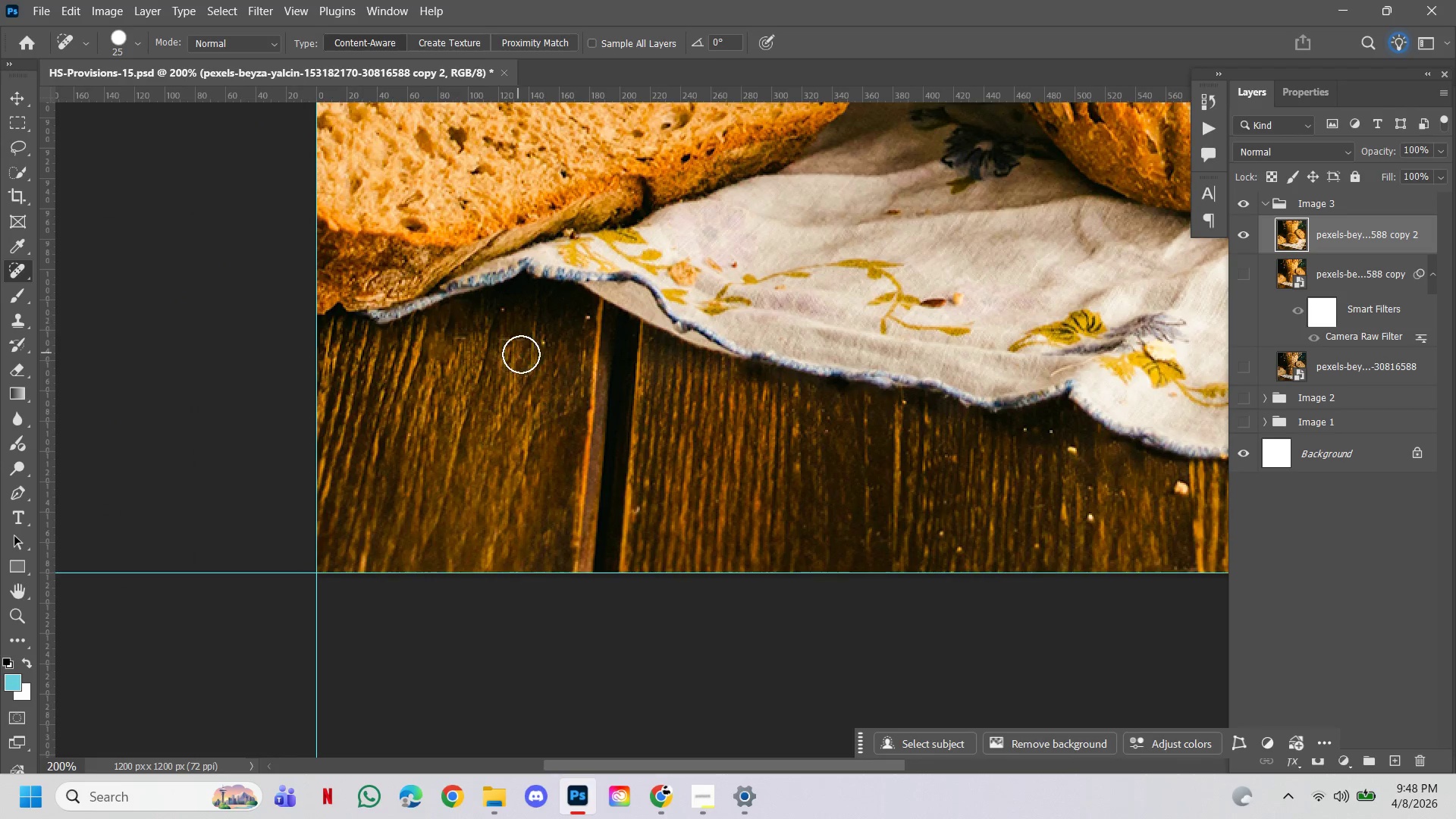 
double_click([535, 341])
 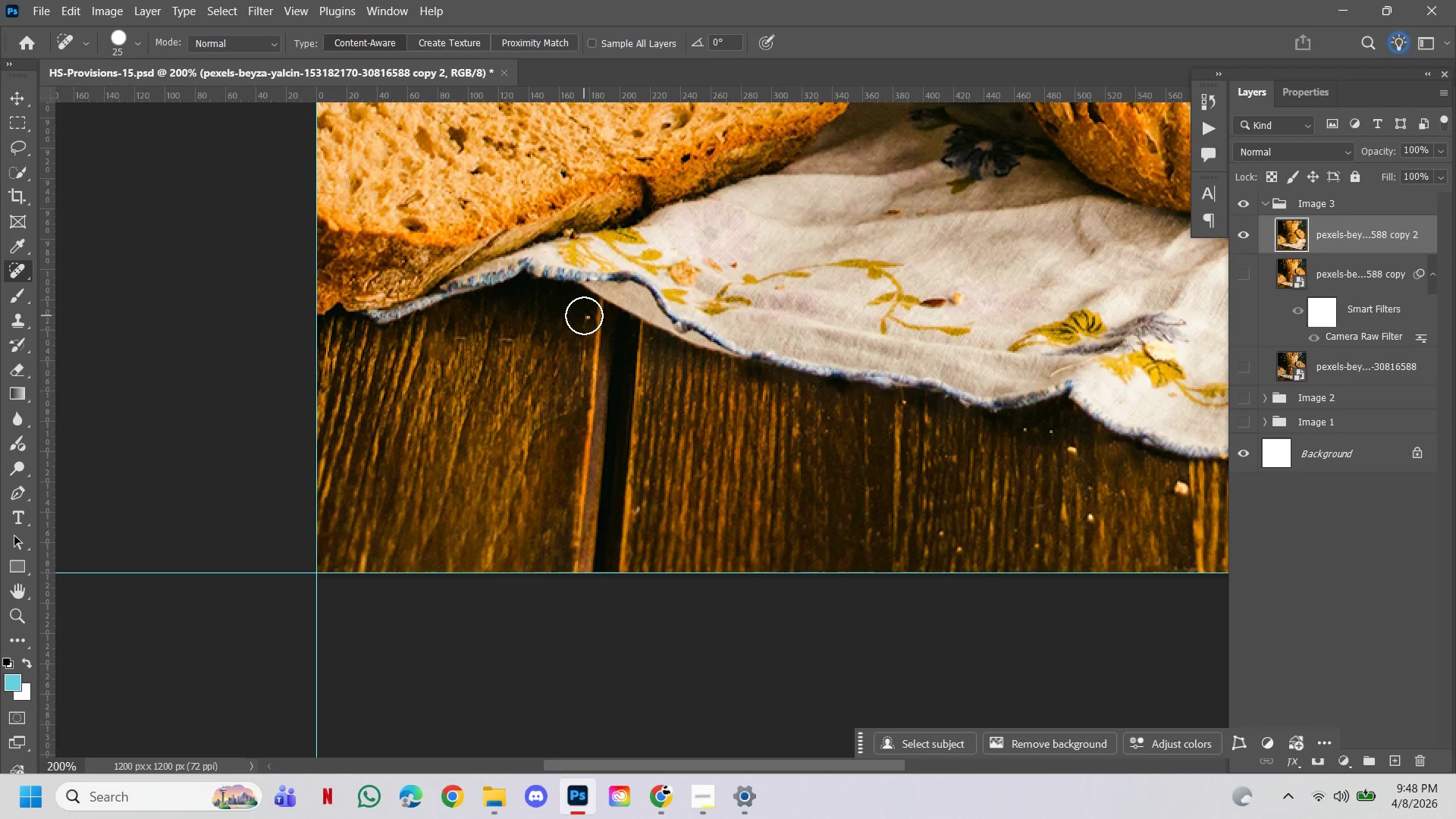 
left_click([578, 314])
 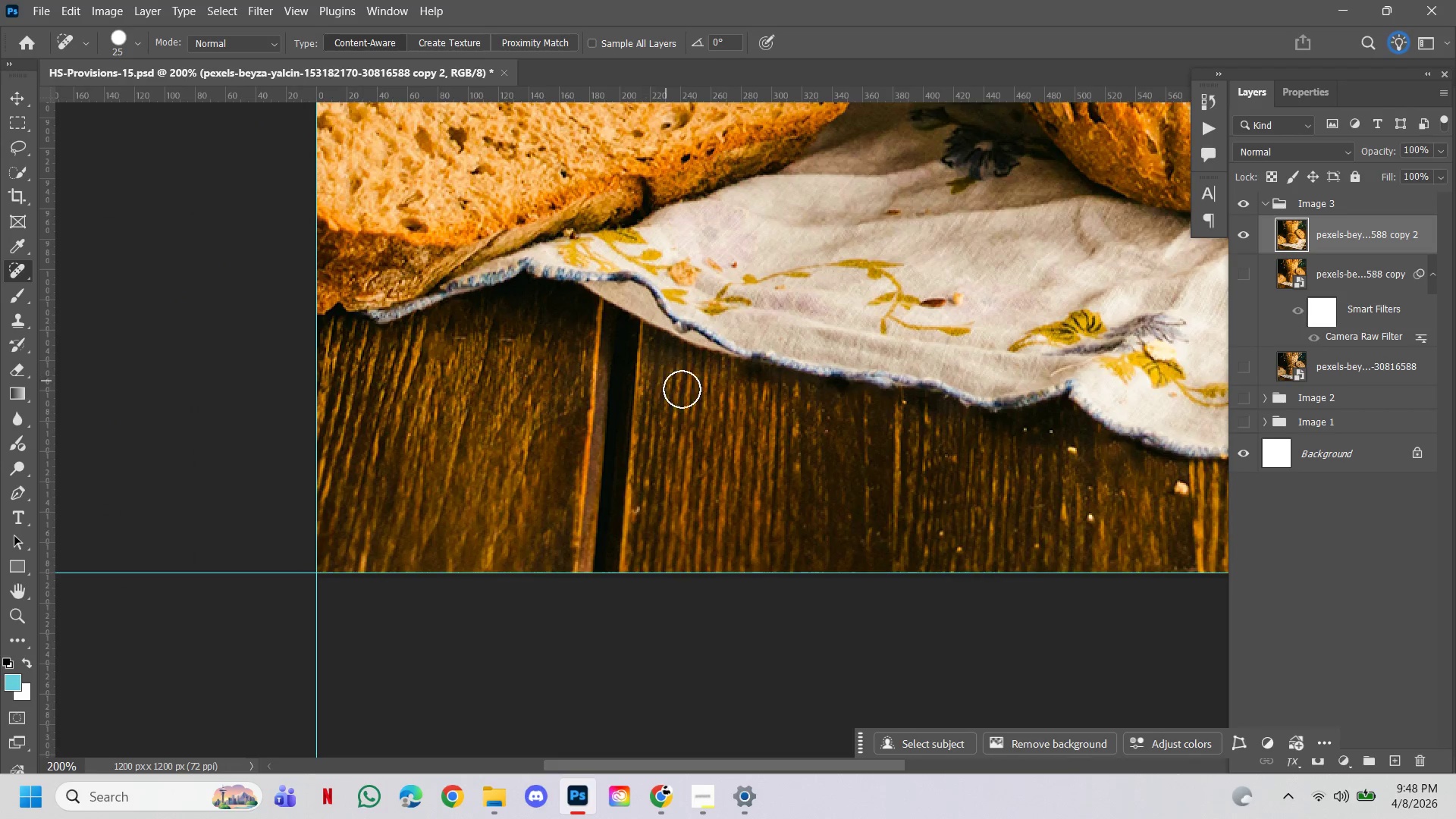 
hold_key(key=Space, duration=1.08)
 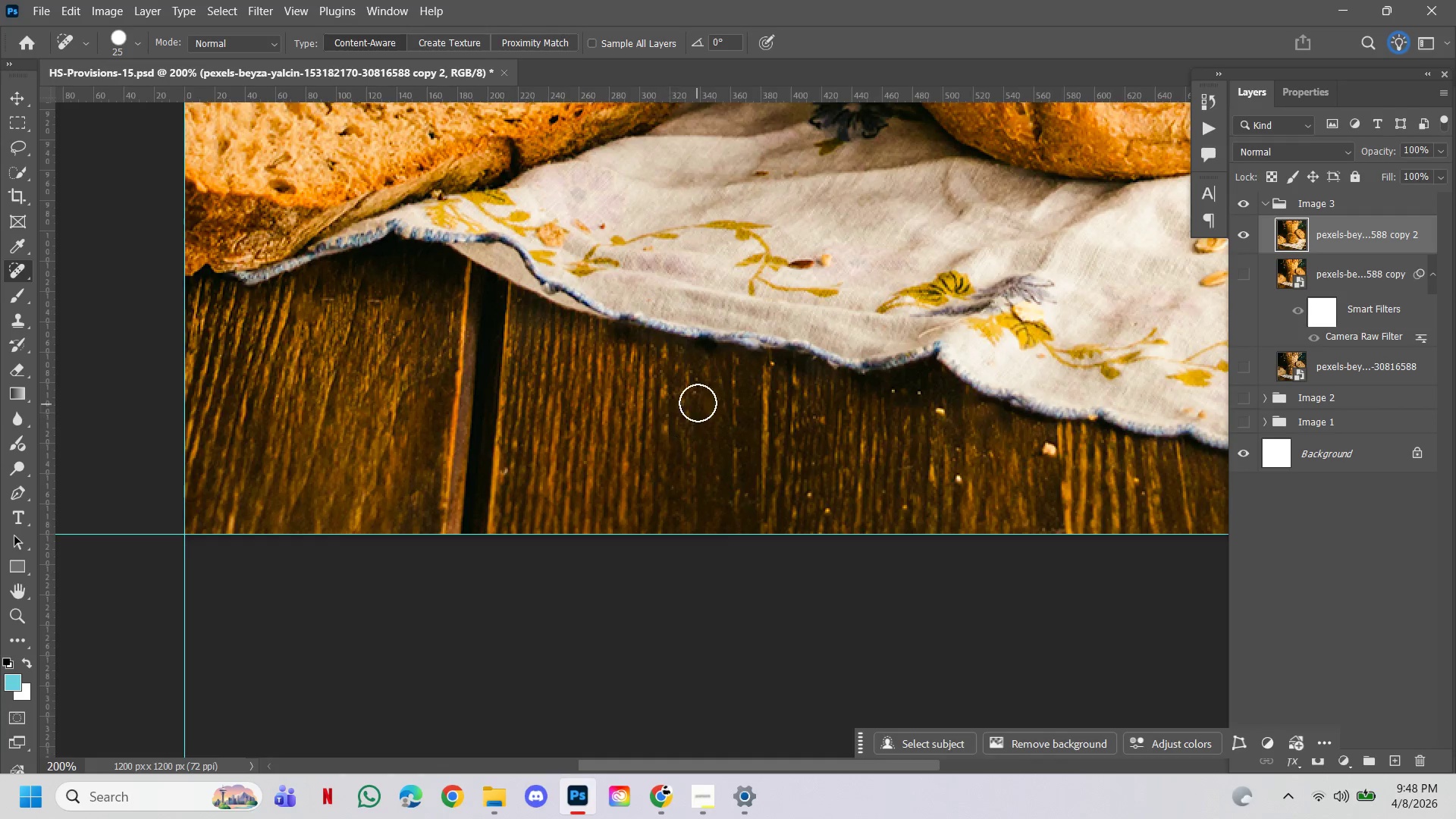 
left_click_drag(start_coordinate=[635, 414], to_coordinate=[504, 375])
 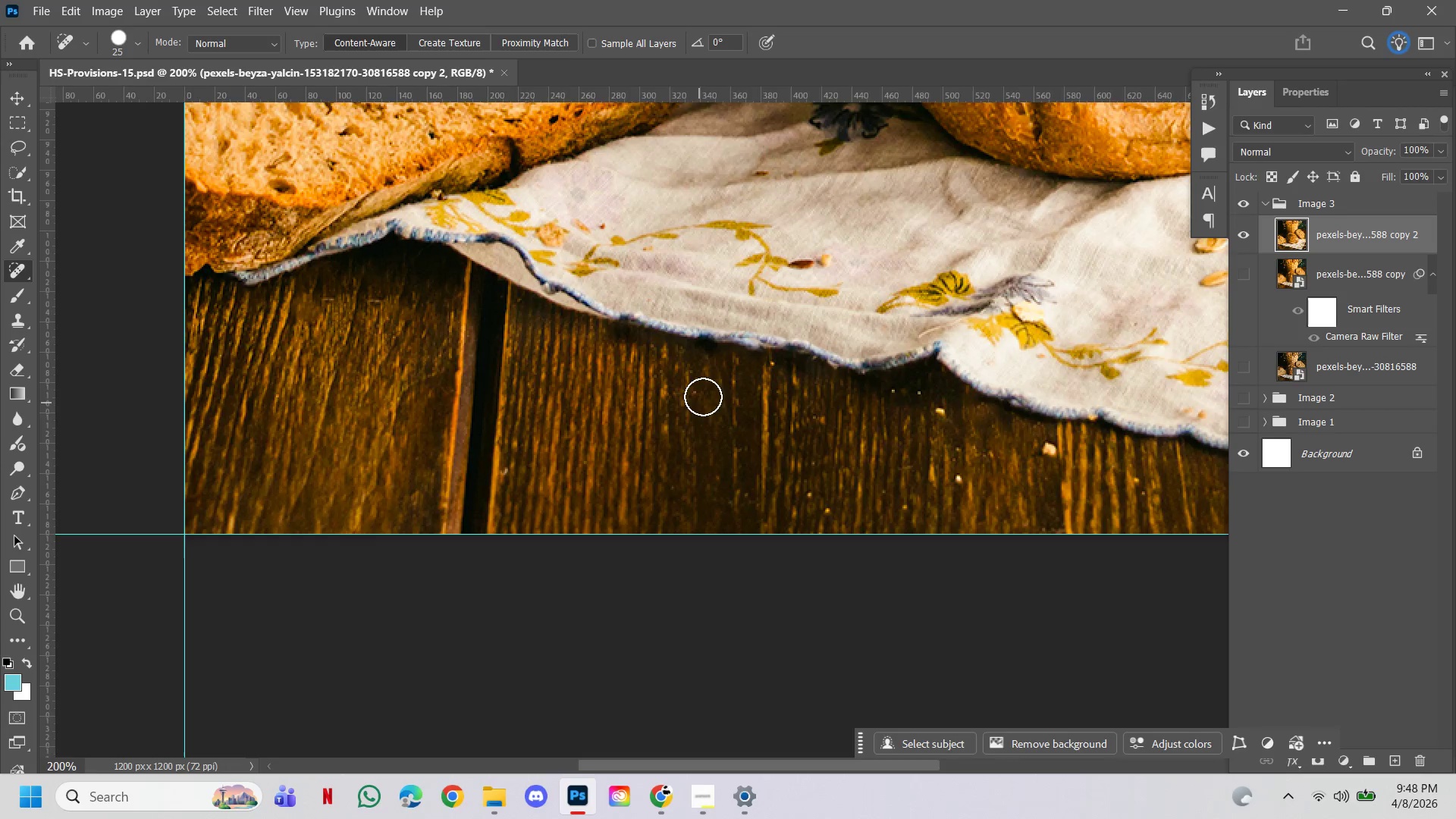 
hold_key(key=Space, duration=0.66)
 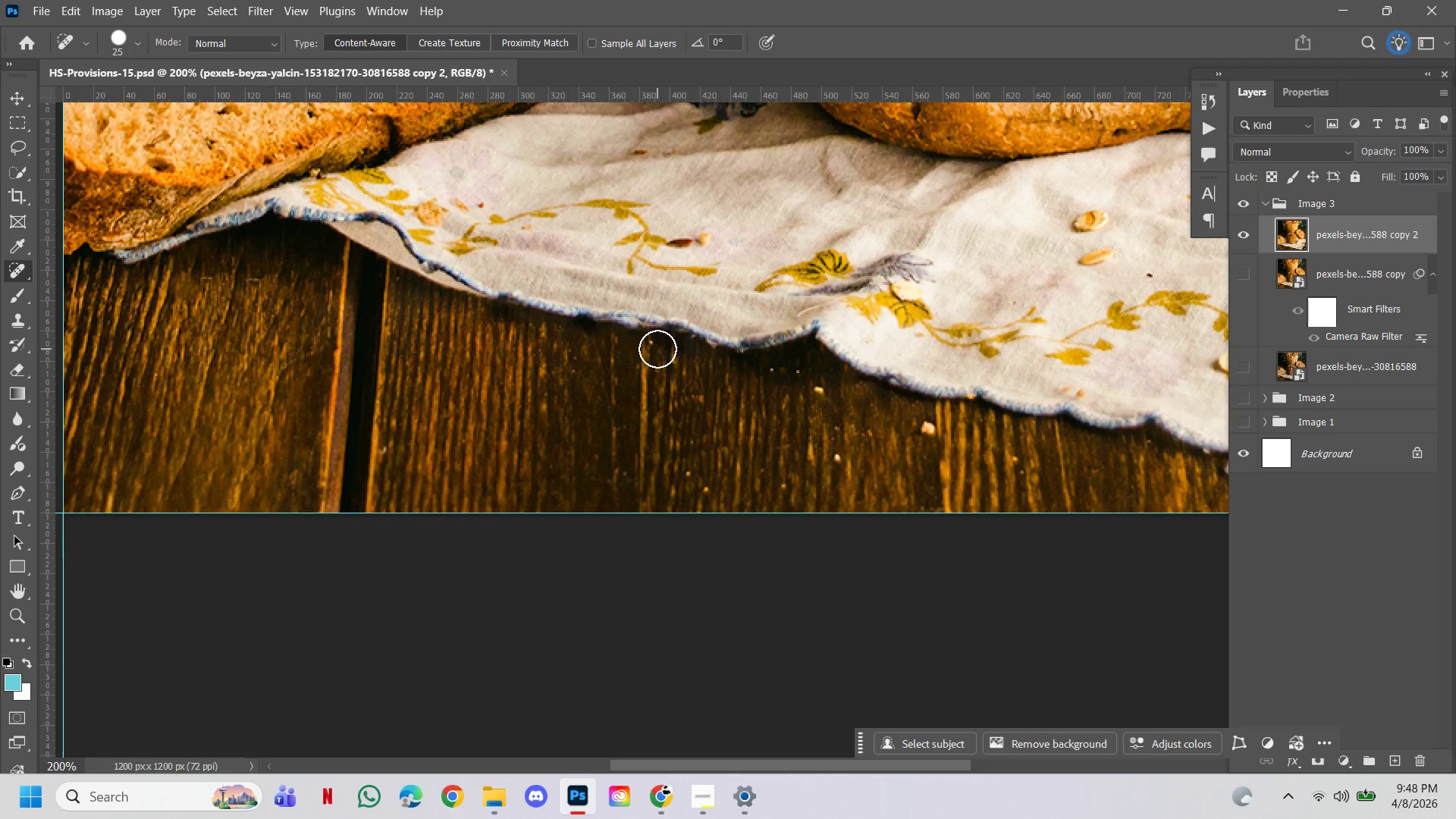 
left_click_drag(start_coordinate=[790, 417], to_coordinate=[669, 396])
 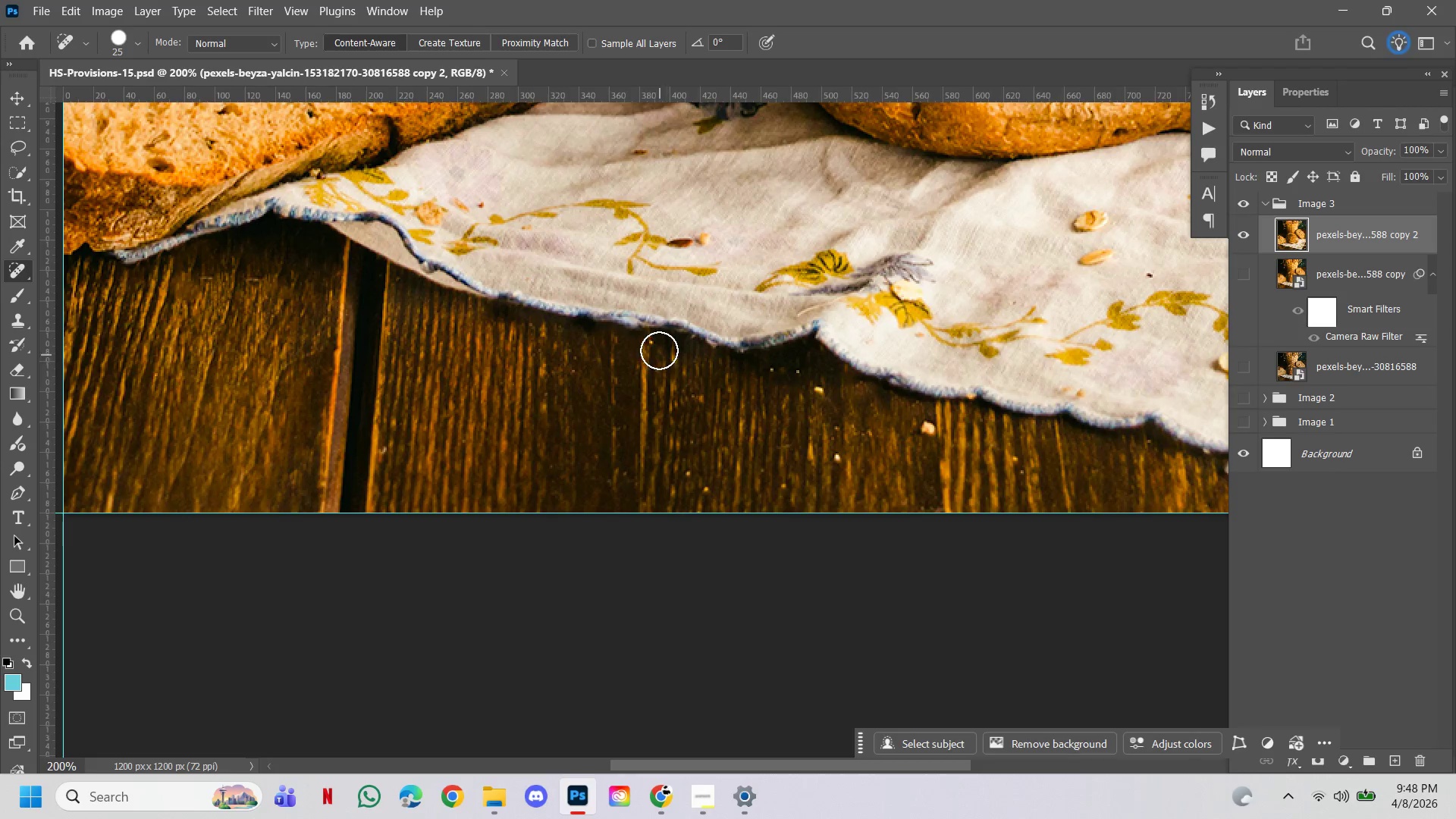 
left_click([657, 349])
 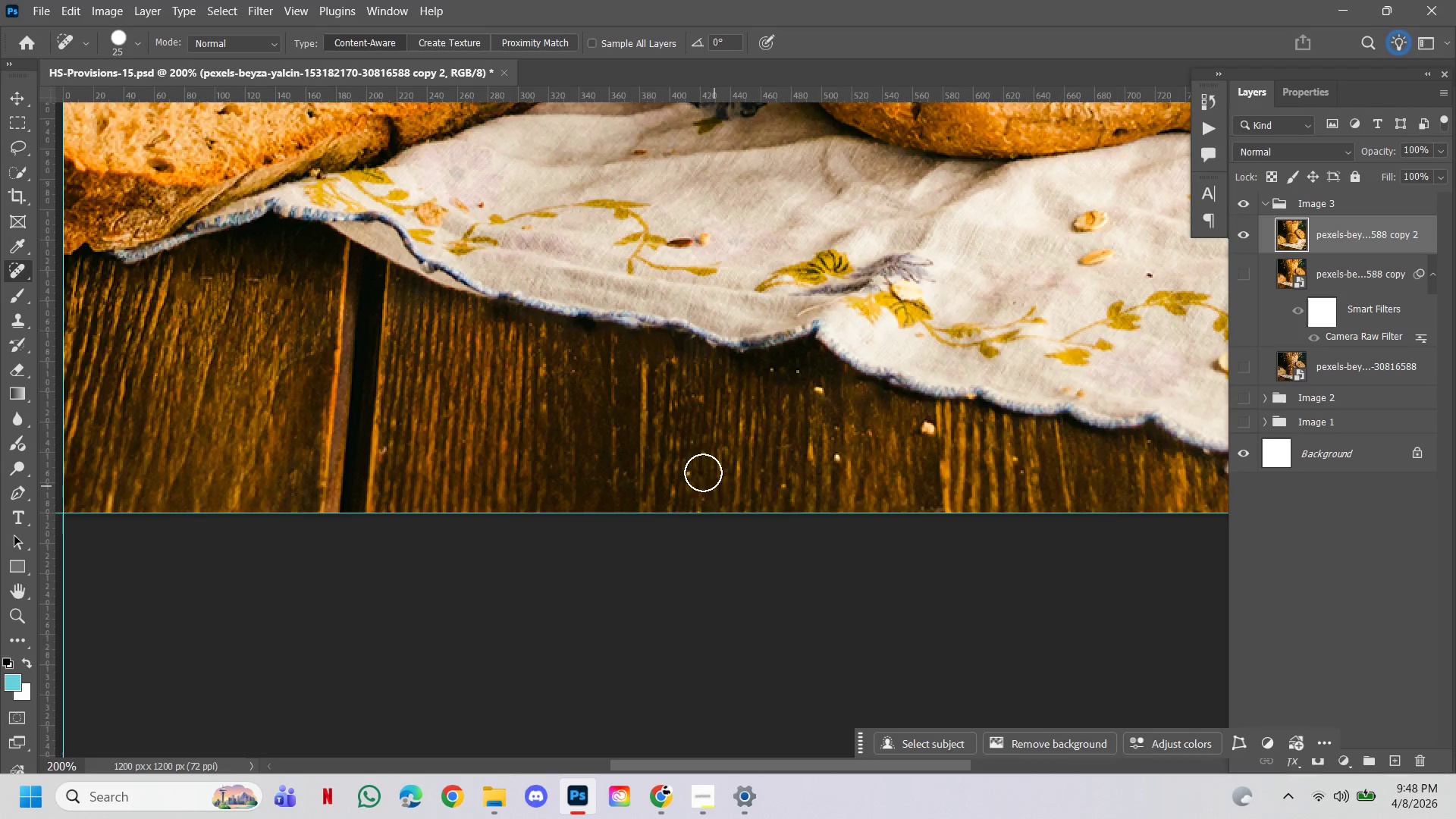 
left_click([689, 468])
 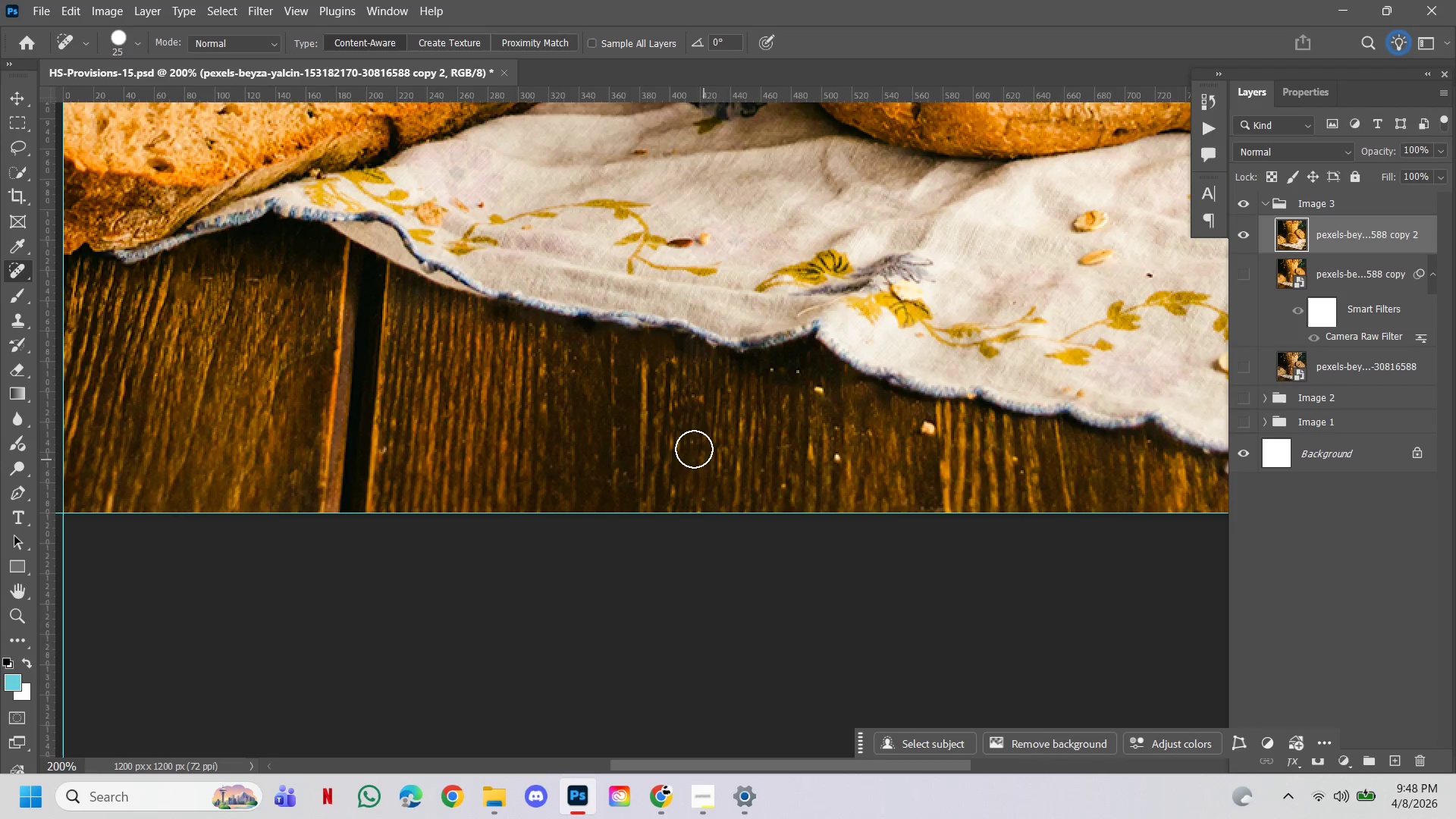 
left_click([692, 442])
 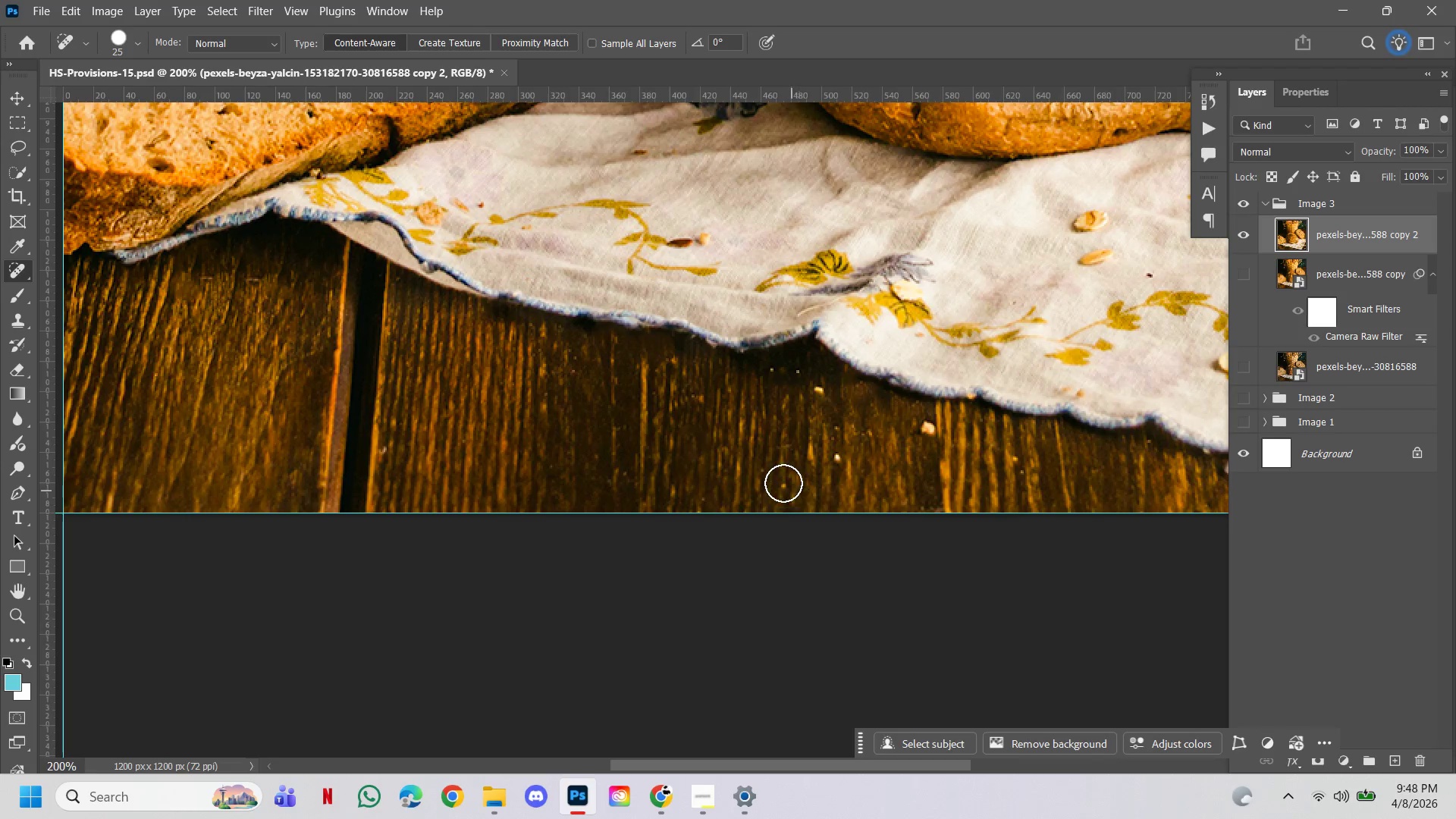 
left_click([782, 482])
 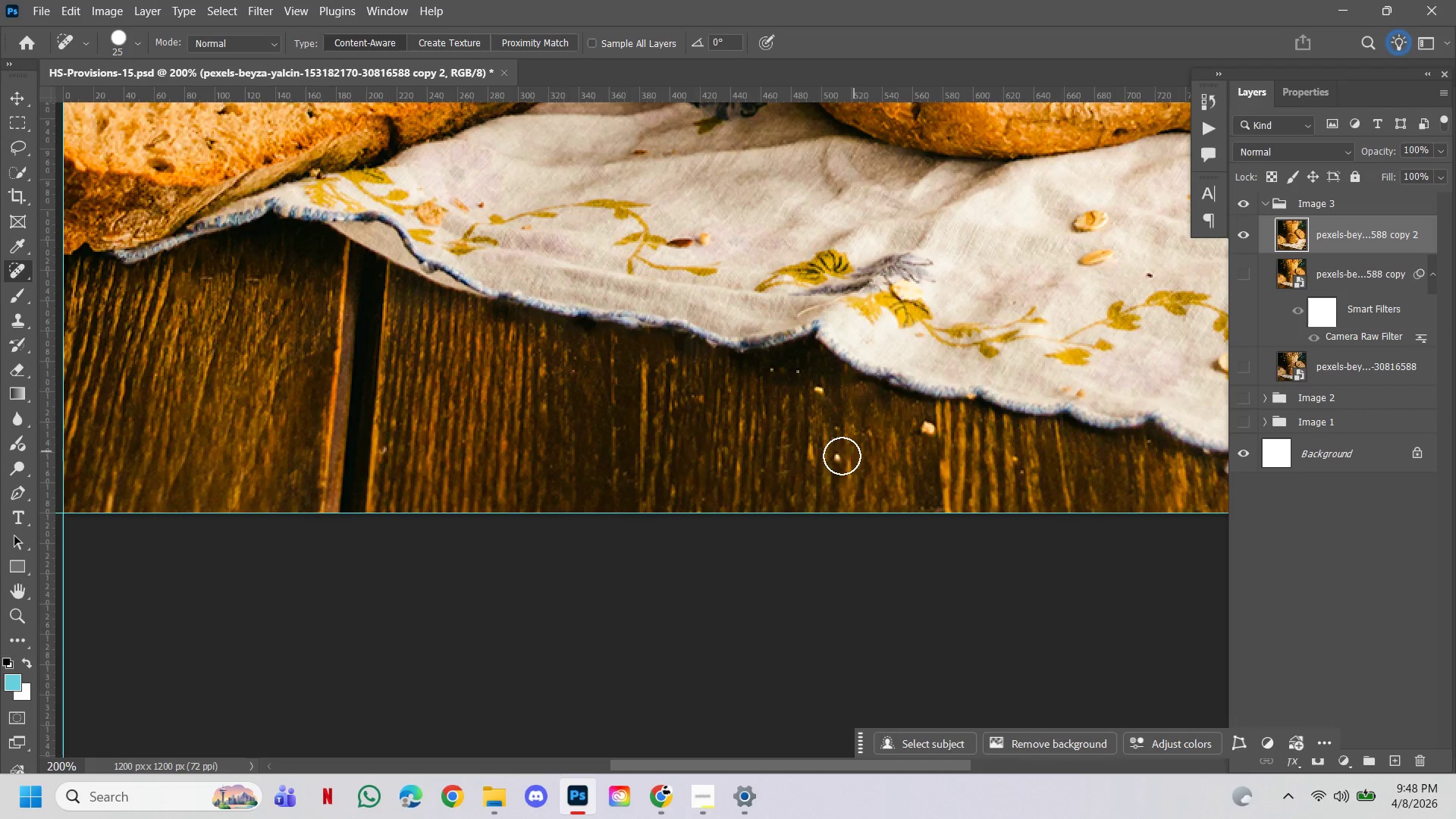 
left_click([833, 461])
 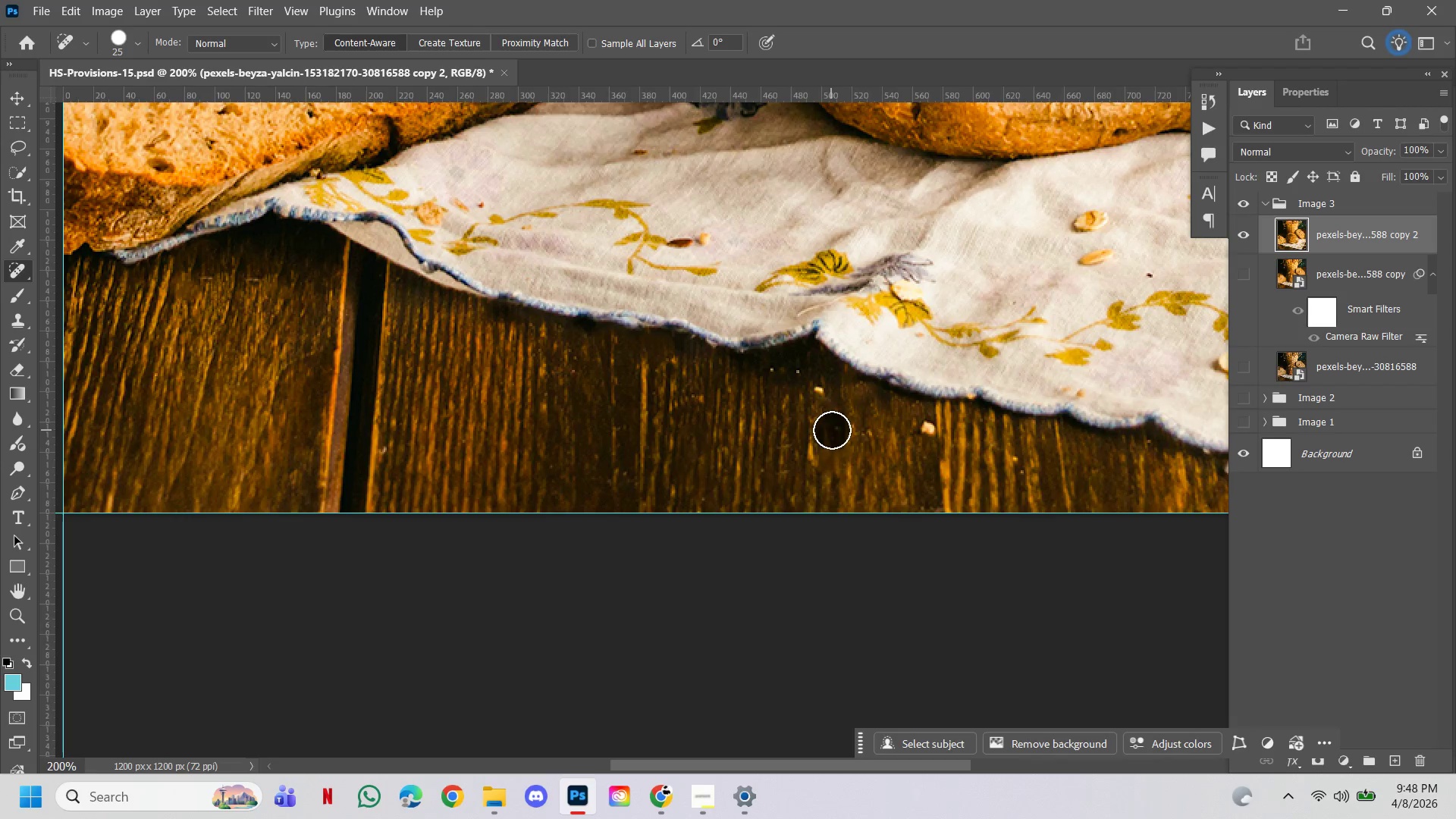 
double_click([864, 436])
 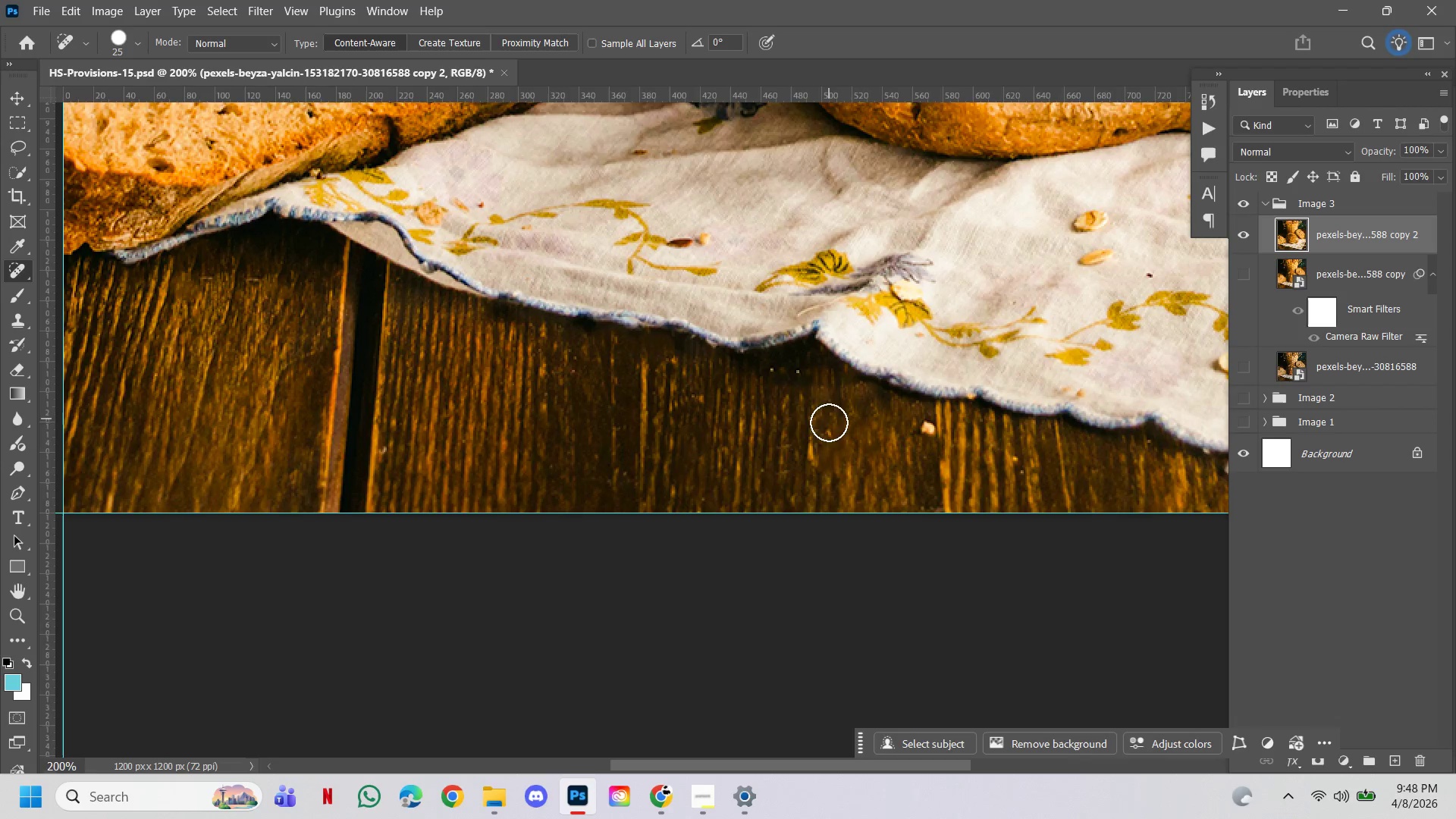 
left_click([801, 375])
 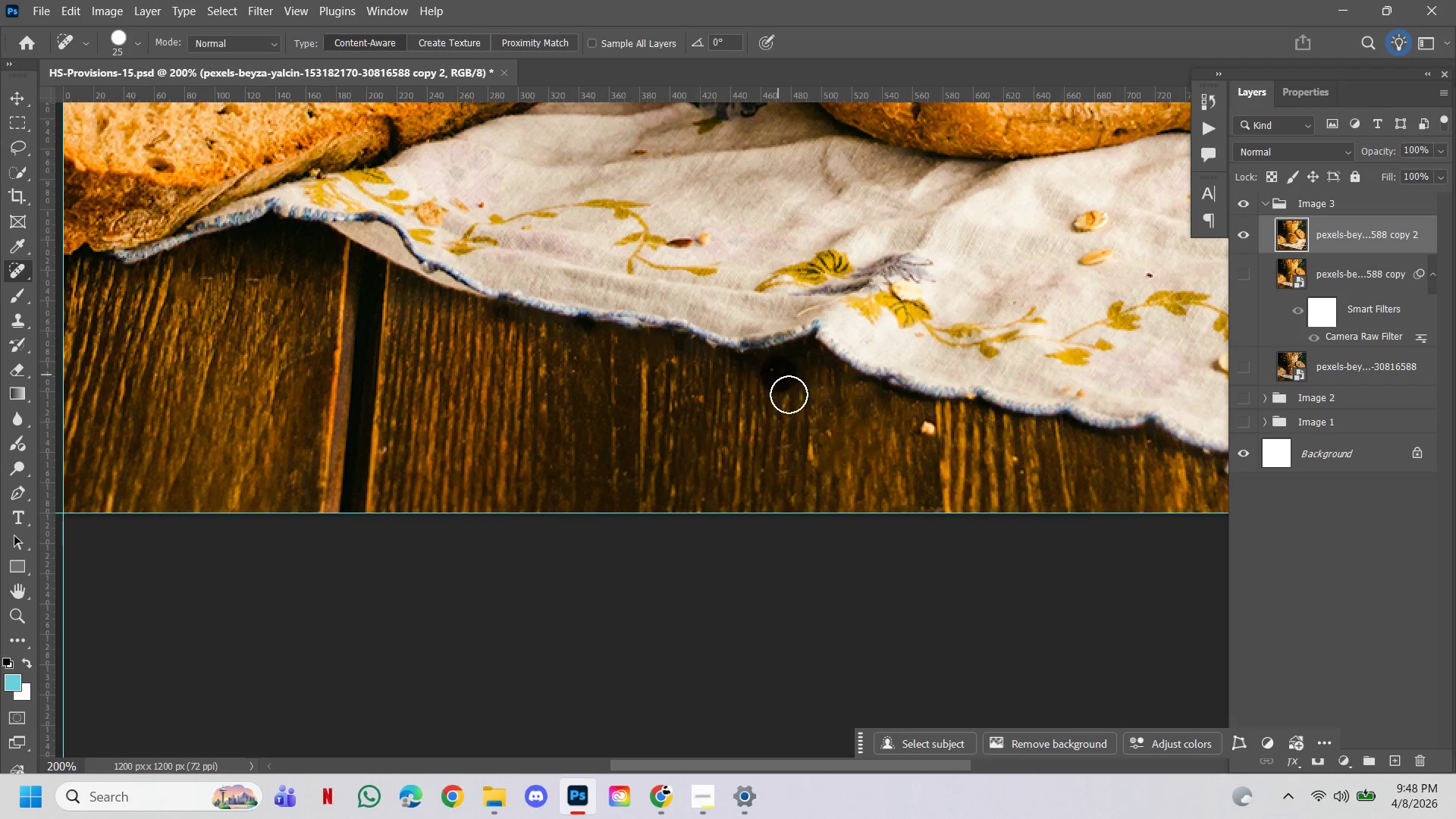 
hold_key(key=Space, duration=0.81)
 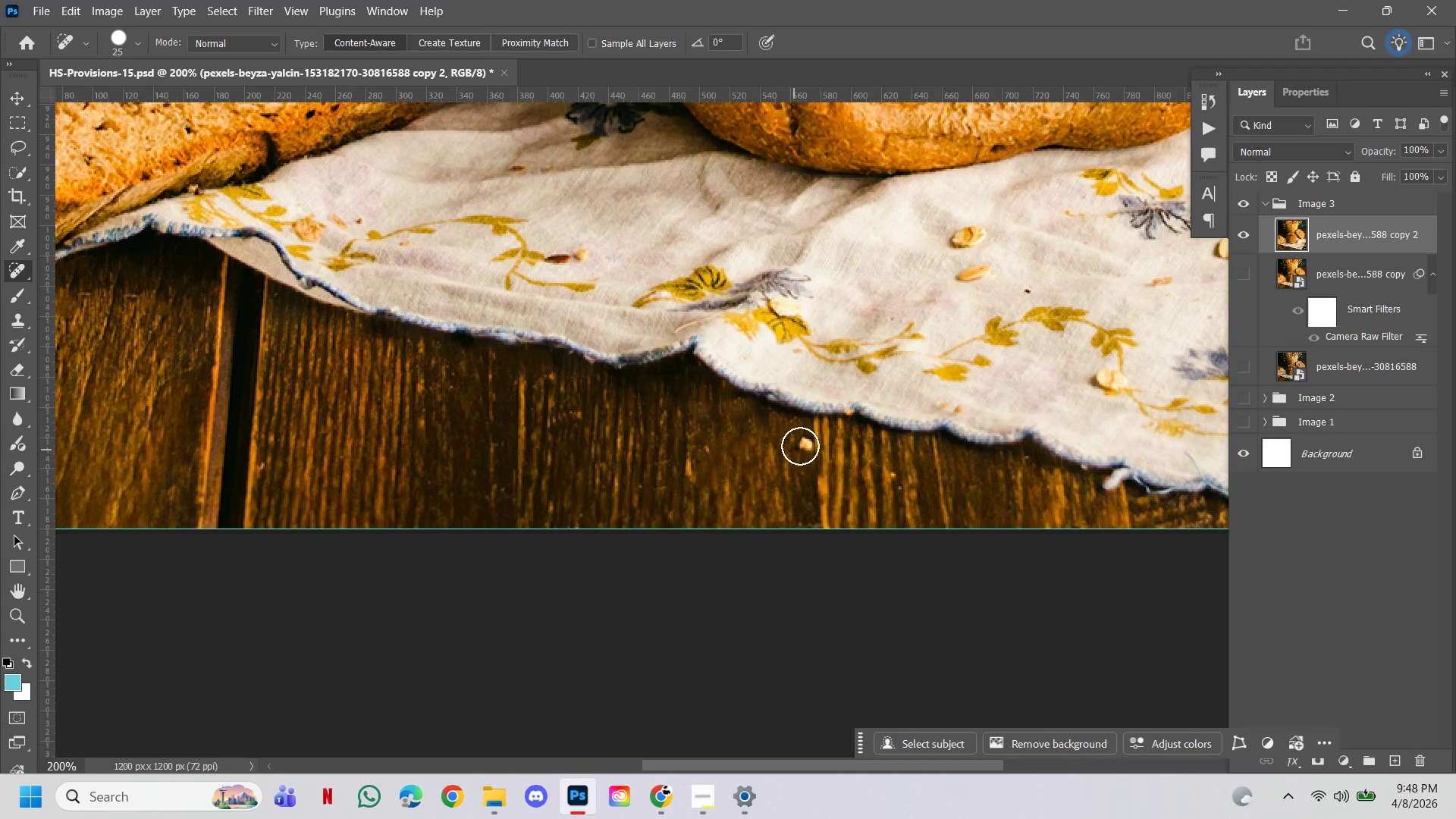 
left_click_drag(start_coordinate=[883, 463], to_coordinate=[761, 479])
 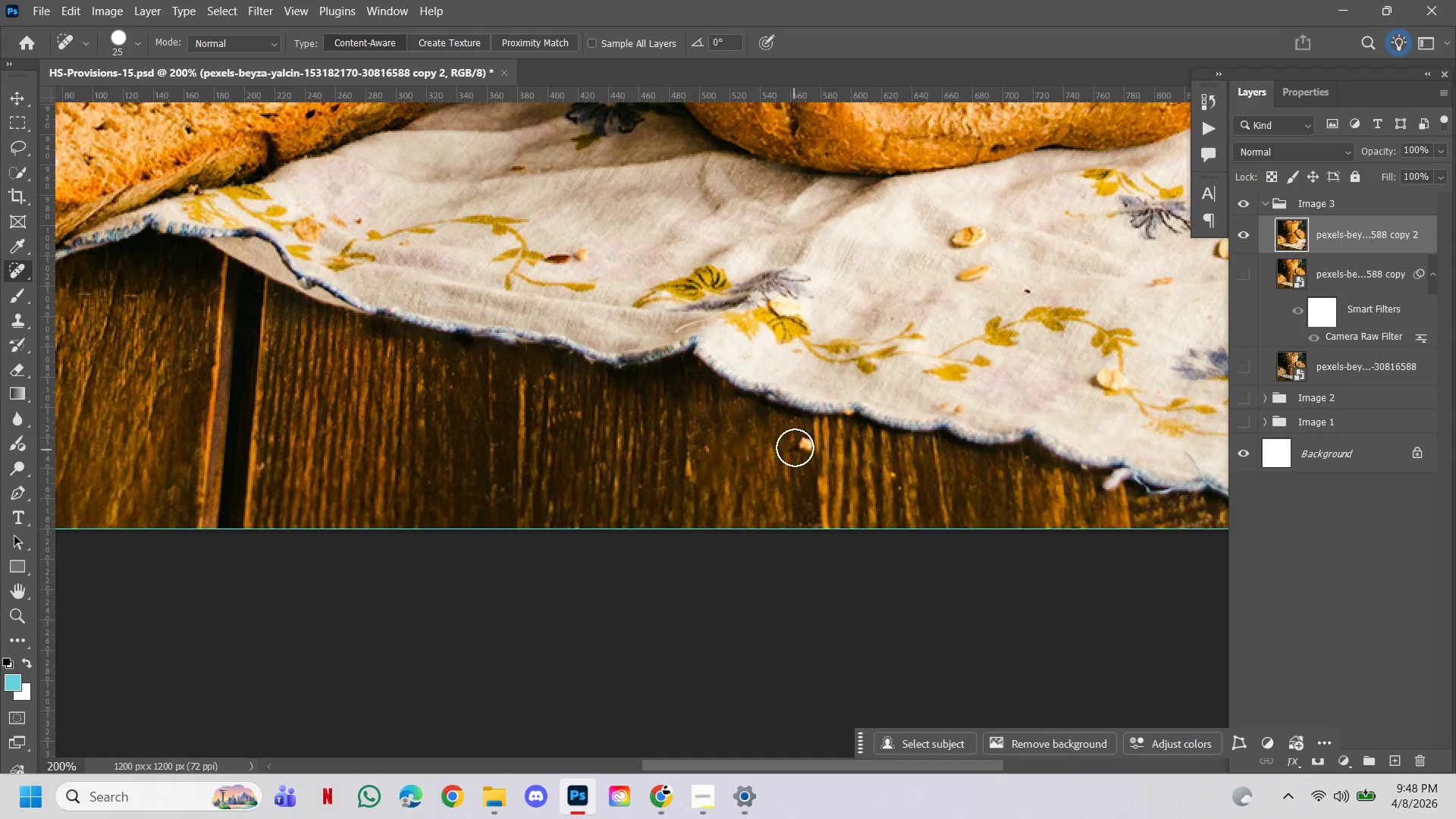 
left_click([801, 445])
 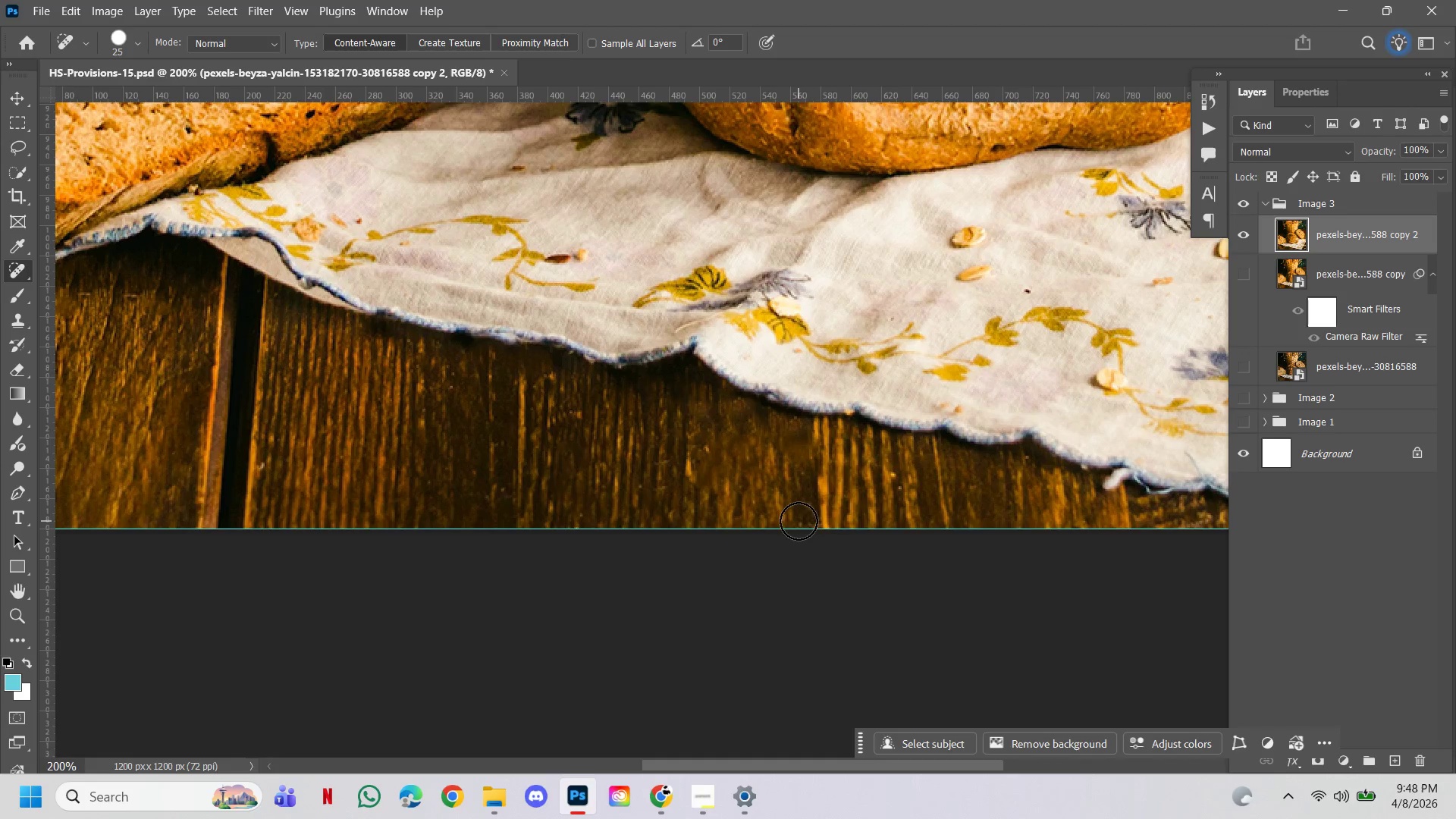 
left_click([799, 519])
 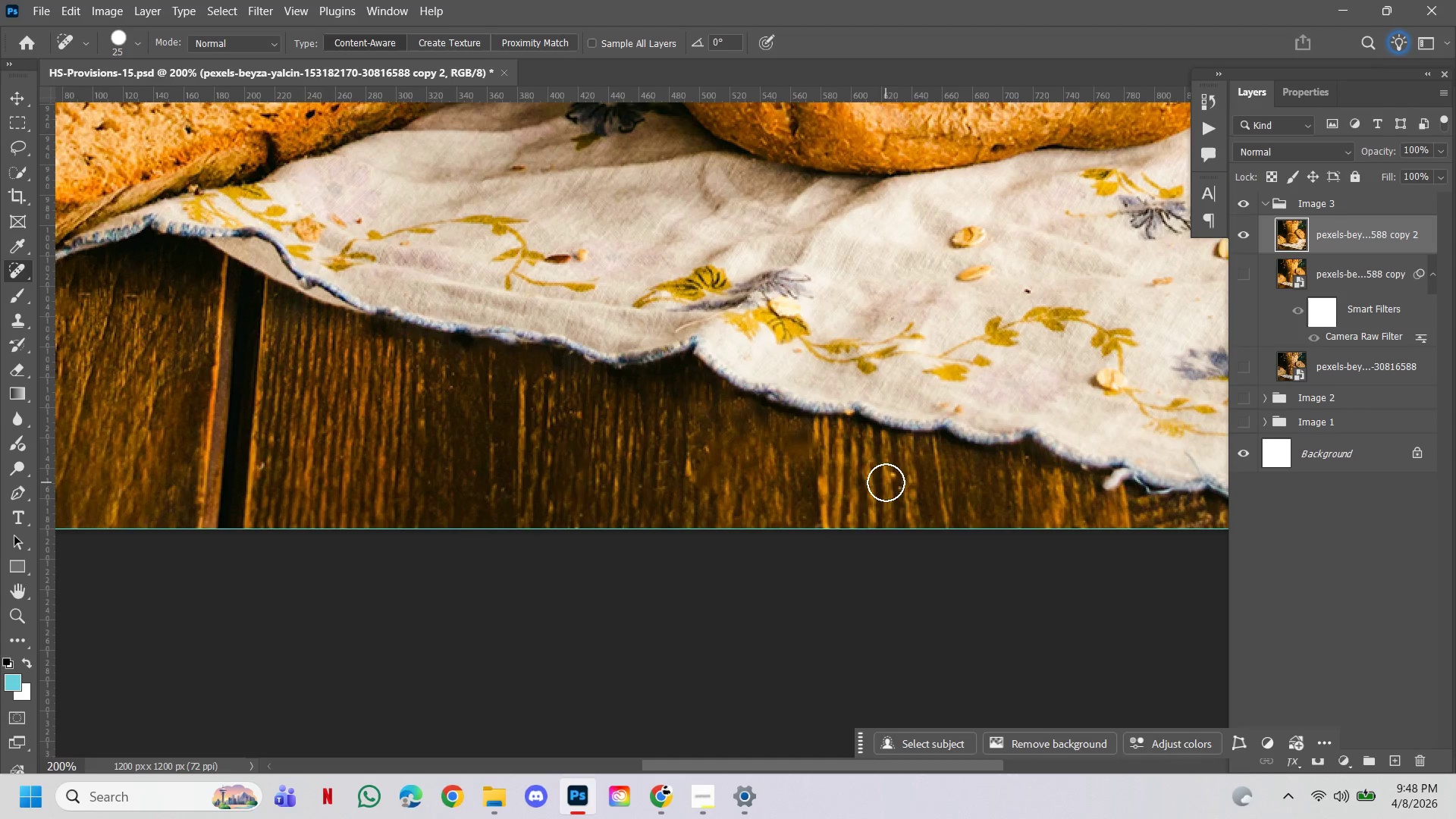 
left_click([896, 479])
 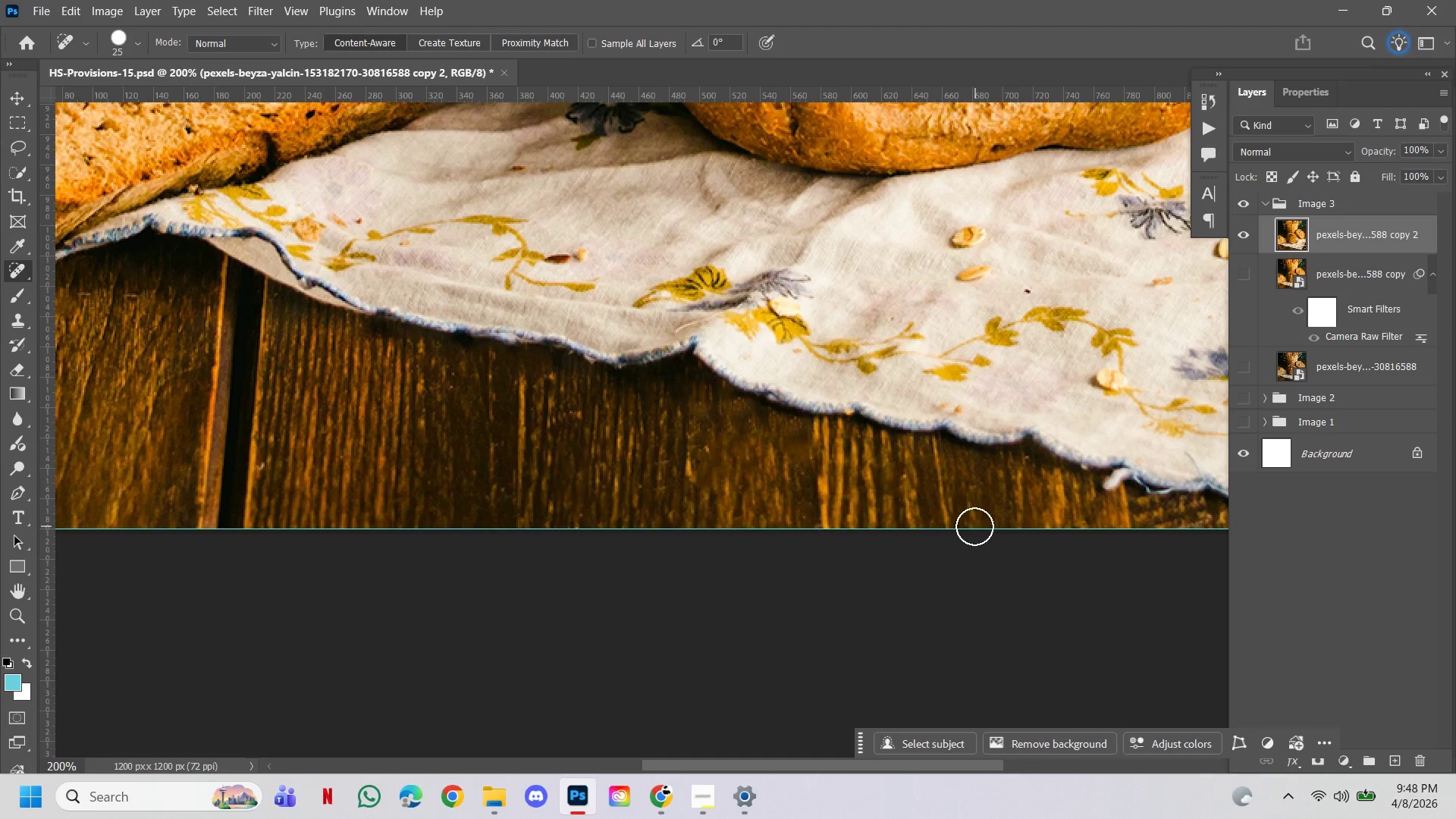 
hold_key(key=Space, duration=0.92)
 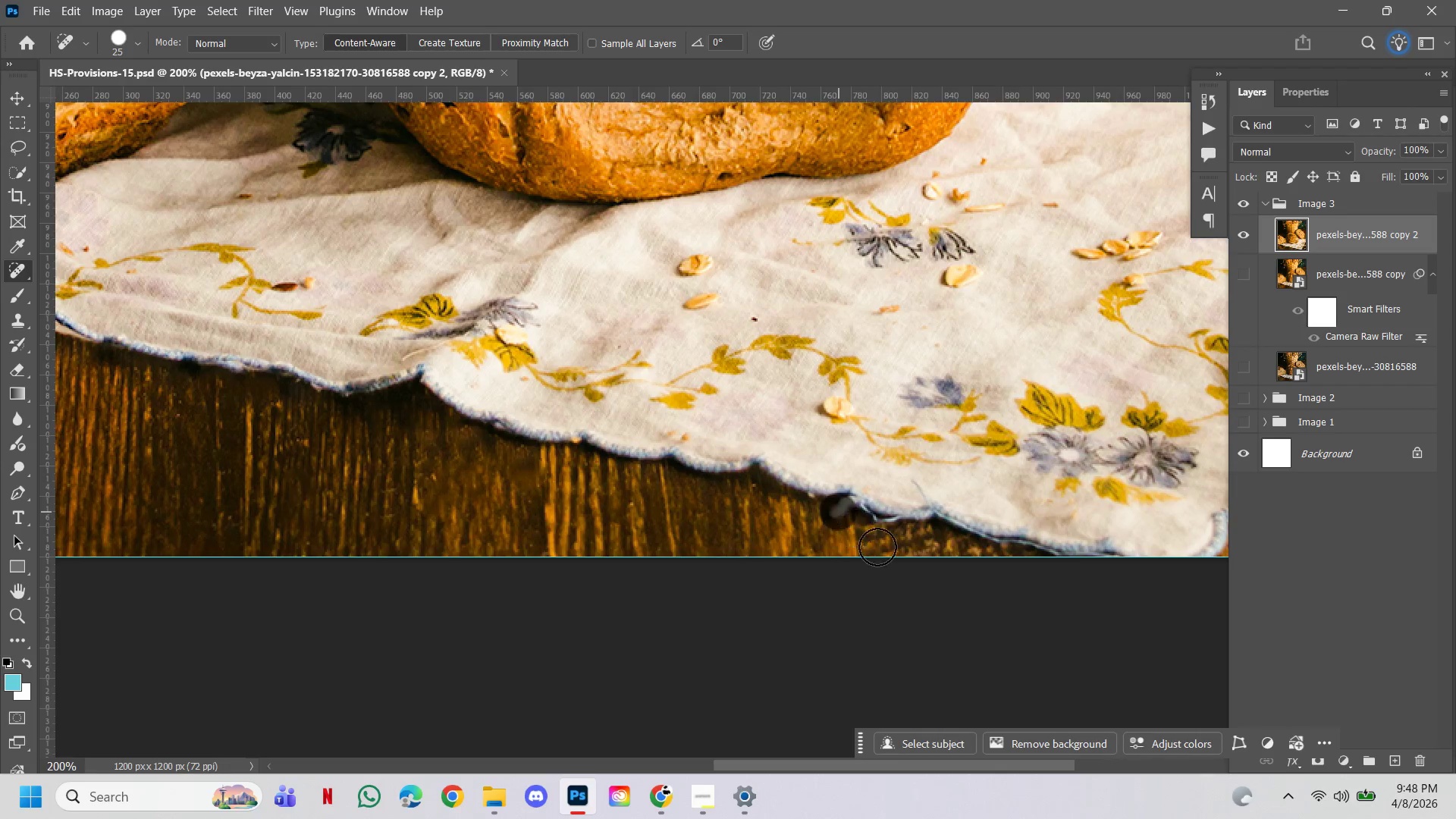 
left_click_drag(start_coordinate=[962, 525], to_coordinate=[689, 553])
 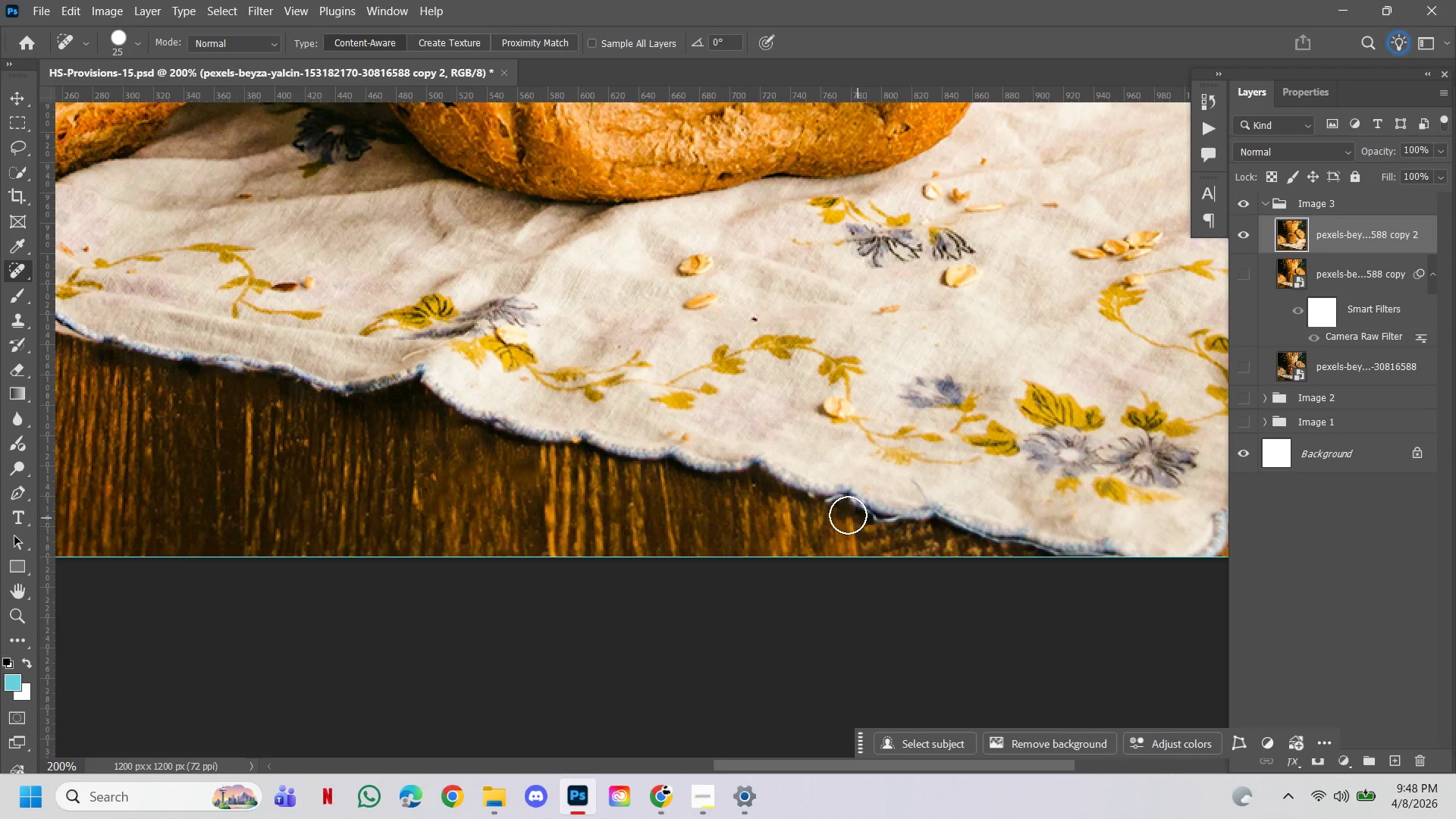 
left_click([853, 512])
 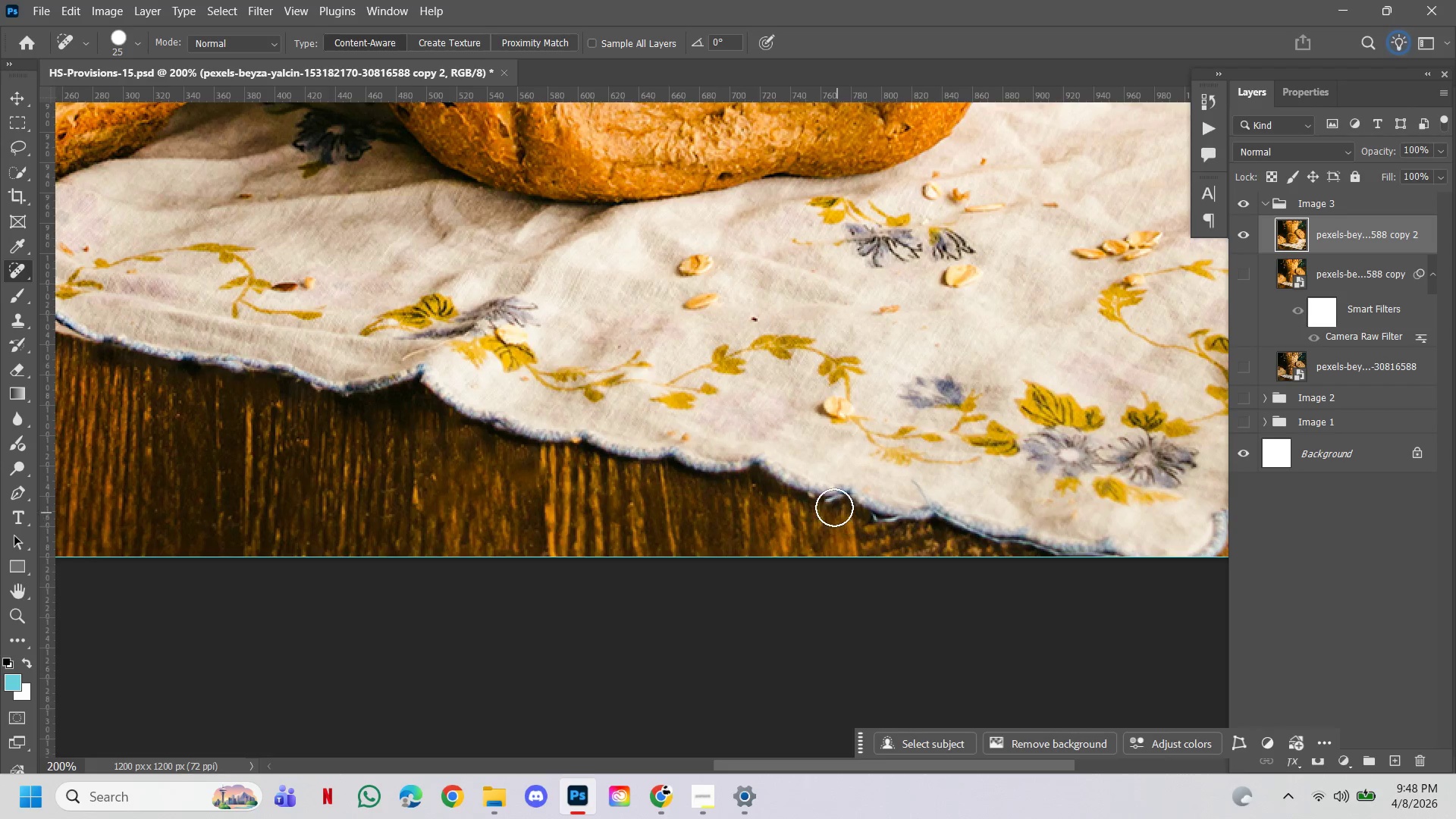 
left_click([833, 507])
 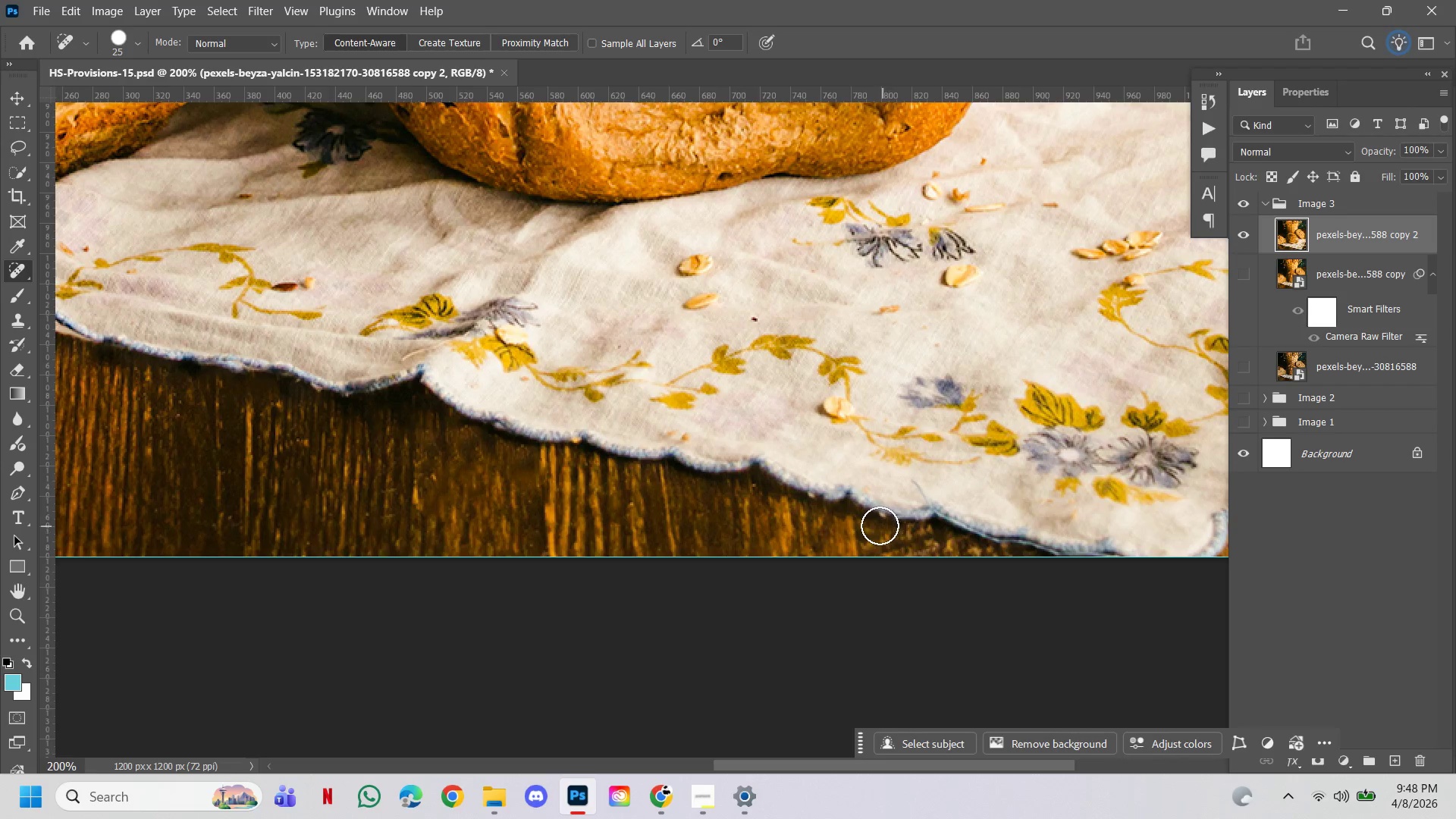 
left_click([896, 522])
 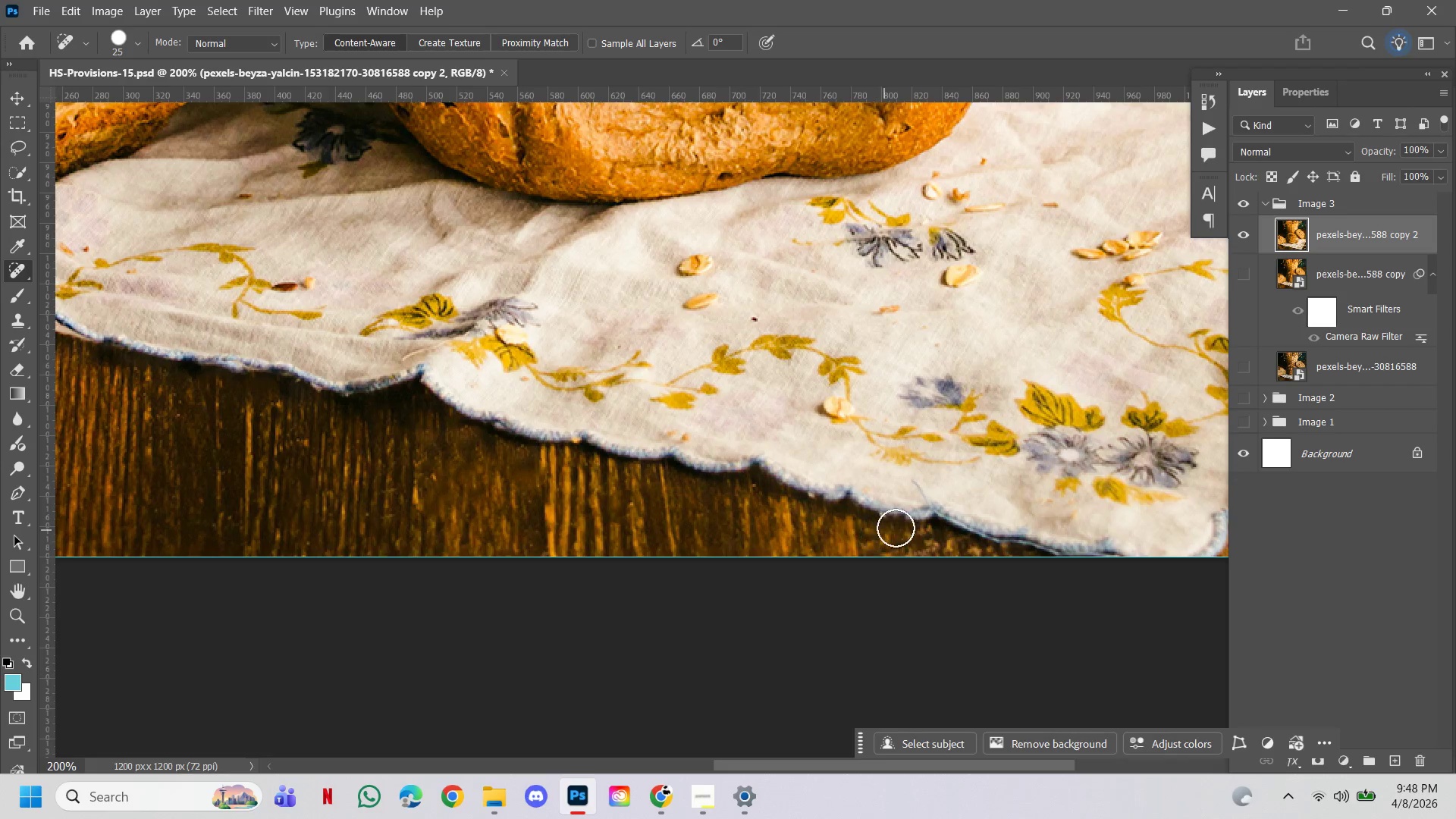 
left_click([907, 522])
 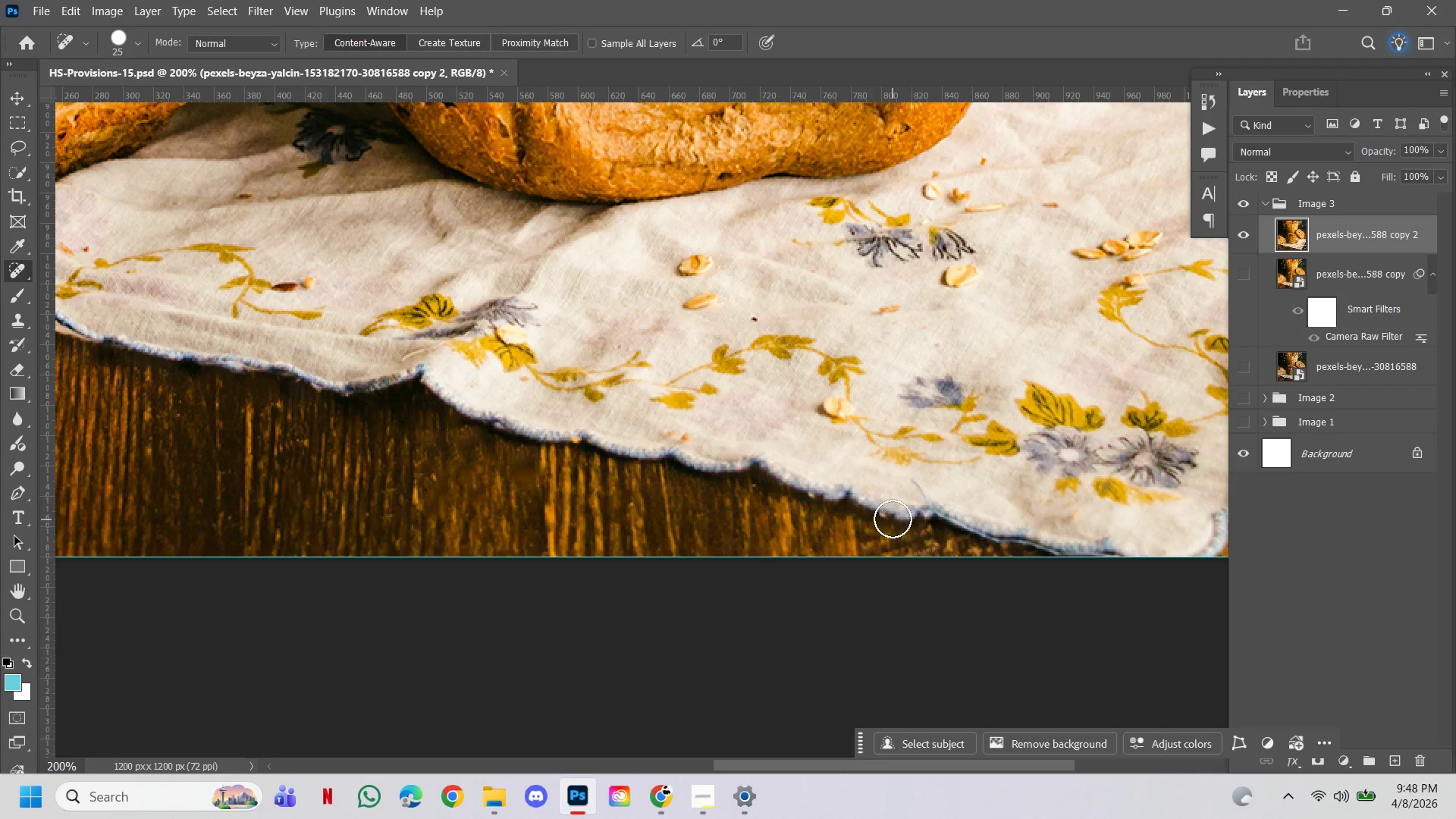 
left_click([885, 513])
 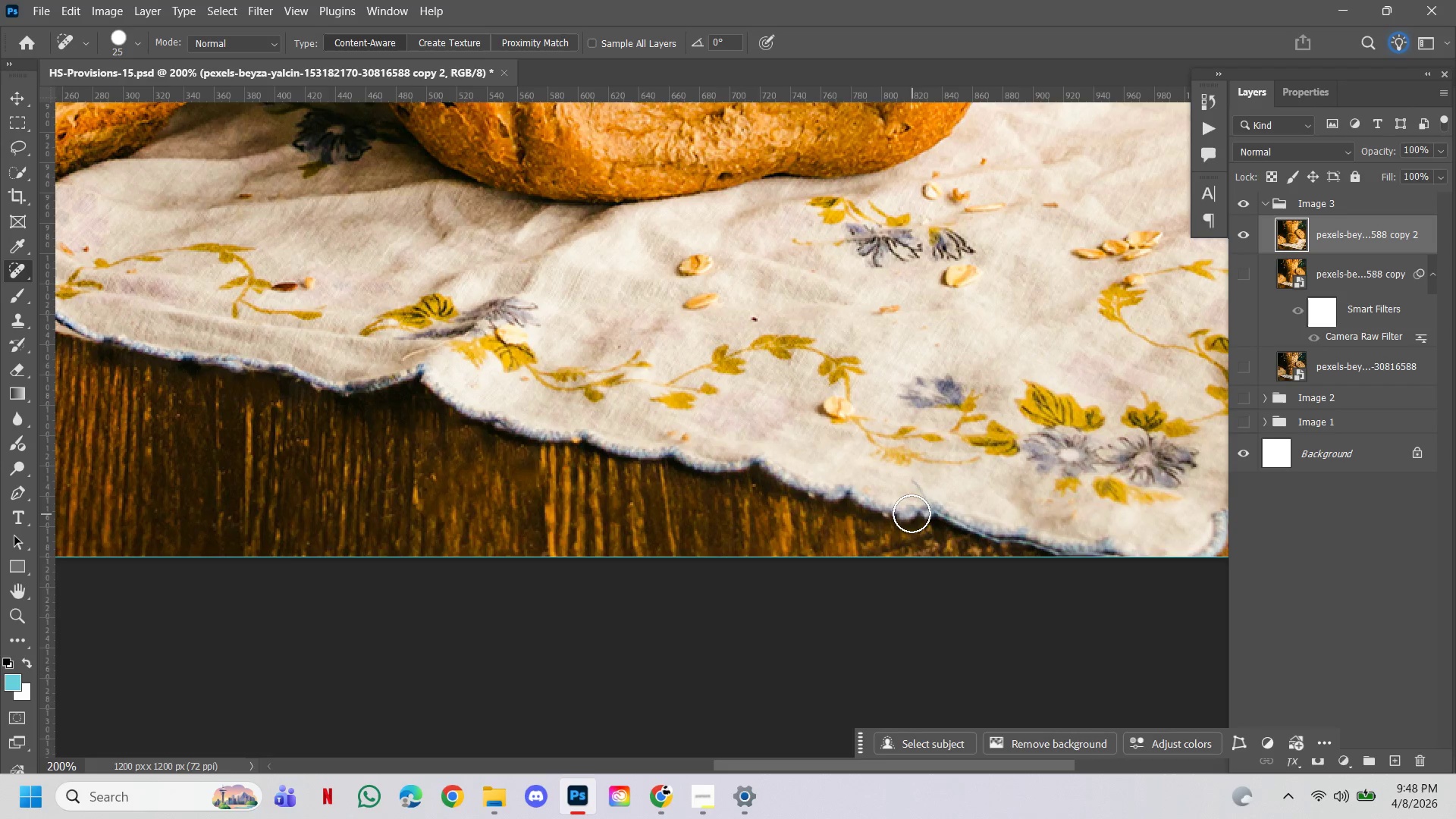 
left_click_drag(start_coordinate=[912, 513], to_coordinate=[884, 516])
 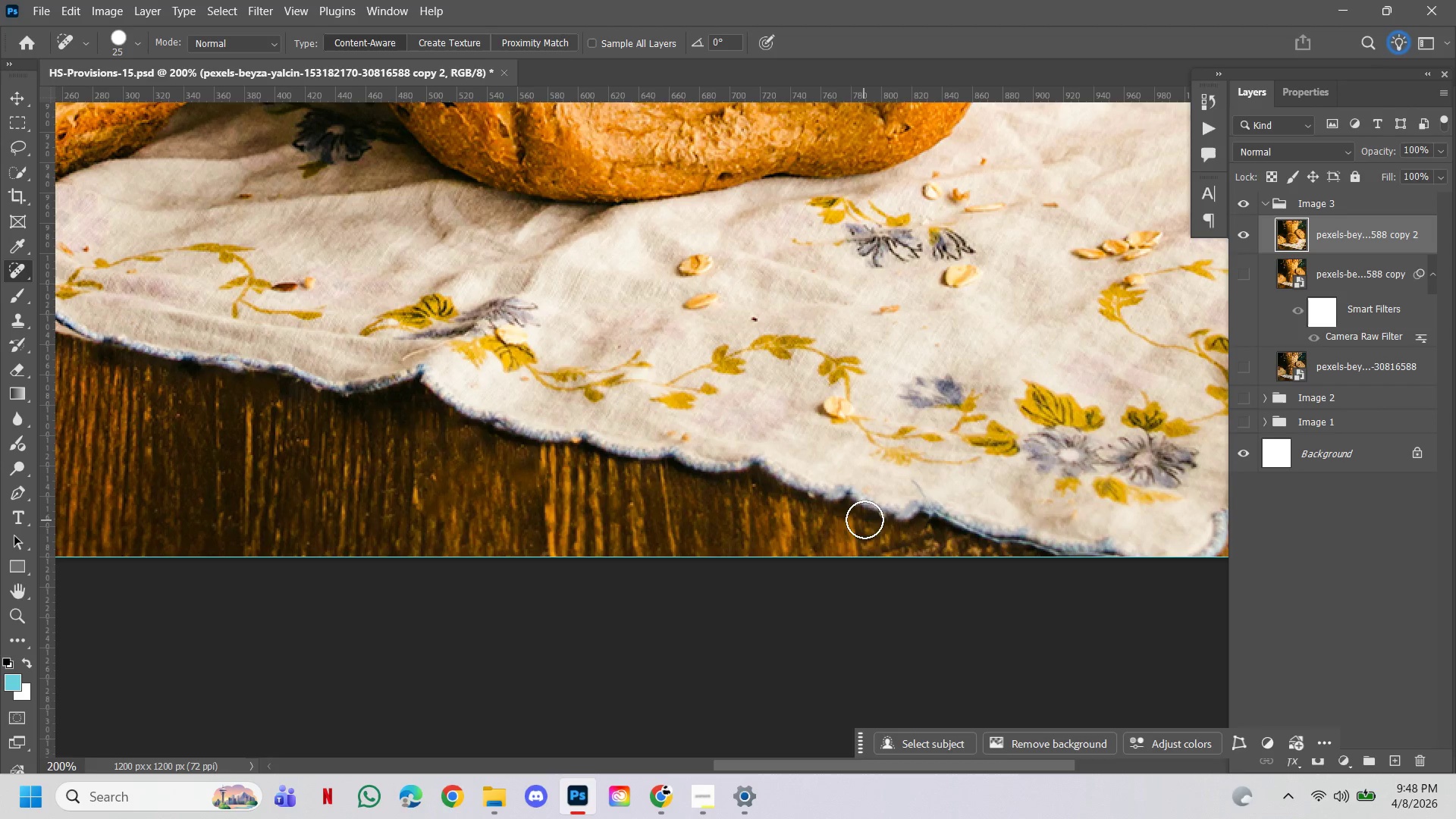 
left_click([887, 512])
 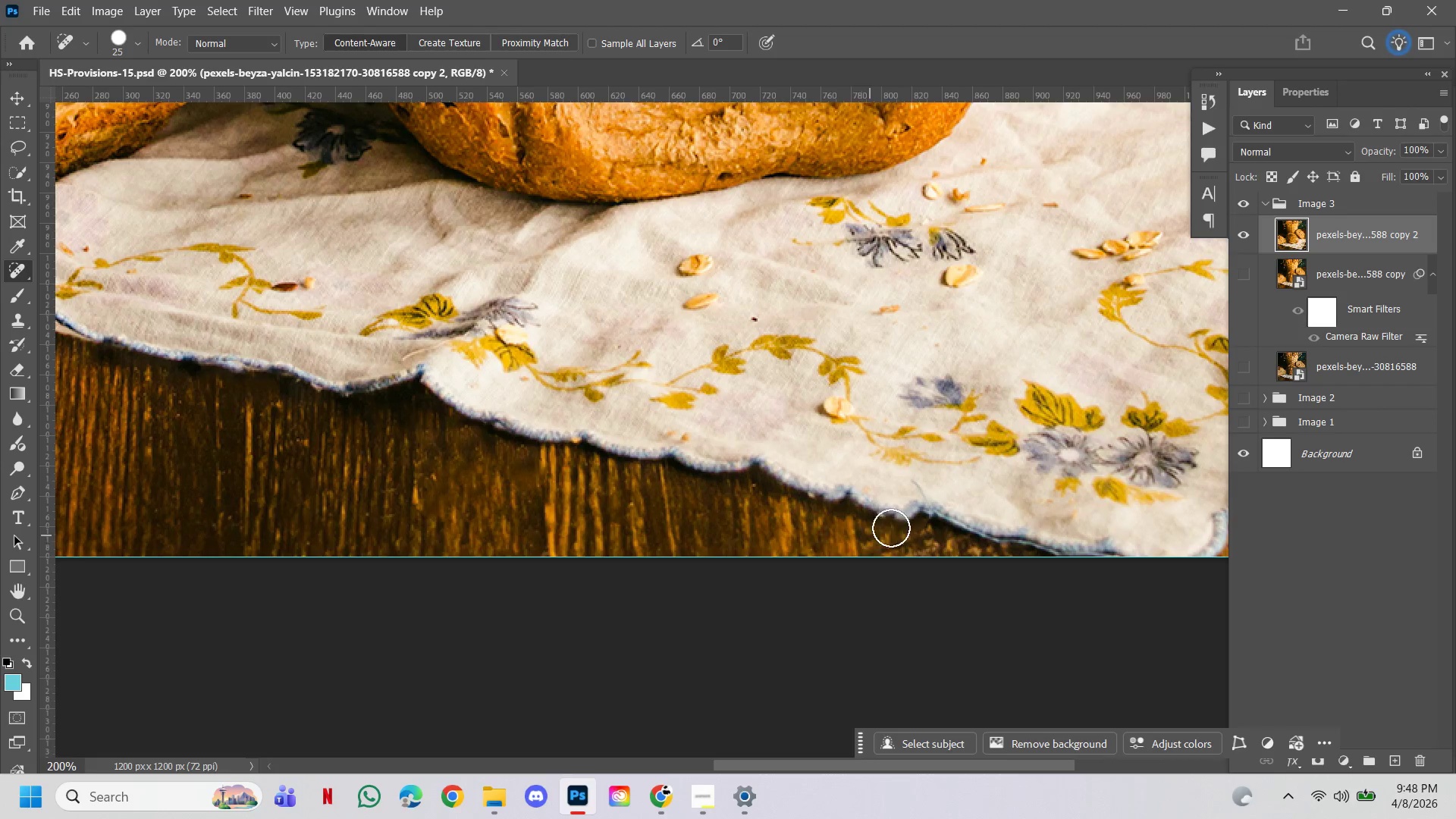 
left_click_drag(start_coordinate=[902, 513], to_coordinate=[869, 507])
 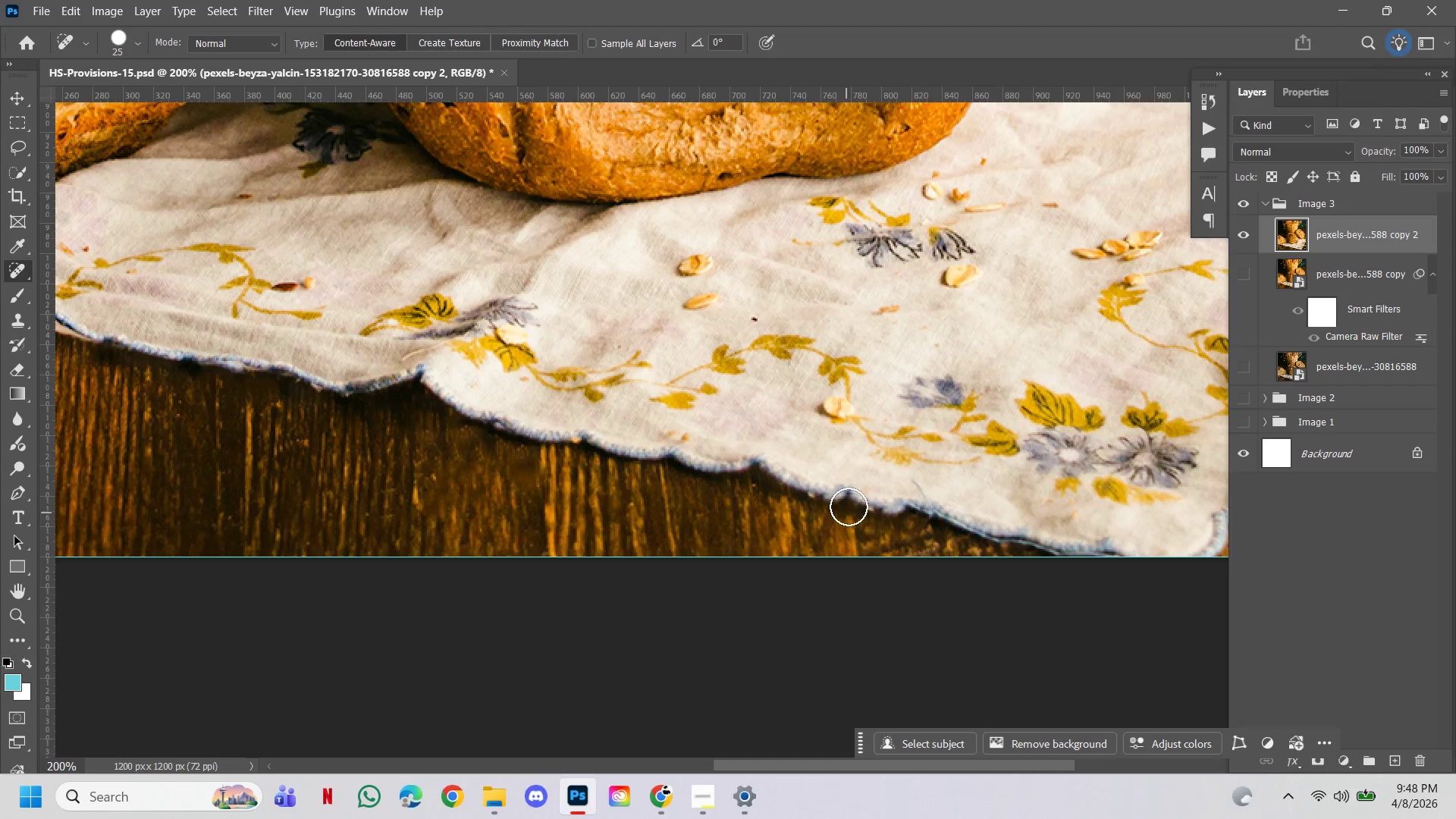 
left_click_drag(start_coordinate=[852, 503], to_coordinate=[893, 502])
 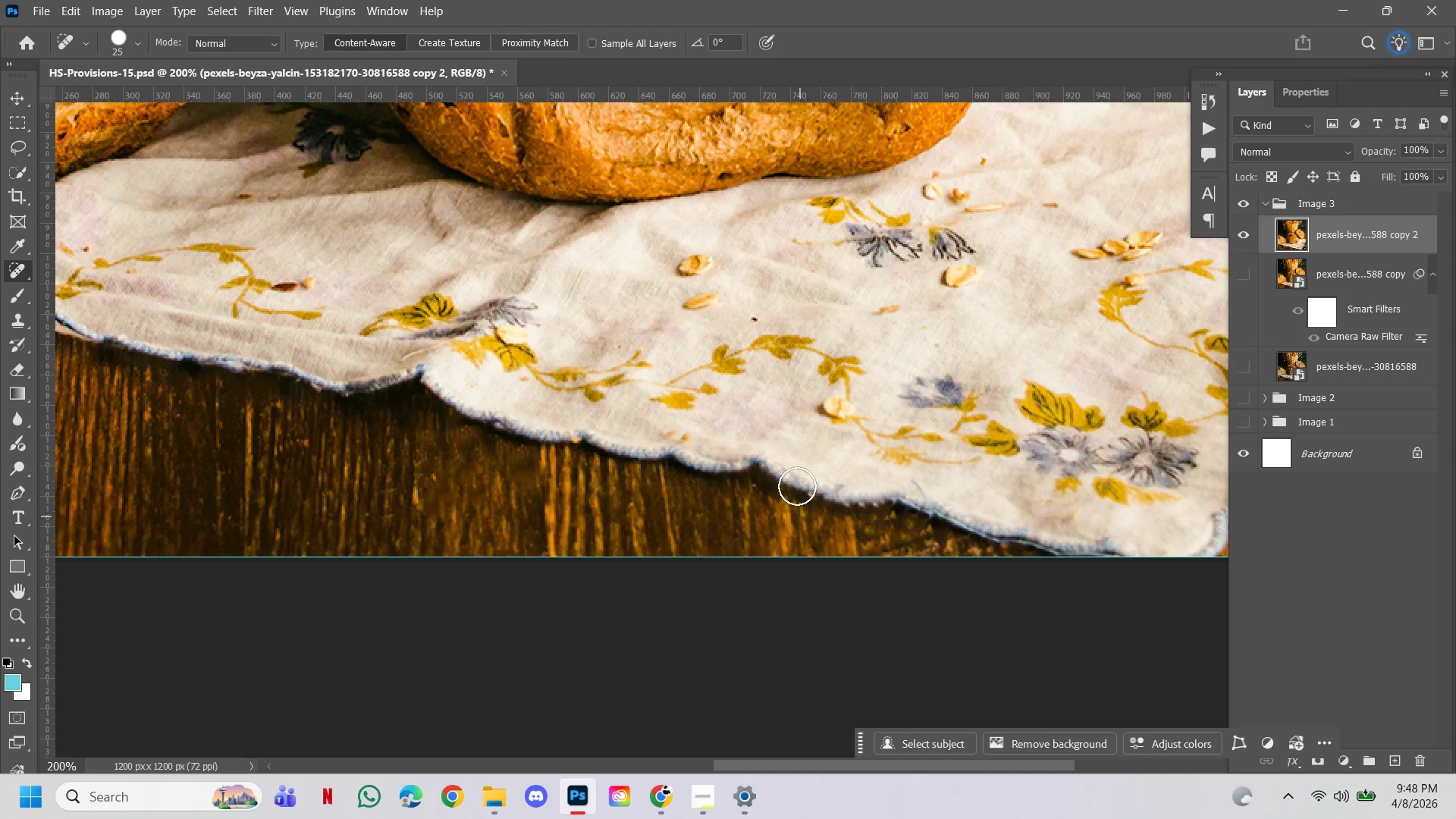 
left_click_drag(start_coordinate=[797, 478], to_coordinate=[849, 490])
 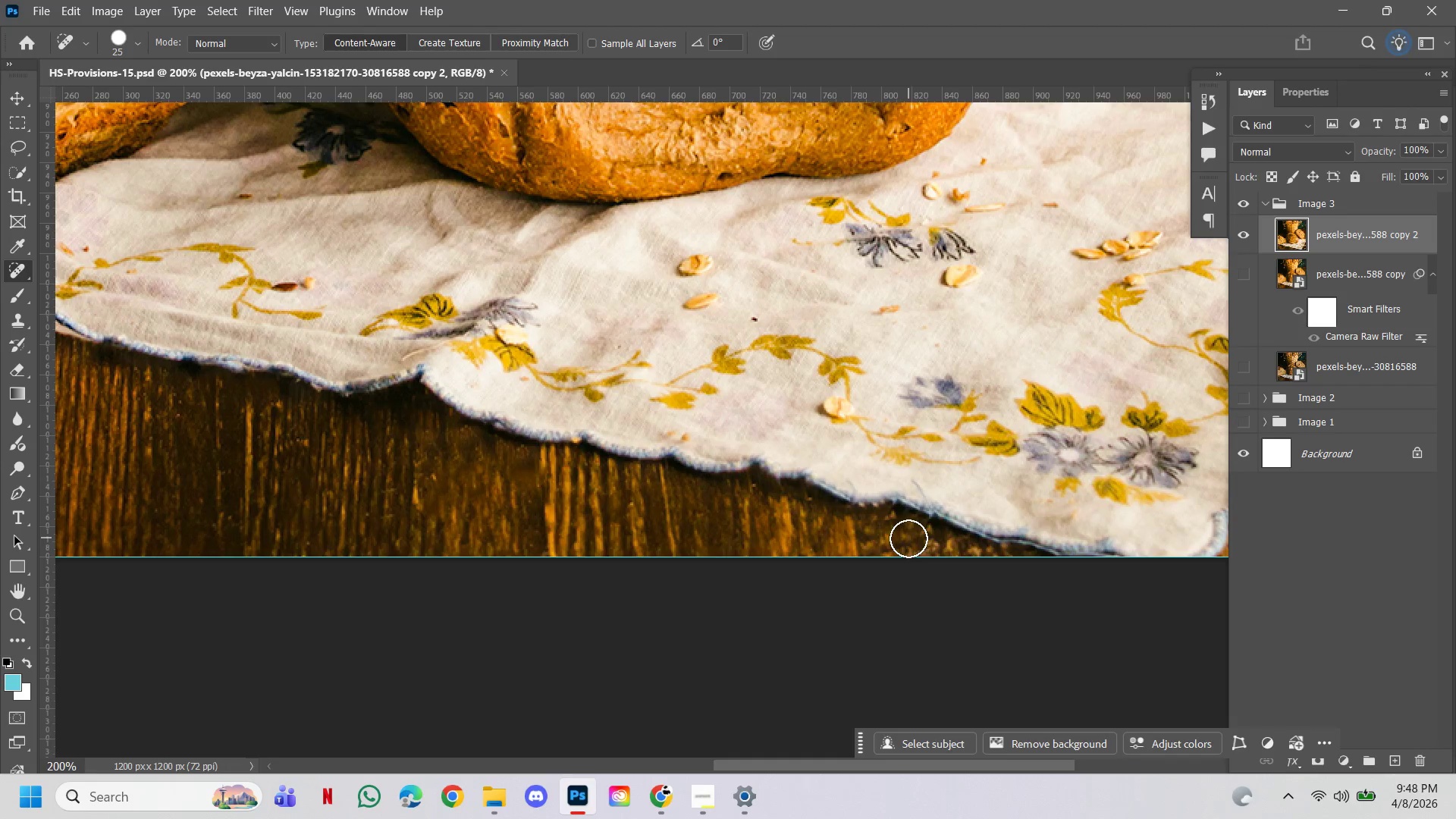 
hold_key(key=Space, duration=1.52)
 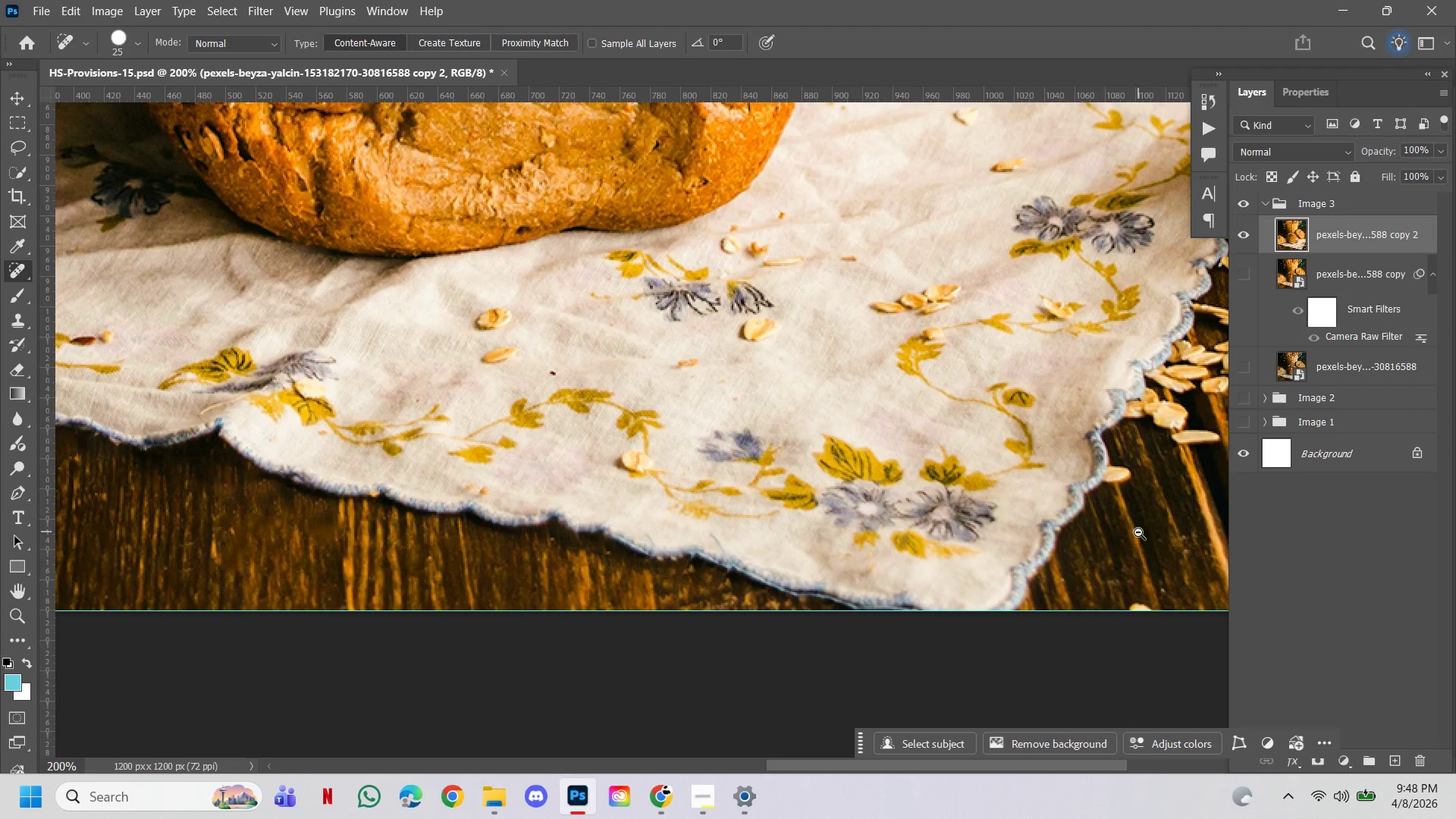 
left_click_drag(start_coordinate=[1005, 546], to_coordinate=[849, 562])
 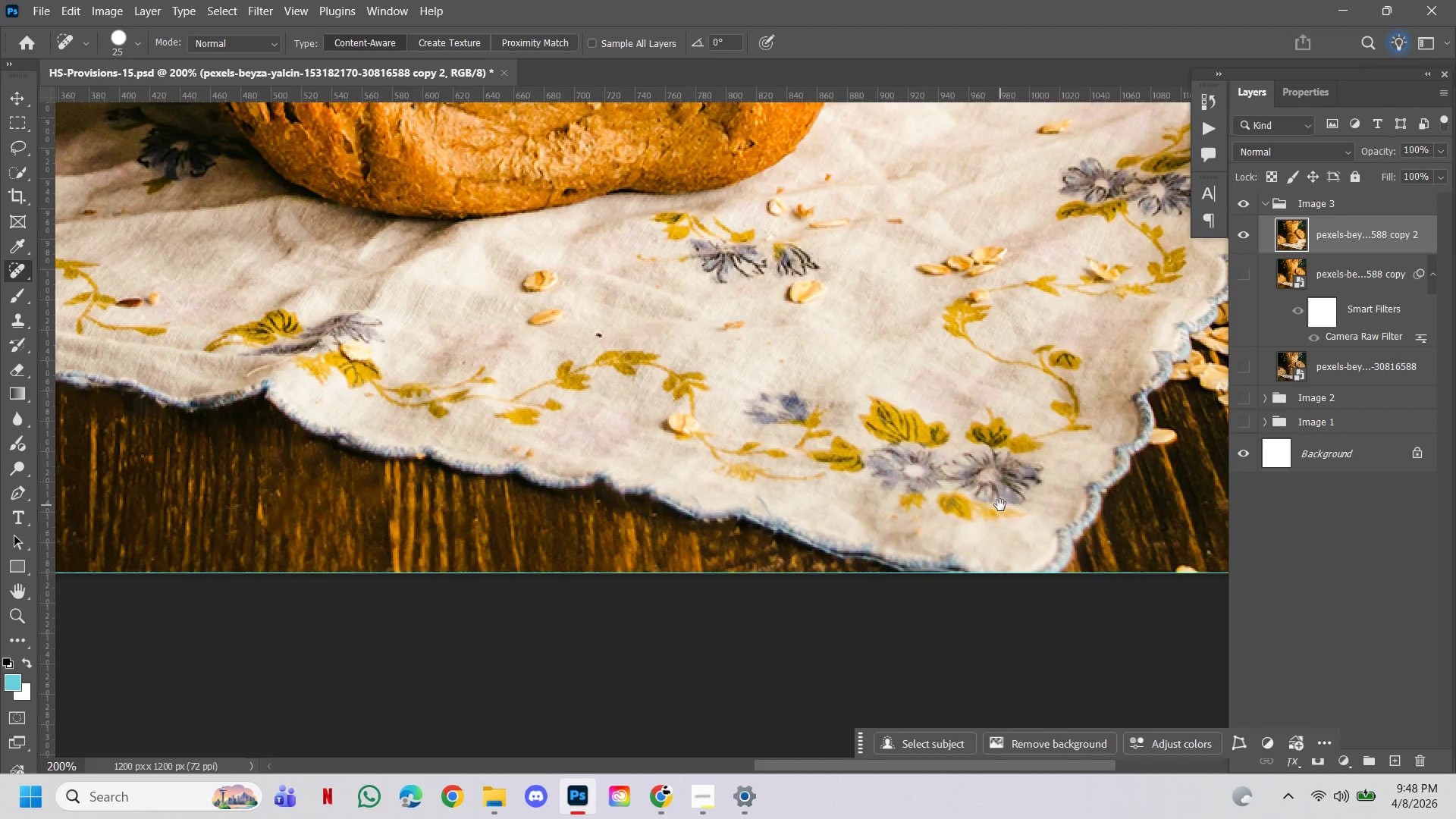 
left_click_drag(start_coordinate=[997, 510], to_coordinate=[978, 526])
 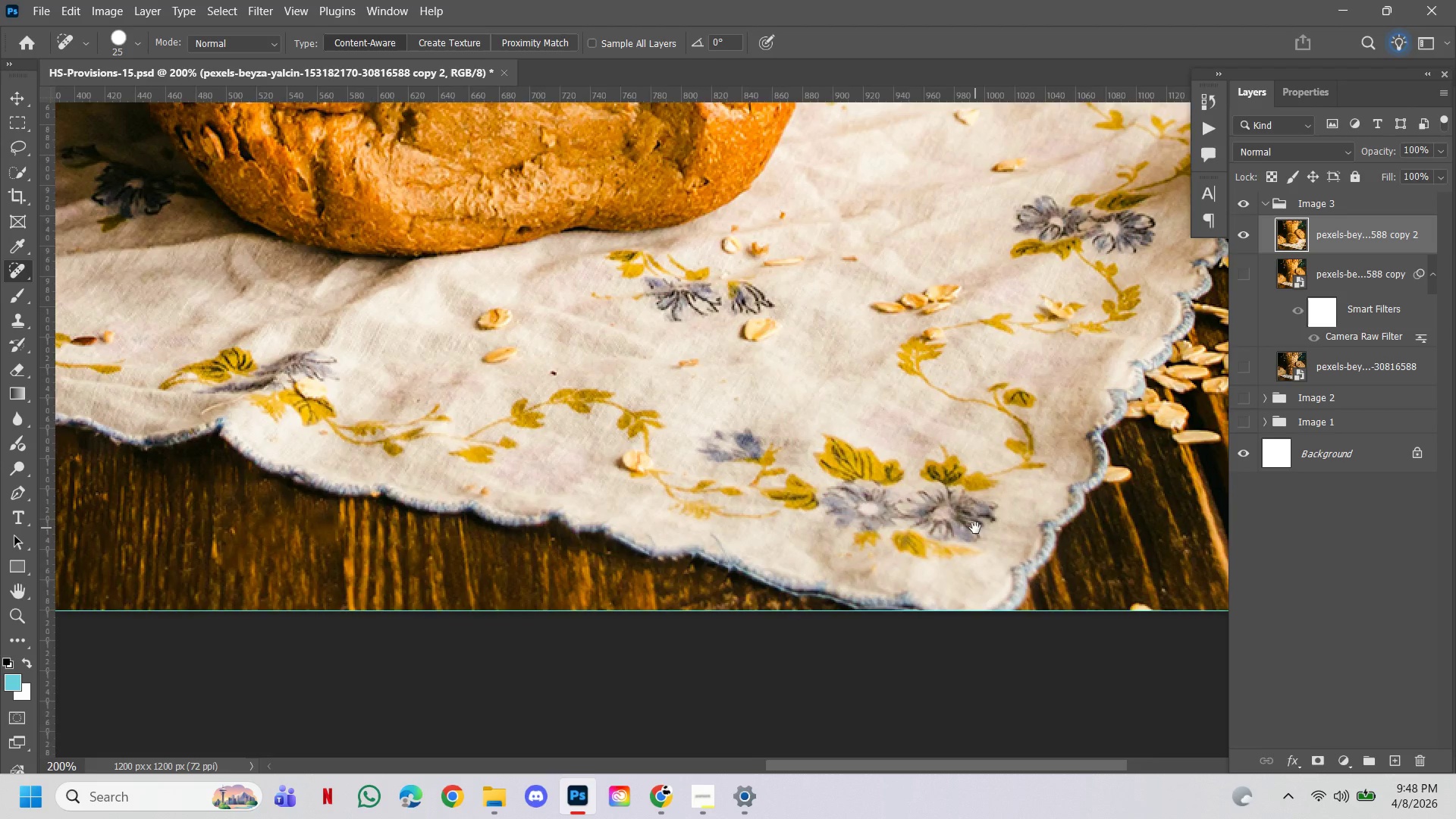 
triple_click([975, 528])
 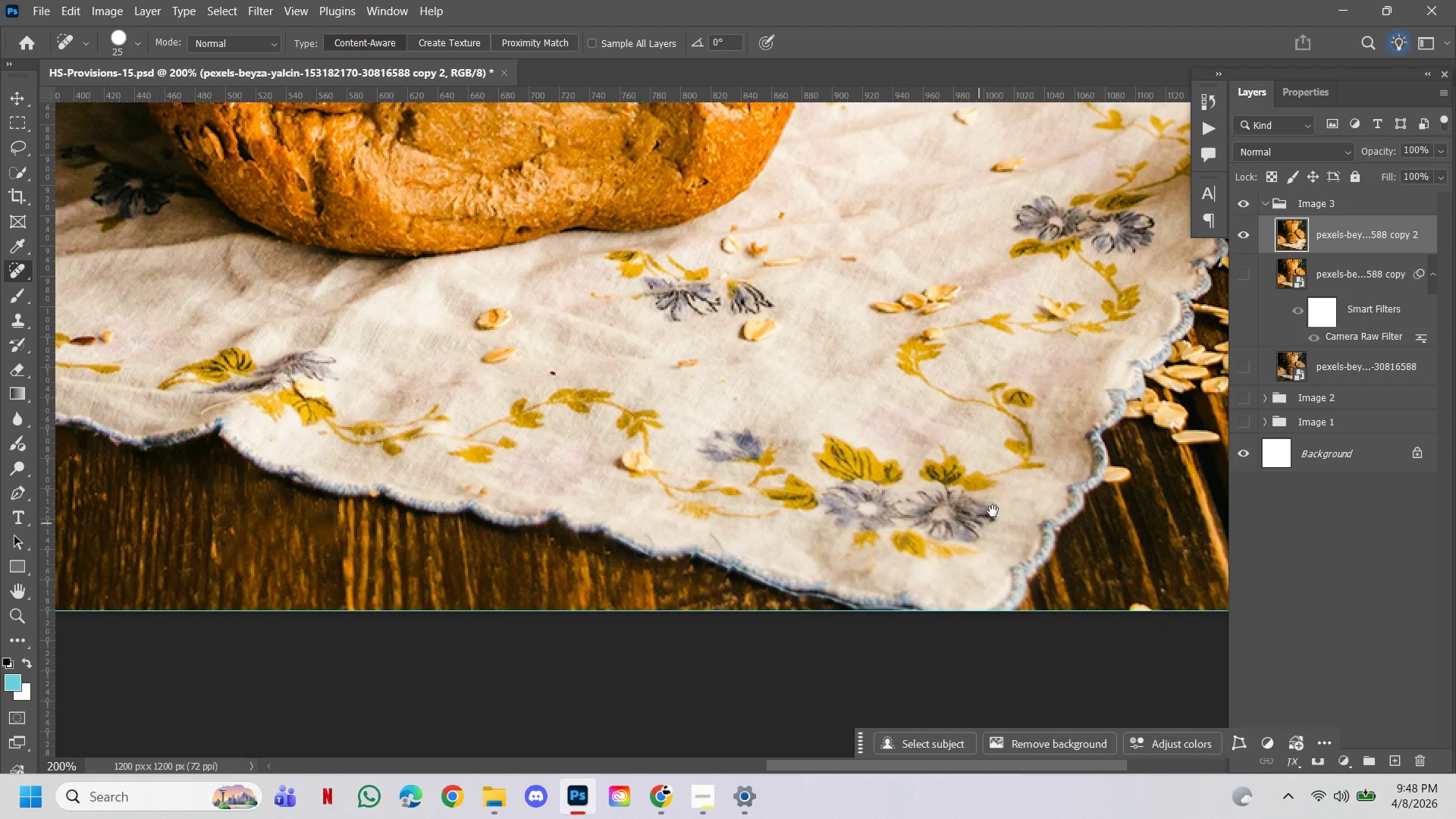 
hold_key(key=Space, duration=2.11)
 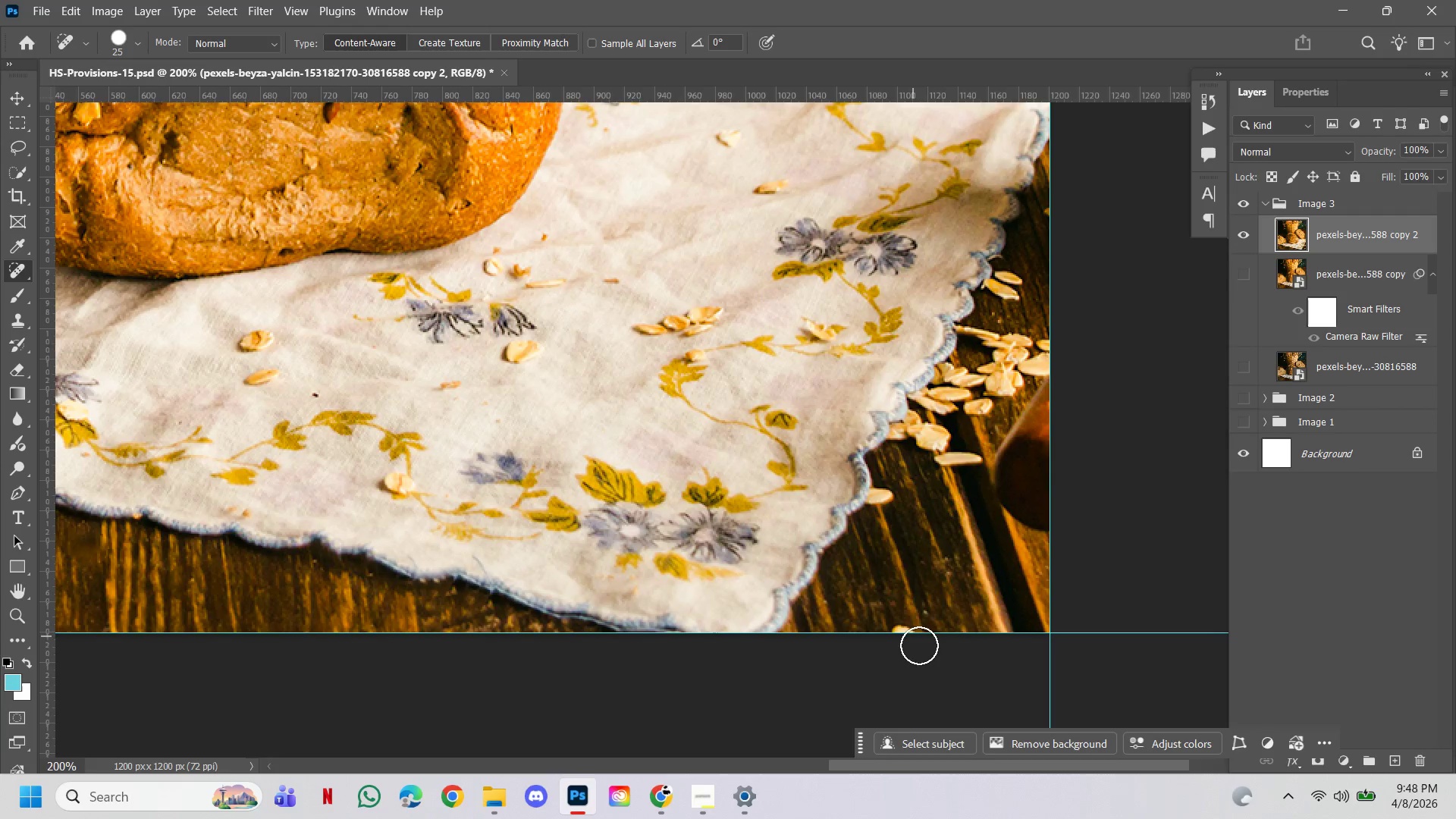 
hold_key(key=ControlLeft, duration=0.33)
 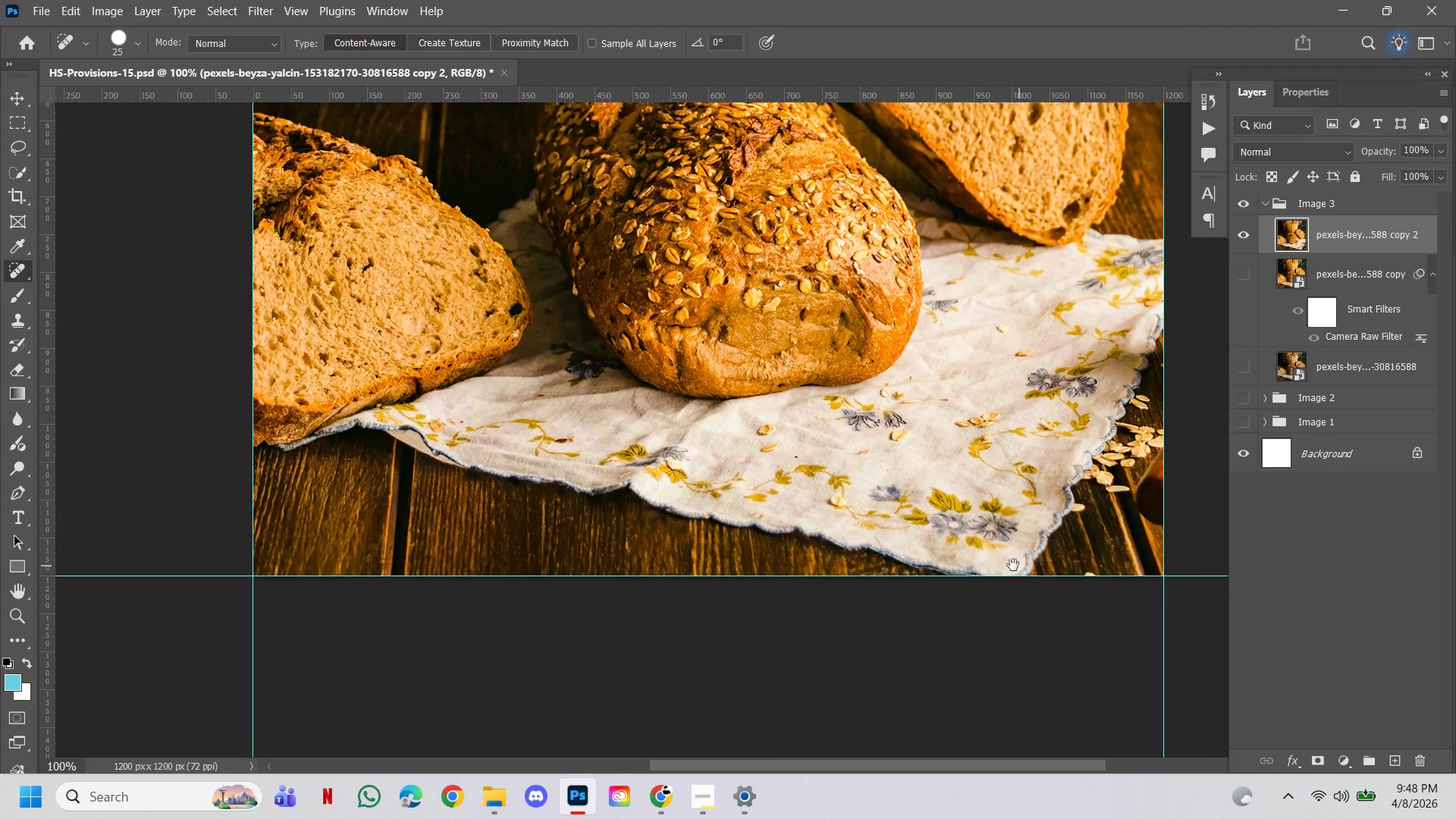 
key(Alt+Control+AltLeft)
 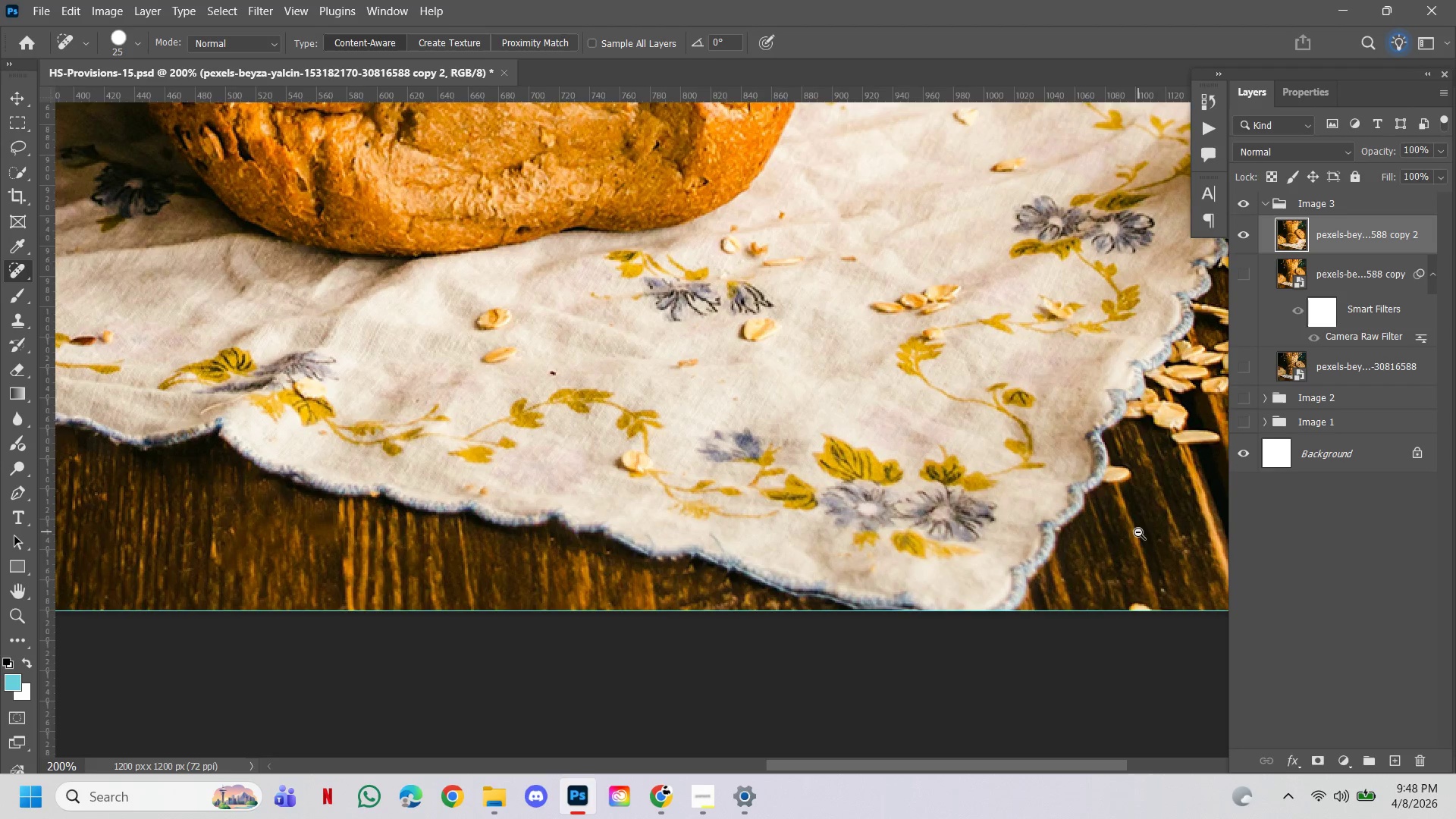 
left_click([1138, 532])
 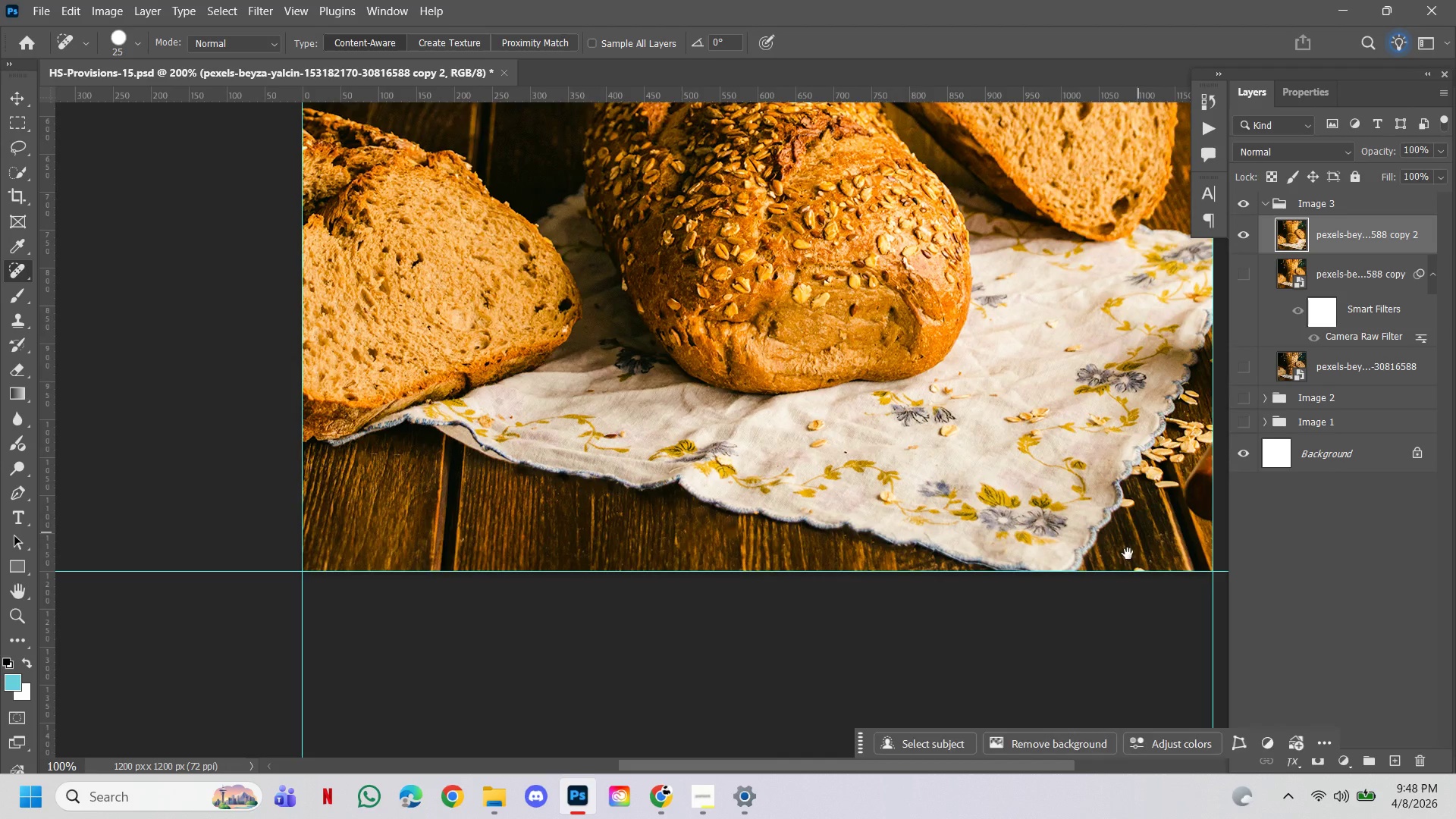 
left_click_drag(start_coordinate=[1125, 565], to_coordinate=[1029, 567])
 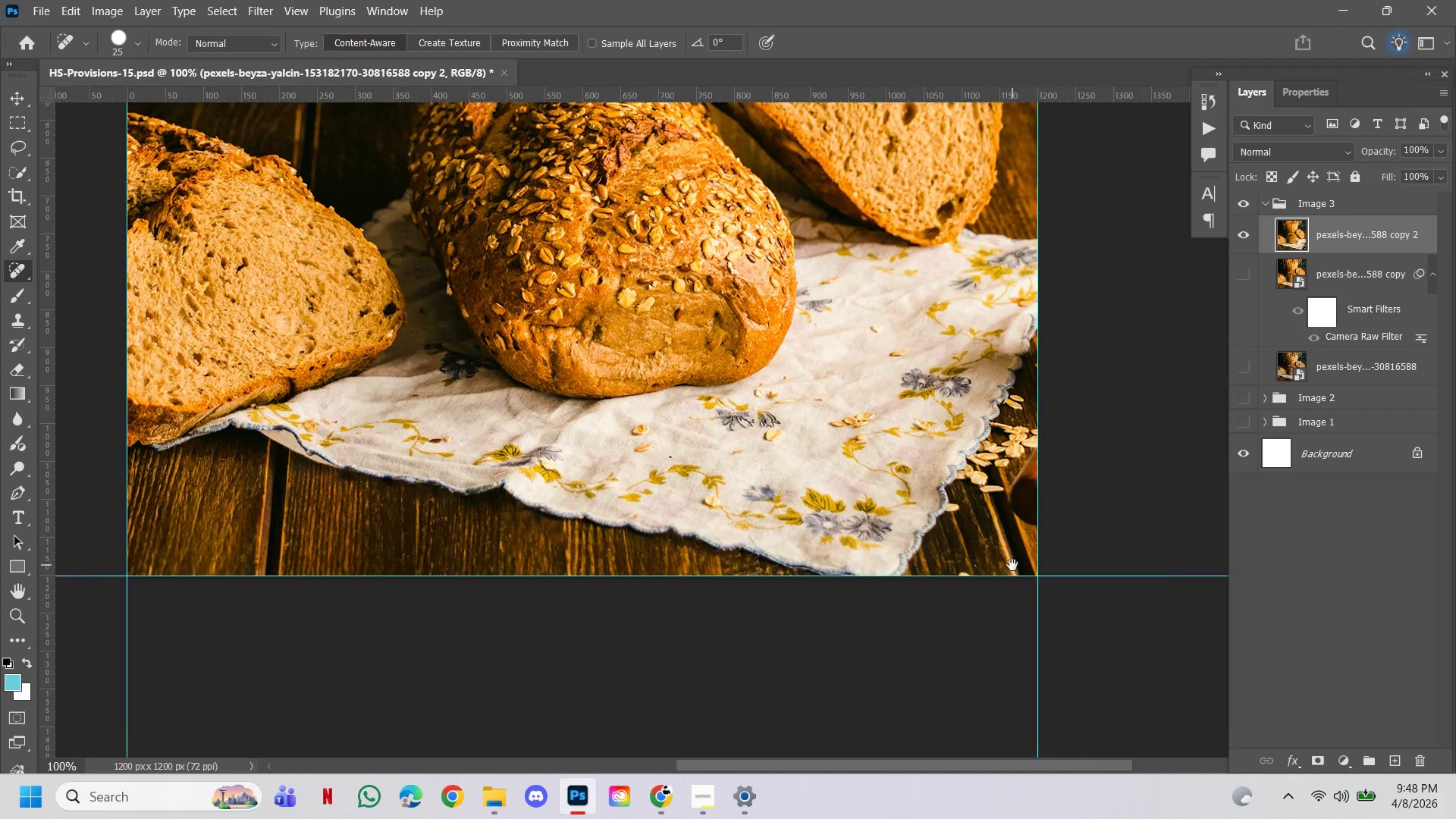 
hold_key(key=ControlLeft, duration=0.42)
 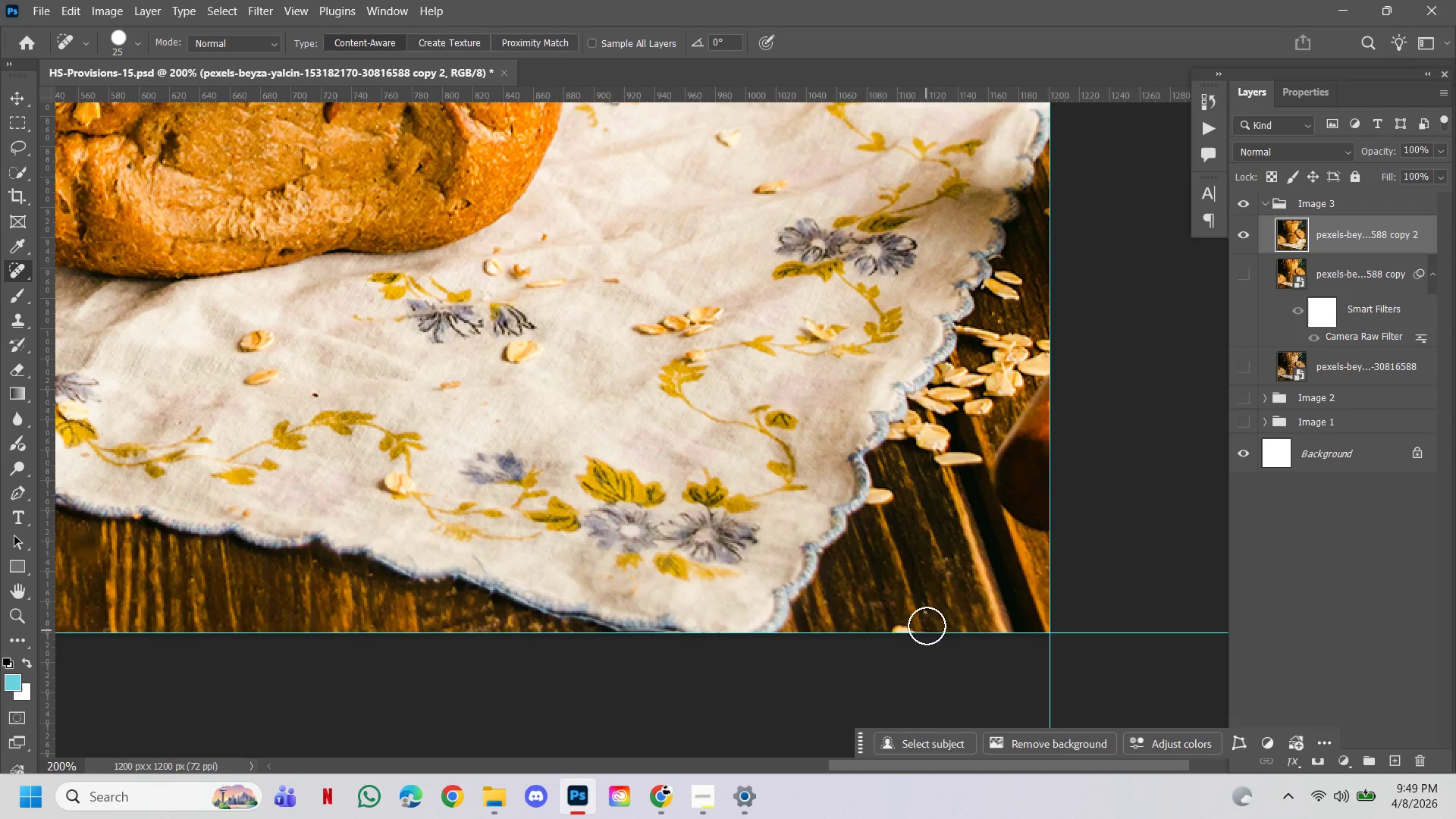 
left_click_drag(start_coordinate=[917, 620], to_coordinate=[902, 626])
 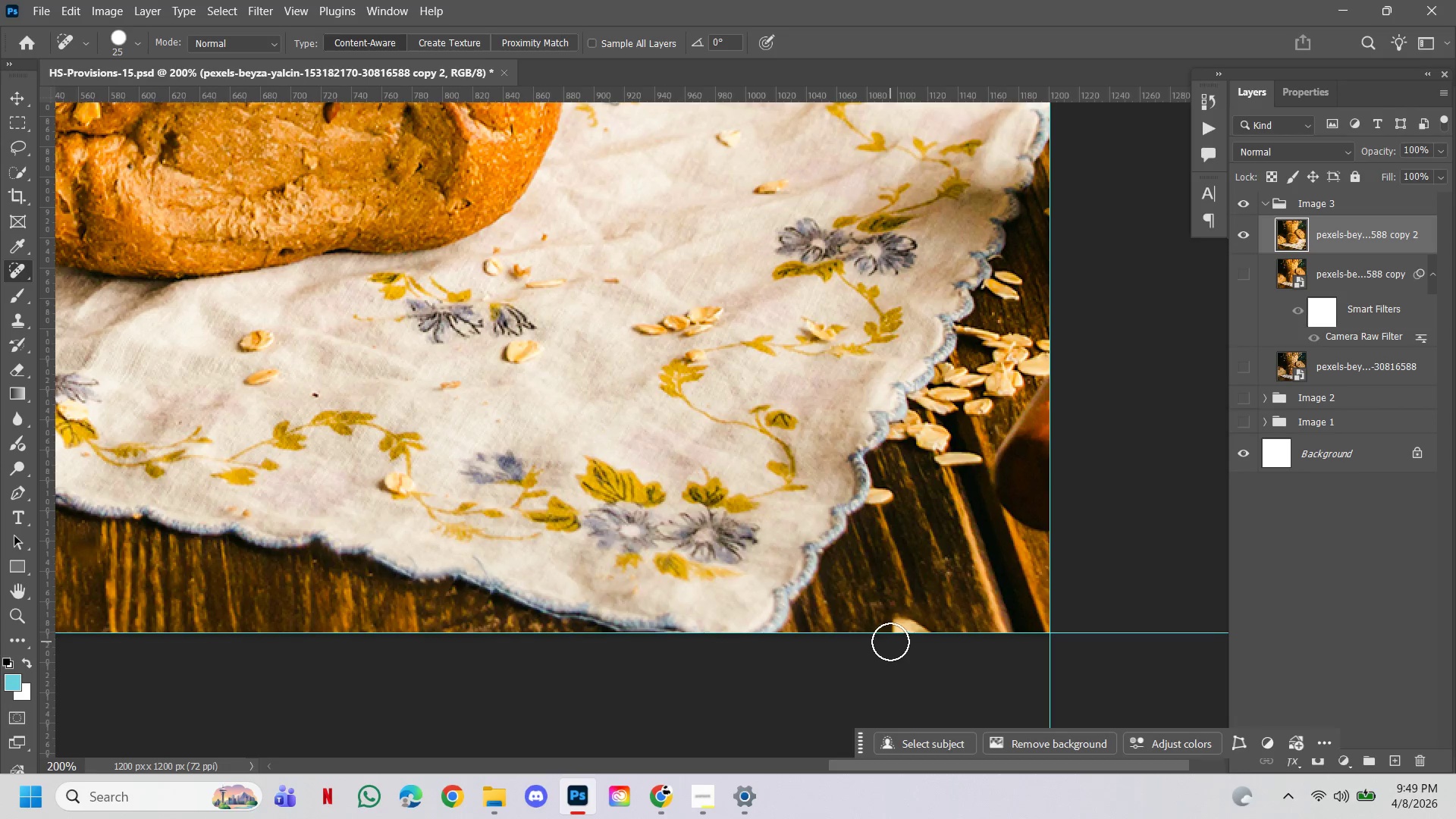 
left_click_drag(start_coordinate=[921, 623], to_coordinate=[947, 631])
 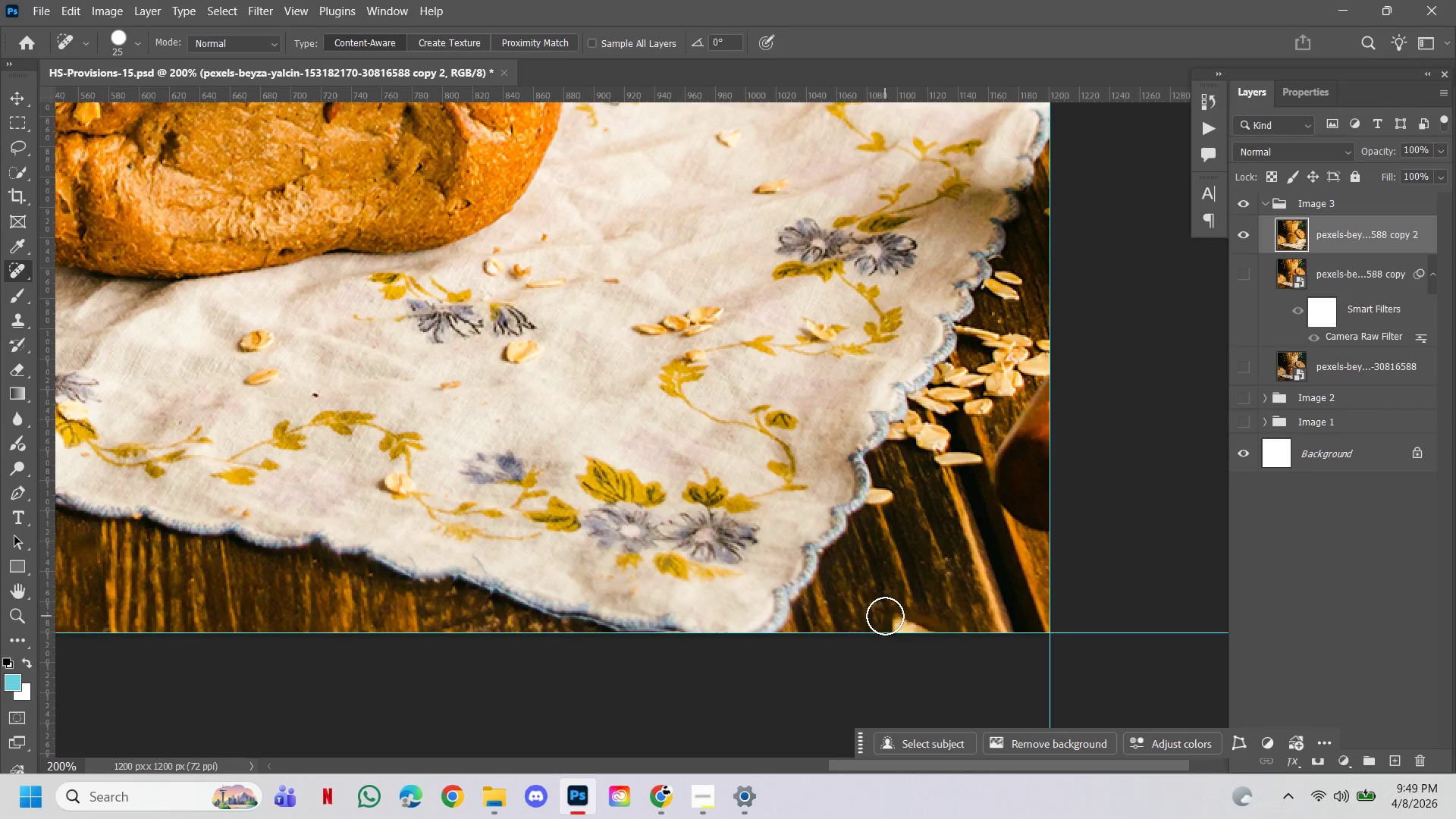 
left_click_drag(start_coordinate=[885, 616], to_coordinate=[918, 632])
 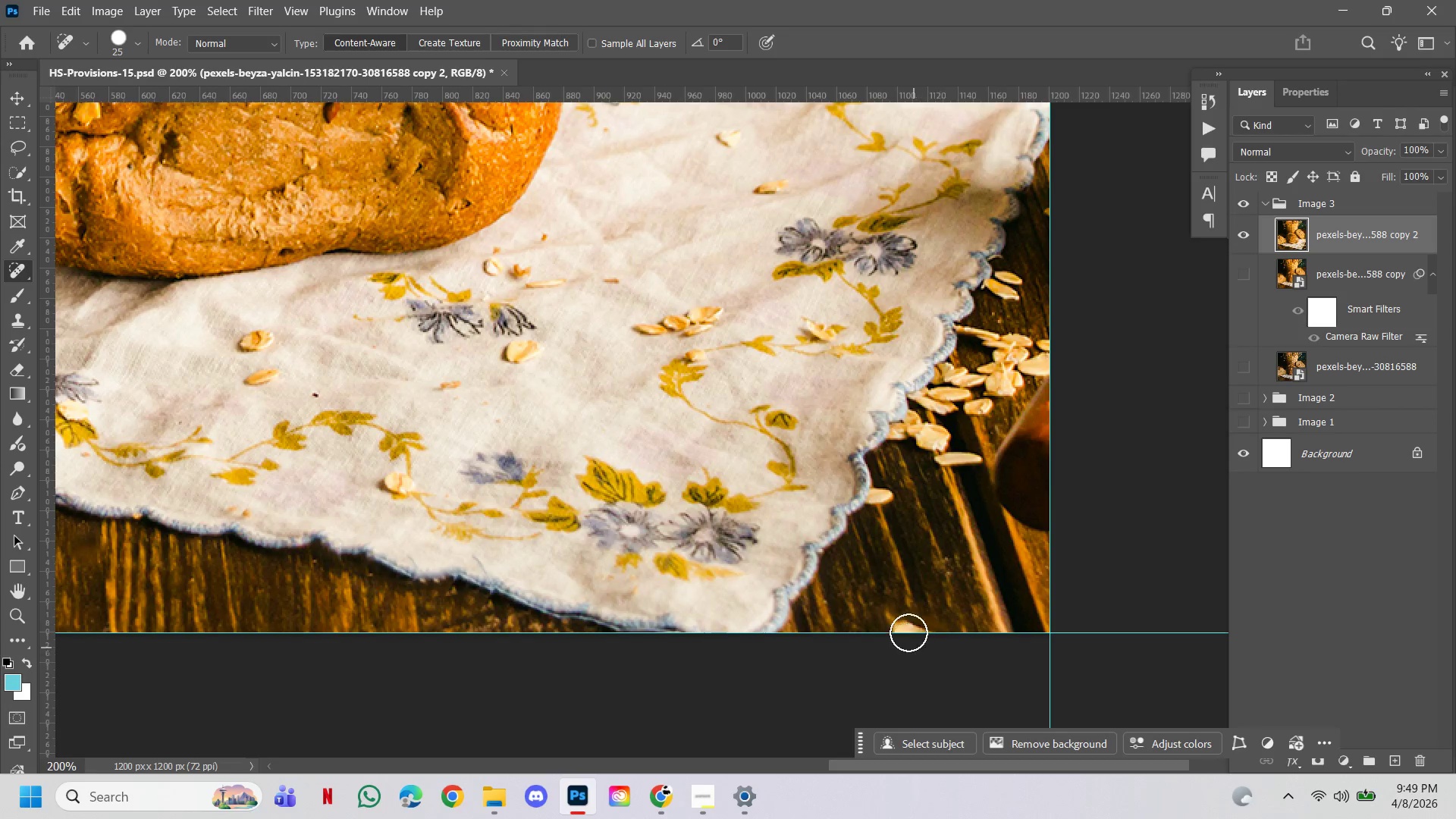 
left_click([908, 632])
 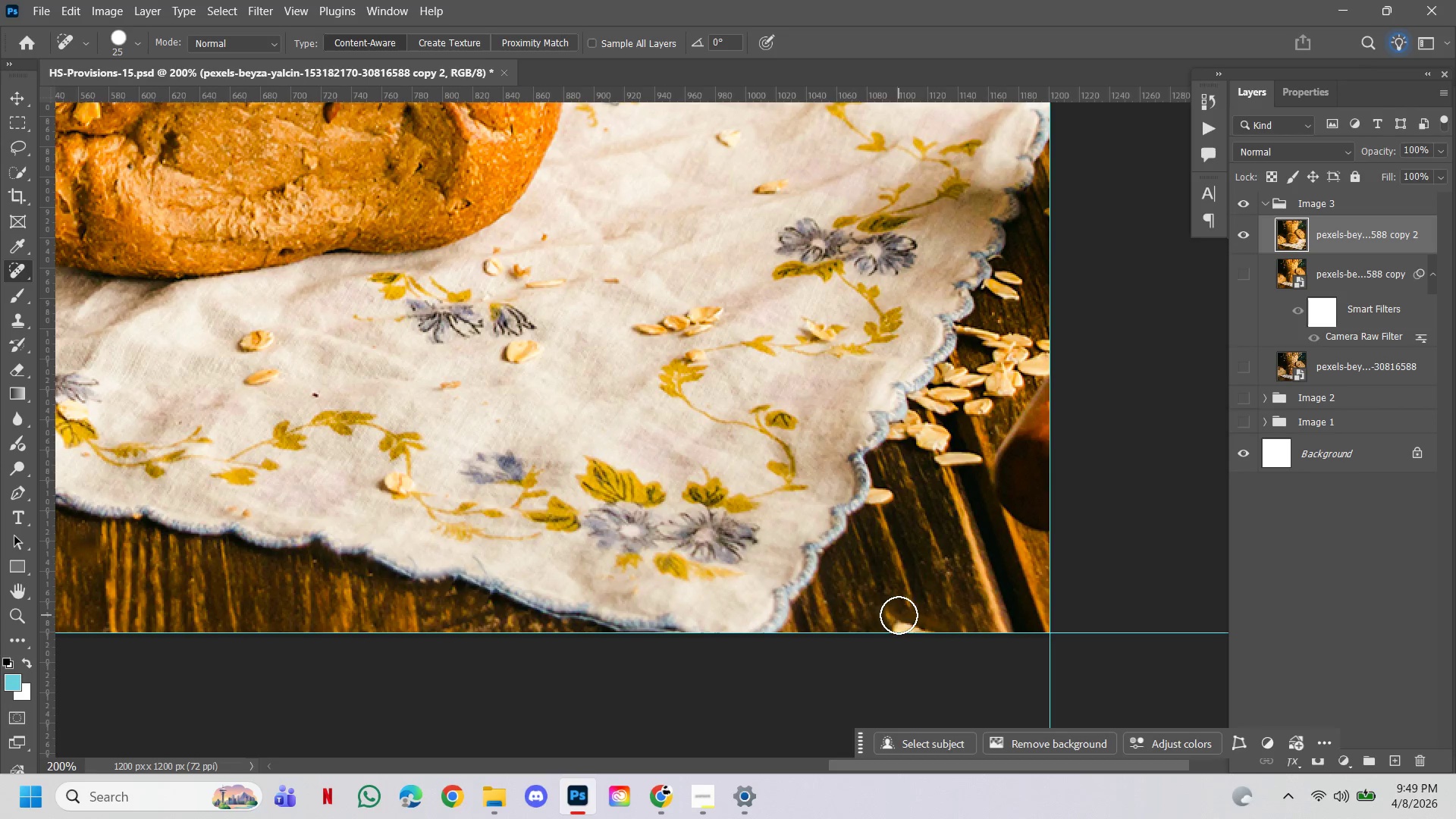 
key(M)
 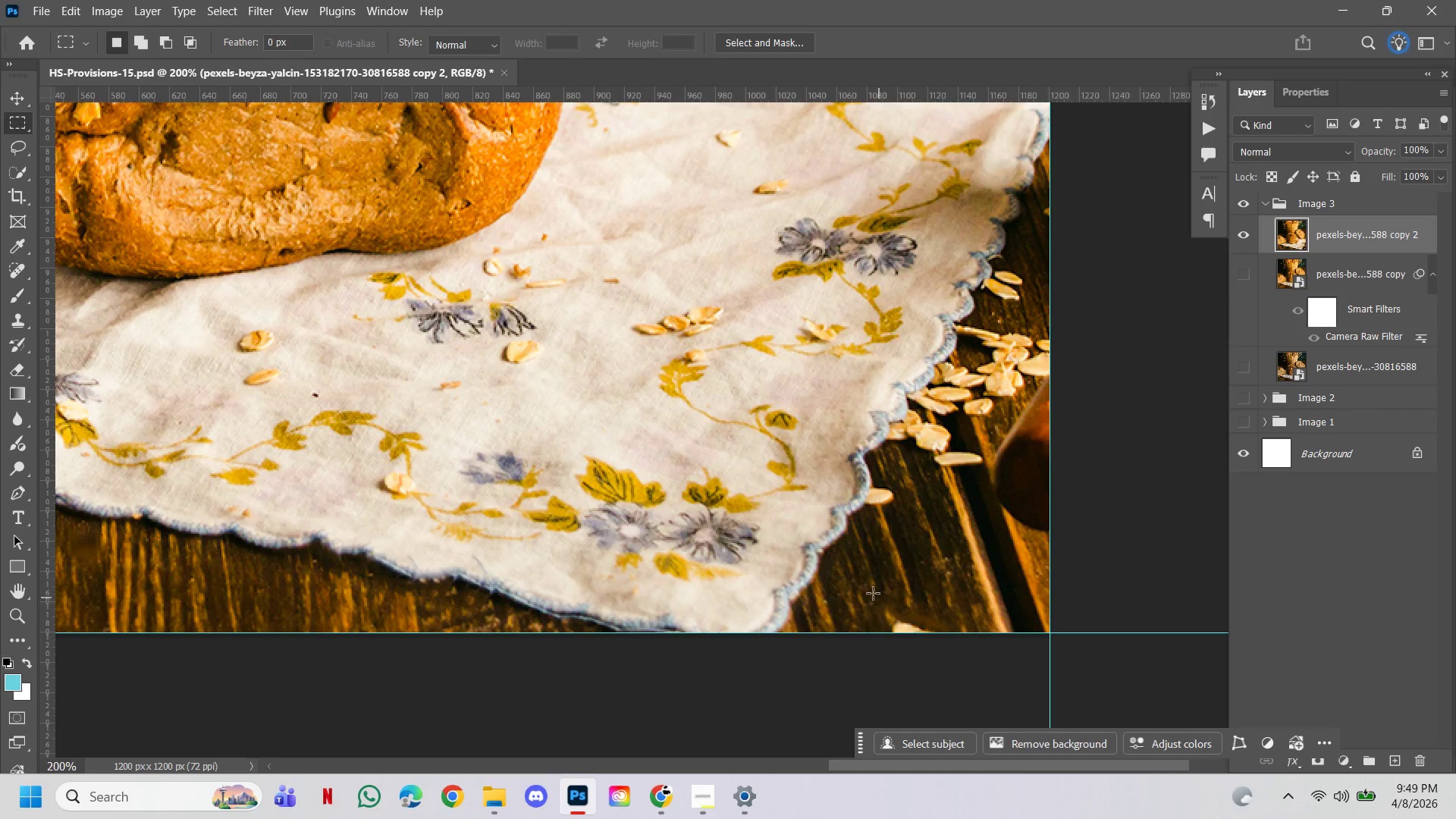 
left_click_drag(start_coordinate=[871, 591], to_coordinate=[960, 663])
 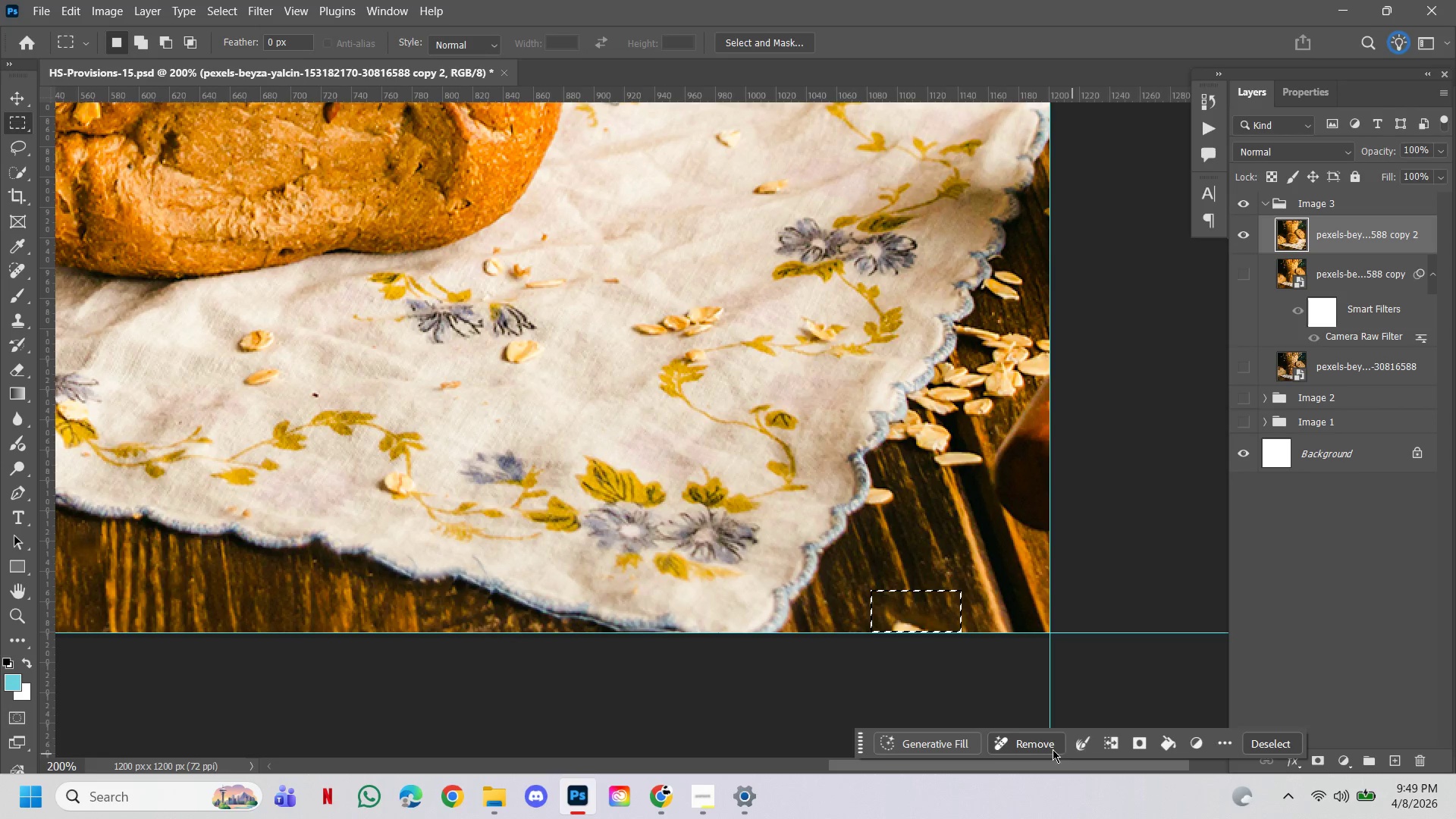 
left_click([1036, 748])
 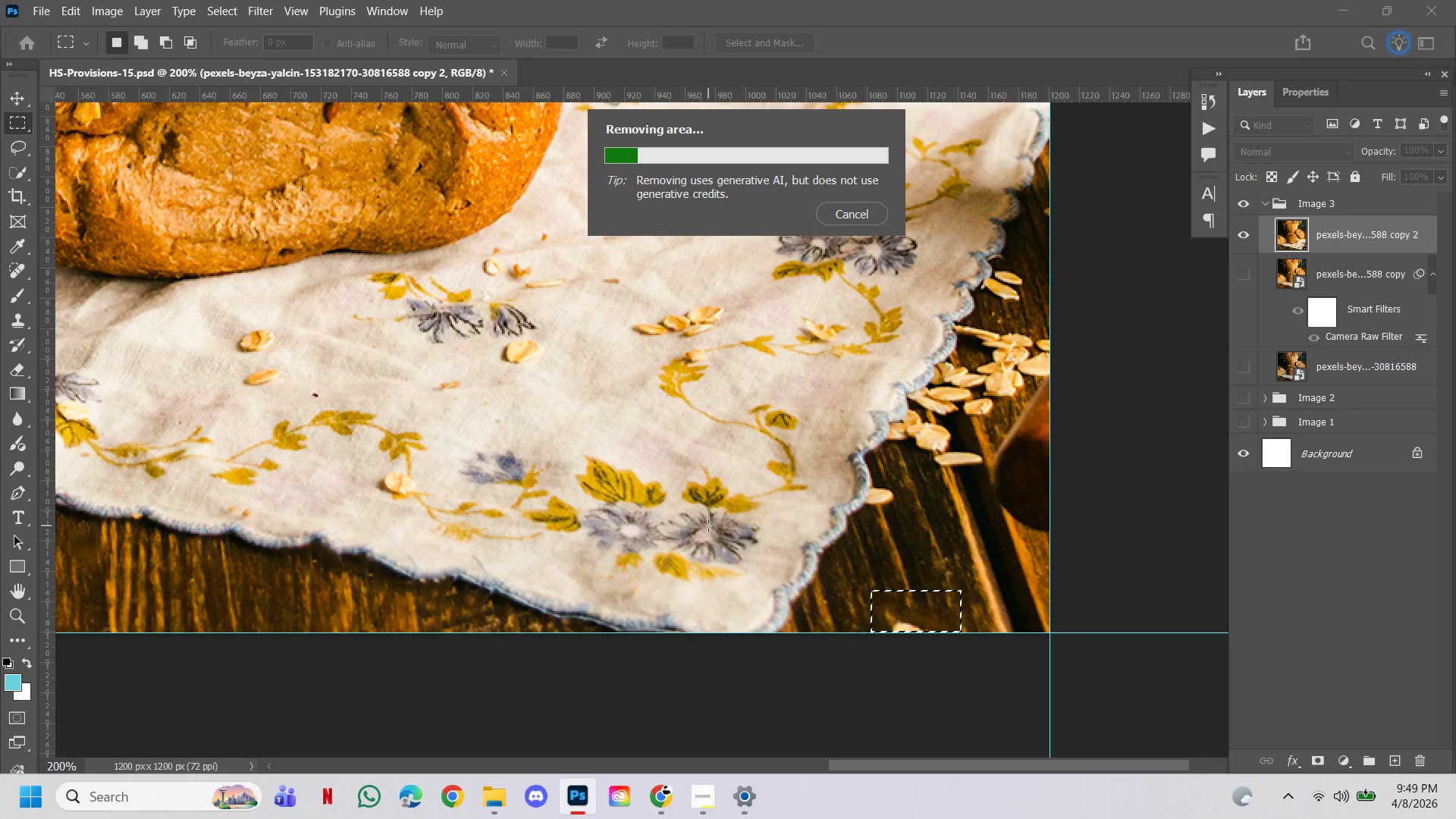 
wait(37.55)
 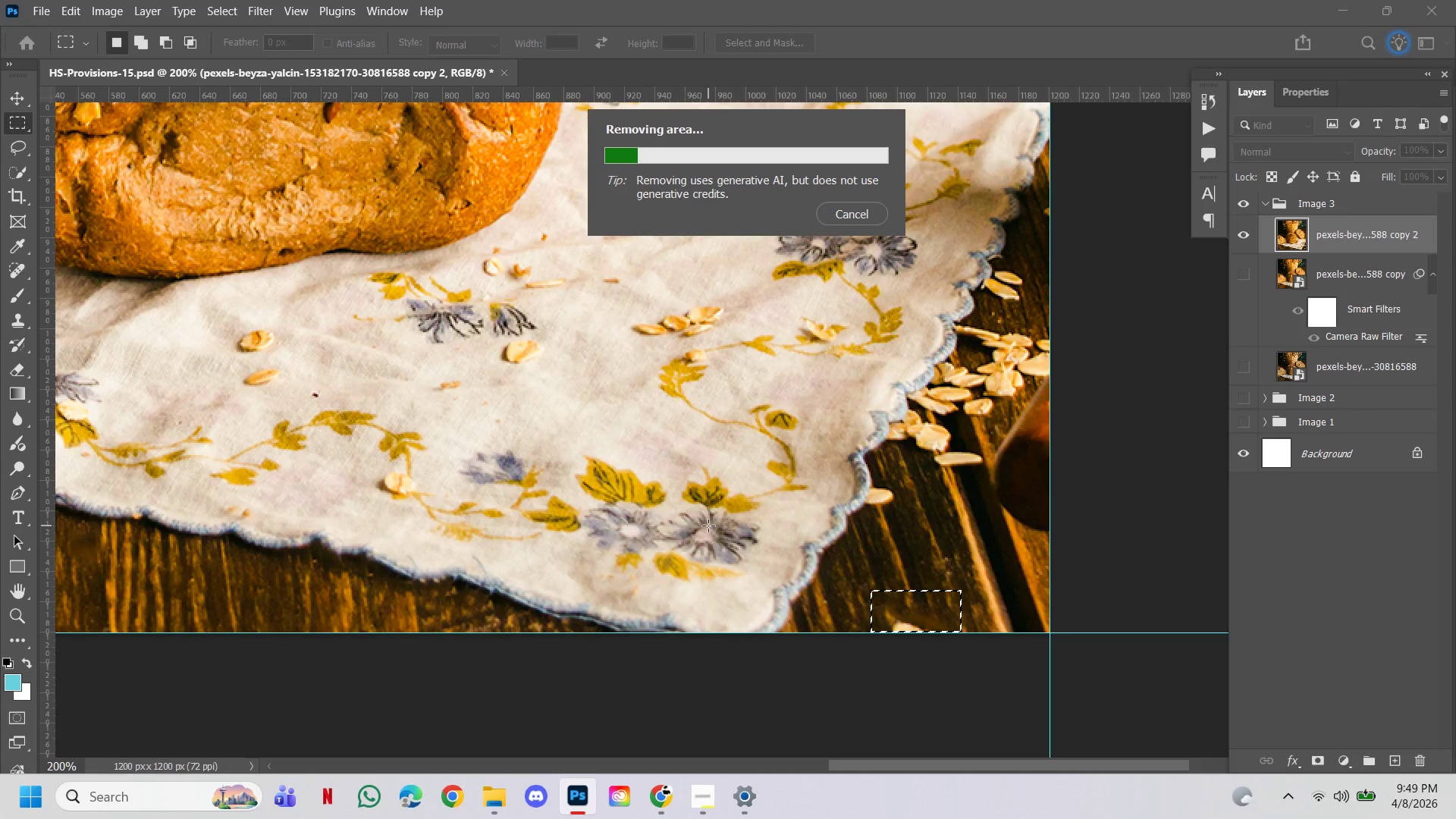 
left_click([1241, 231])
 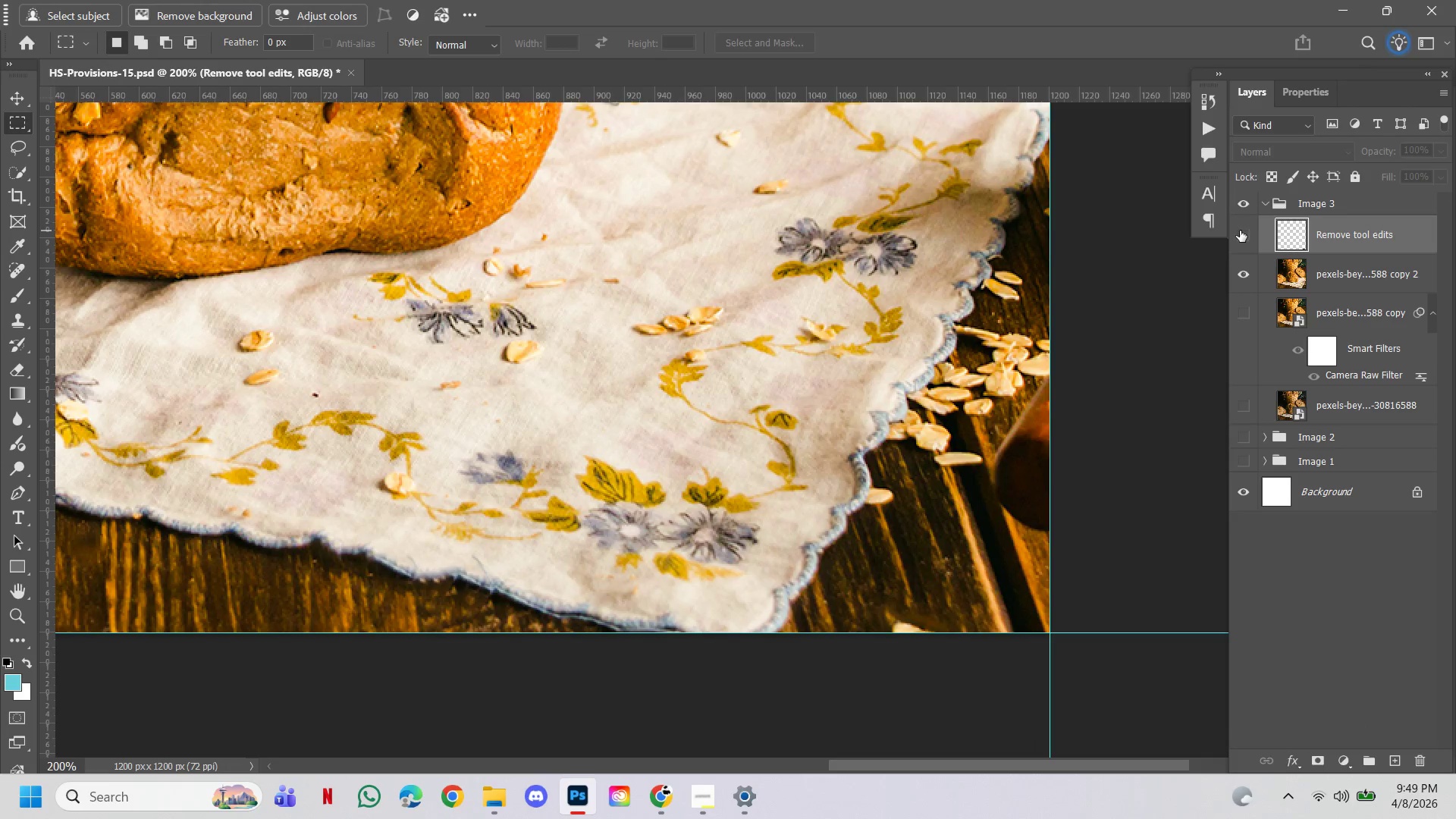 
left_click([1240, 231])
 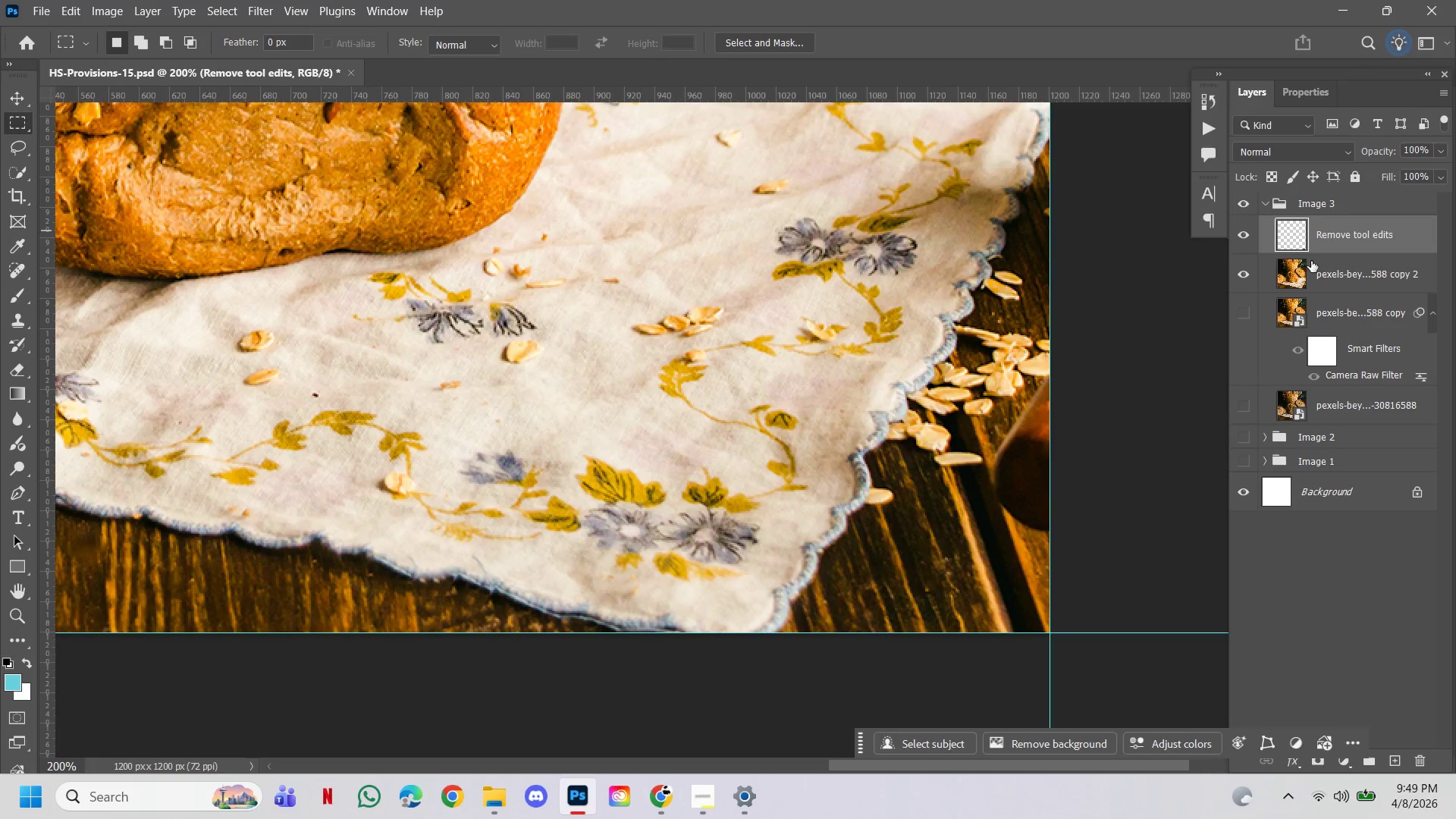 
left_click([1342, 267])
 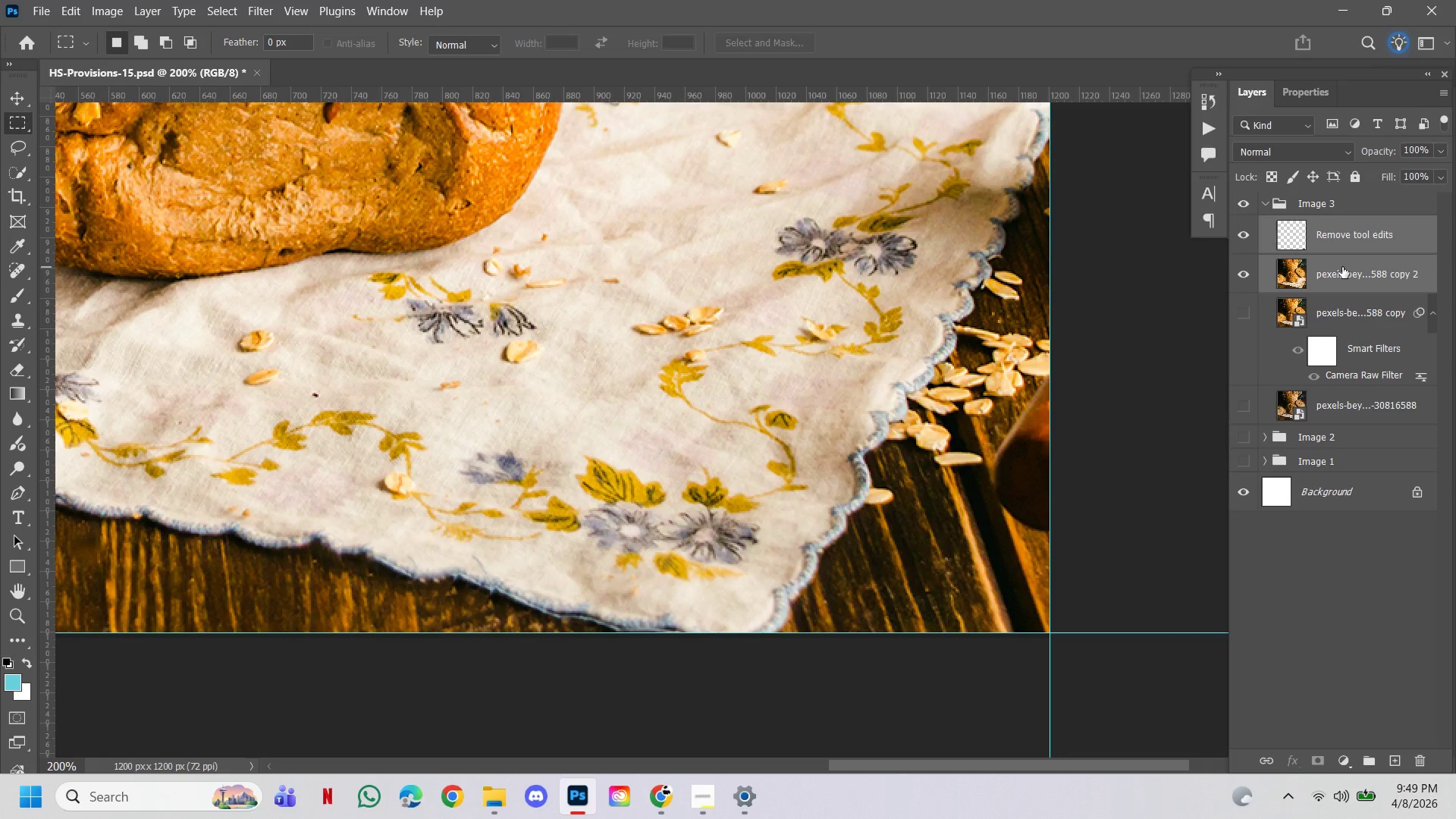 
key(Control+E)
 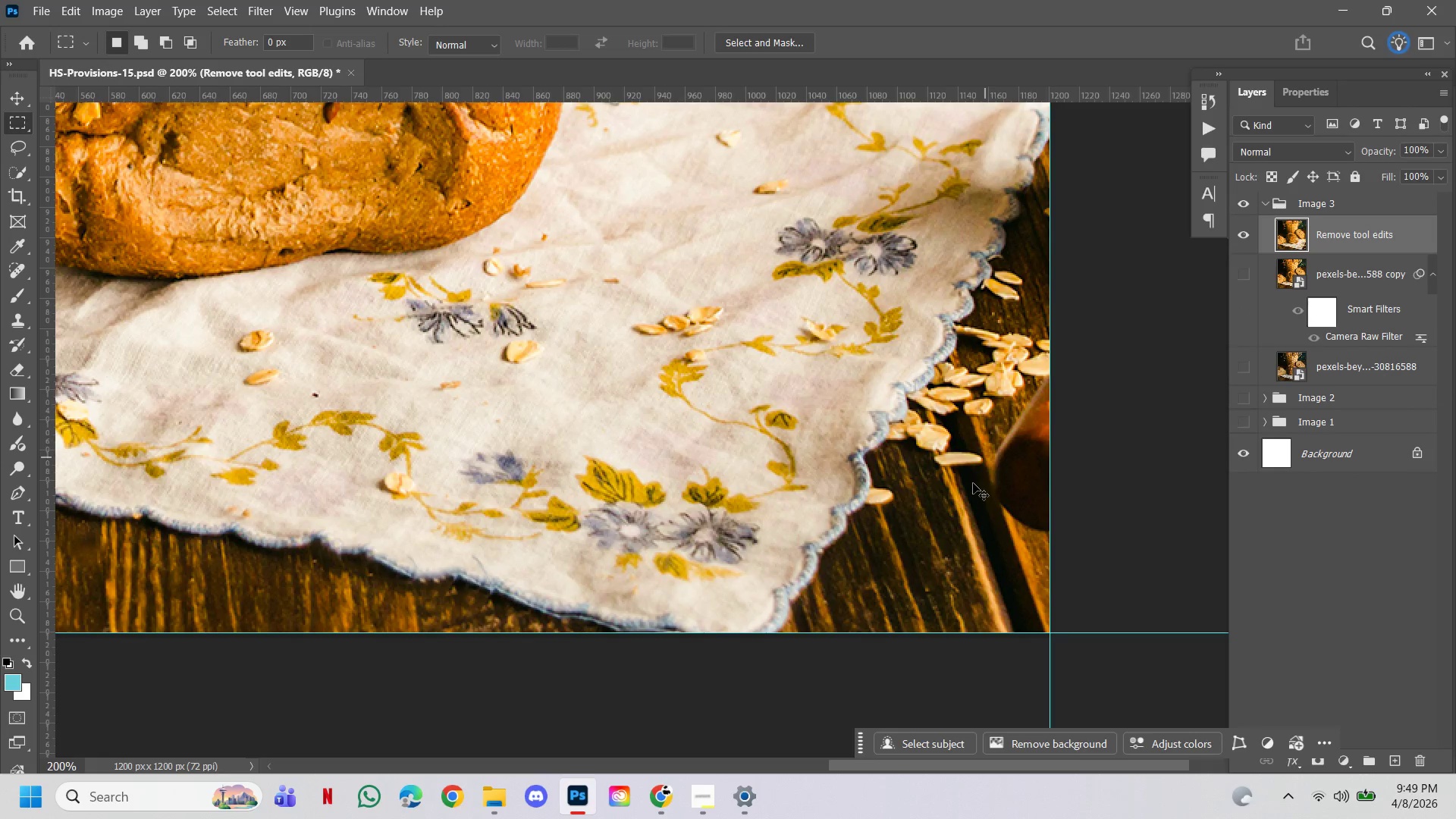 
hold_key(key=AltLeft, duration=0.56)
 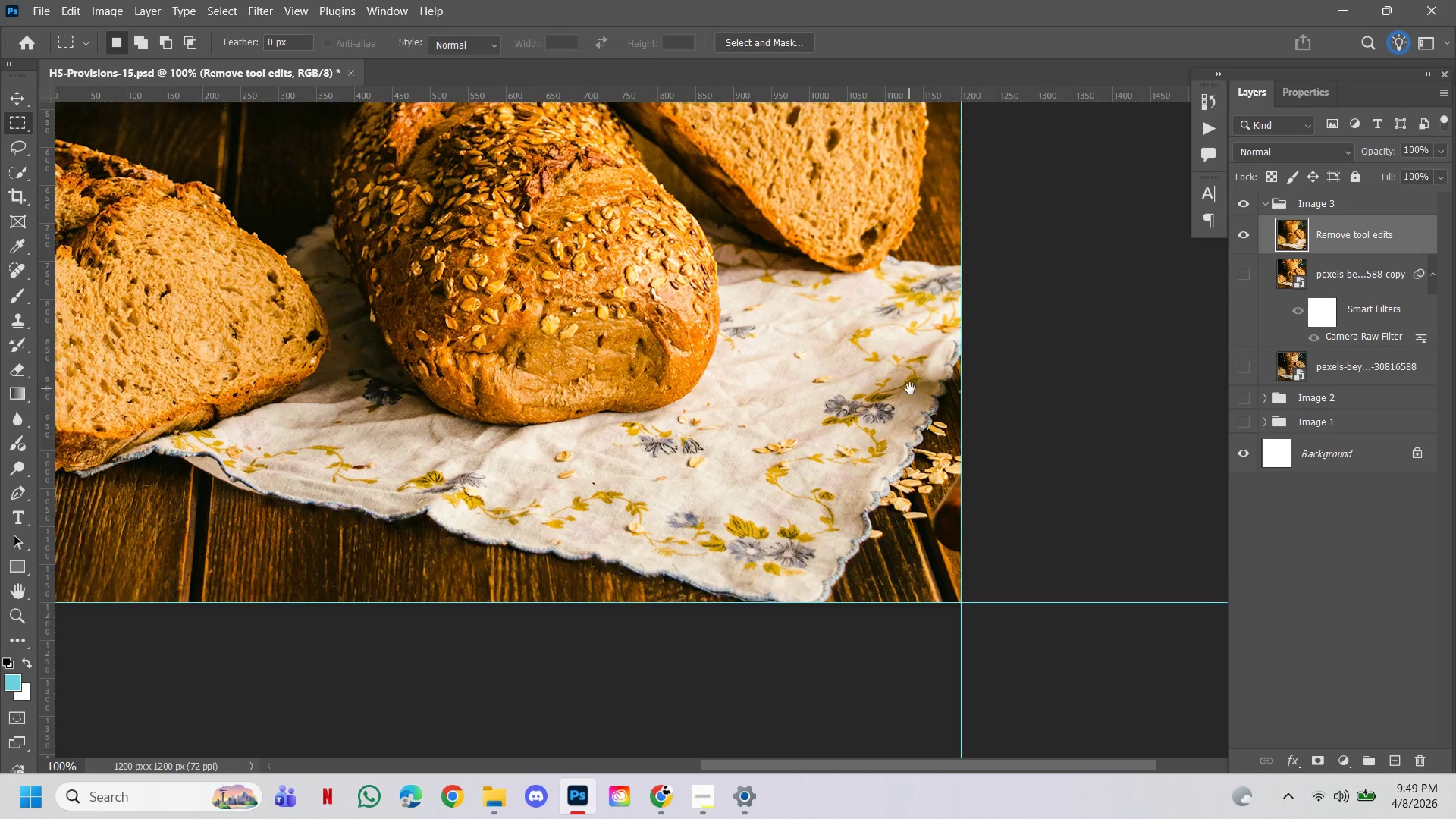 
hold_key(key=Space, duration=3.61)
 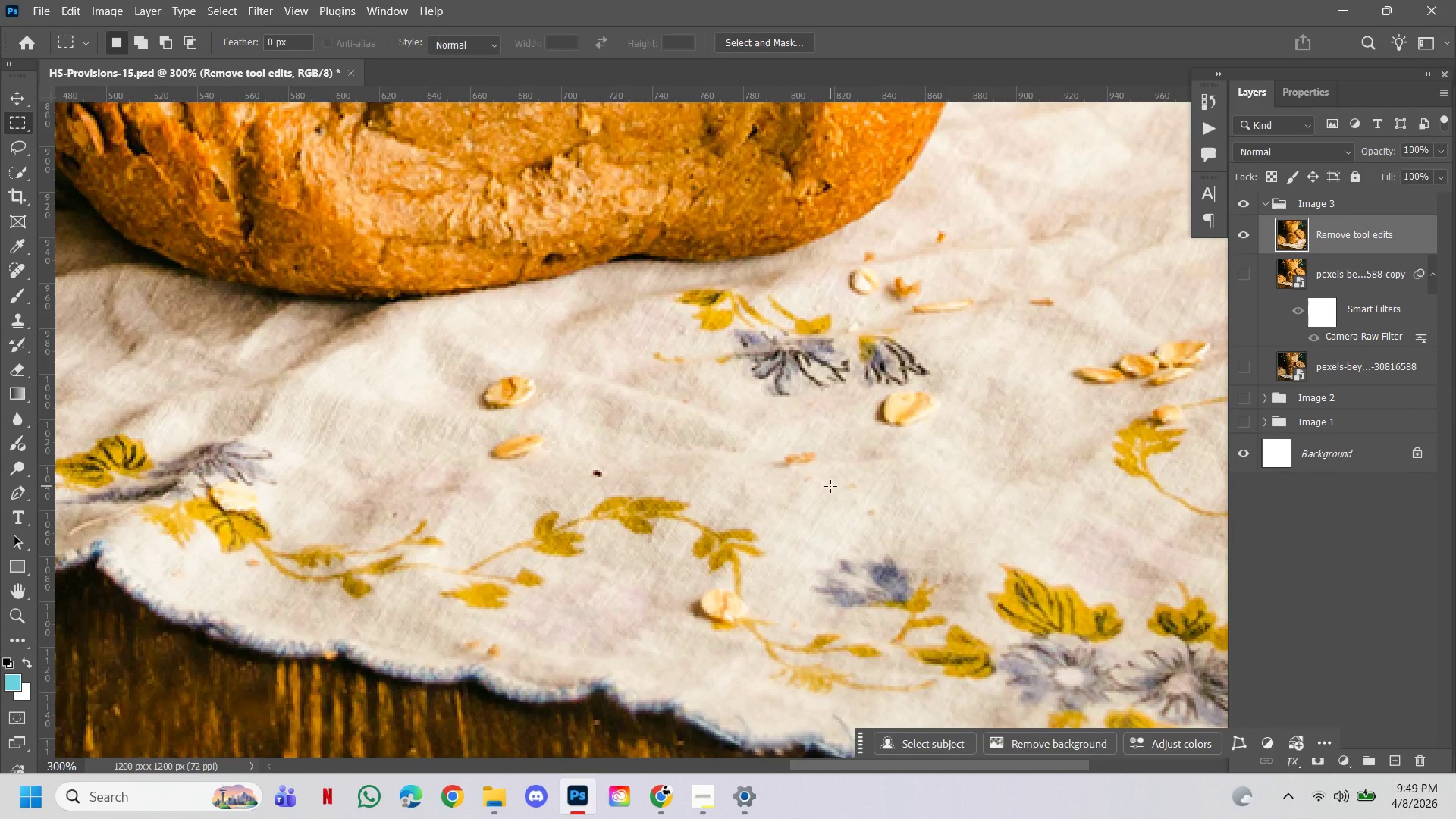 
left_click([747, 441])
 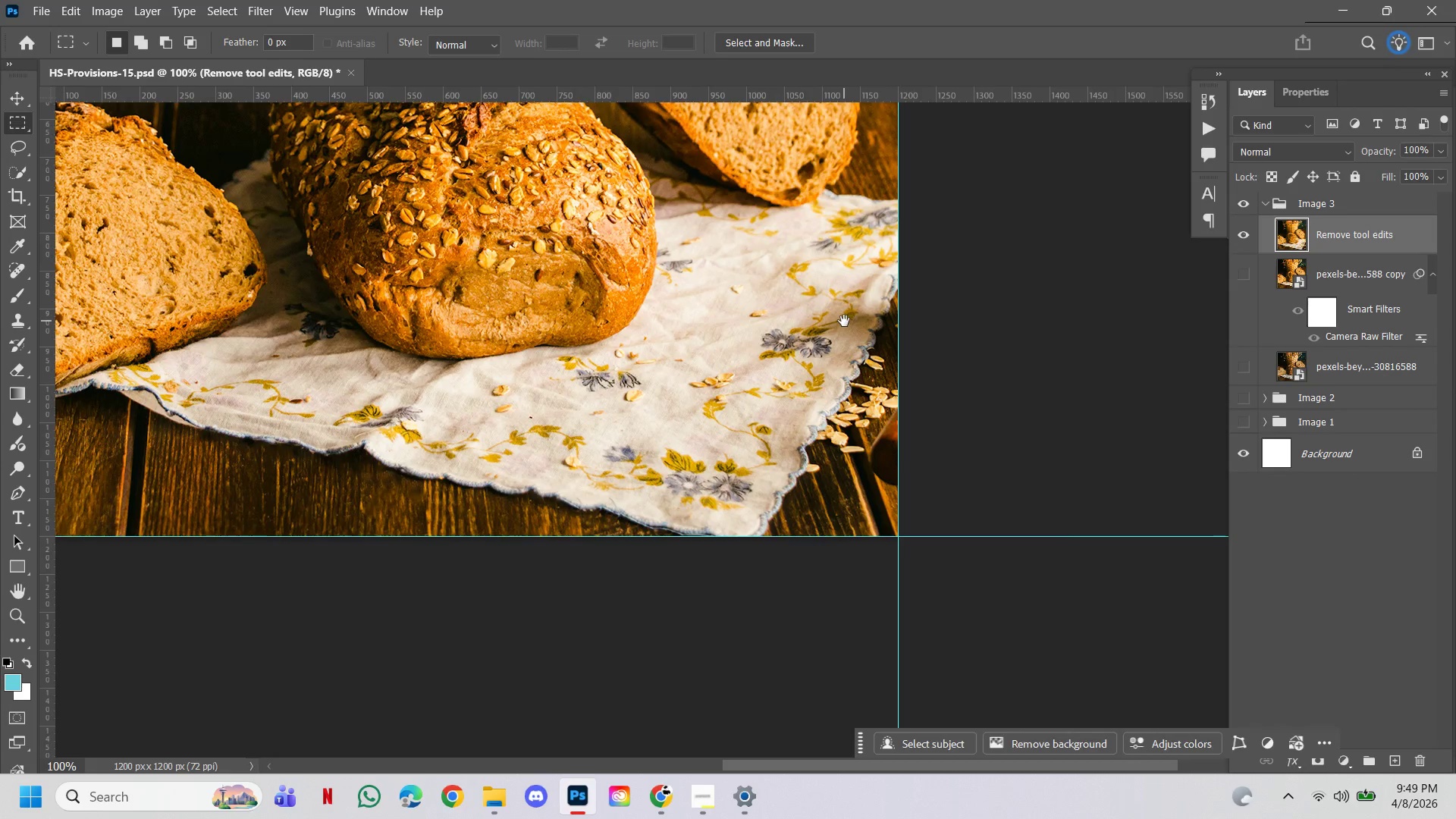 
left_click_drag(start_coordinate=[845, 321], to_coordinate=[910, 388])
 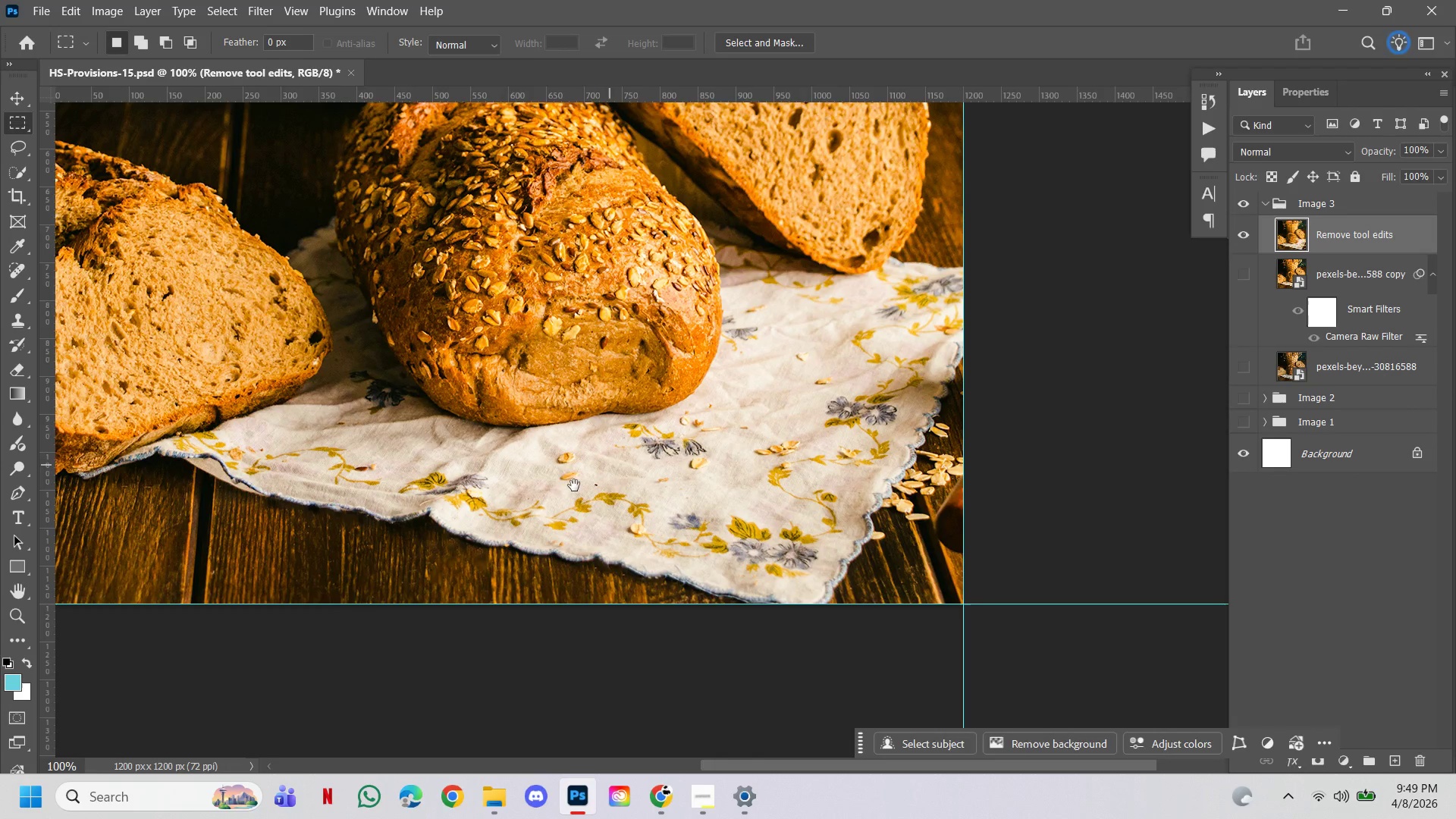 
hold_key(key=ControlLeft, duration=0.53)
 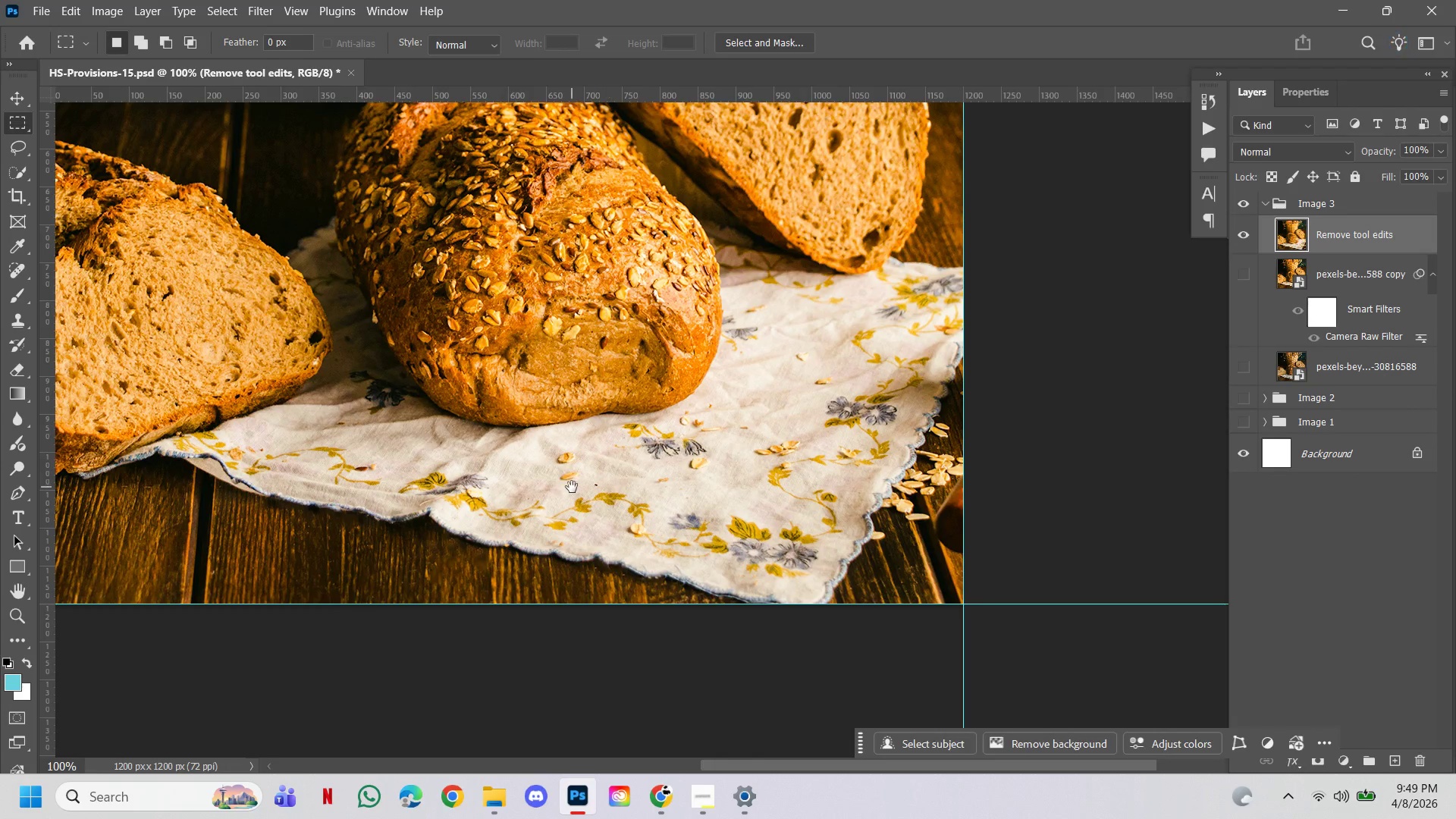 
left_click_drag(start_coordinate=[572, 487], to_coordinate=[655, 541])
 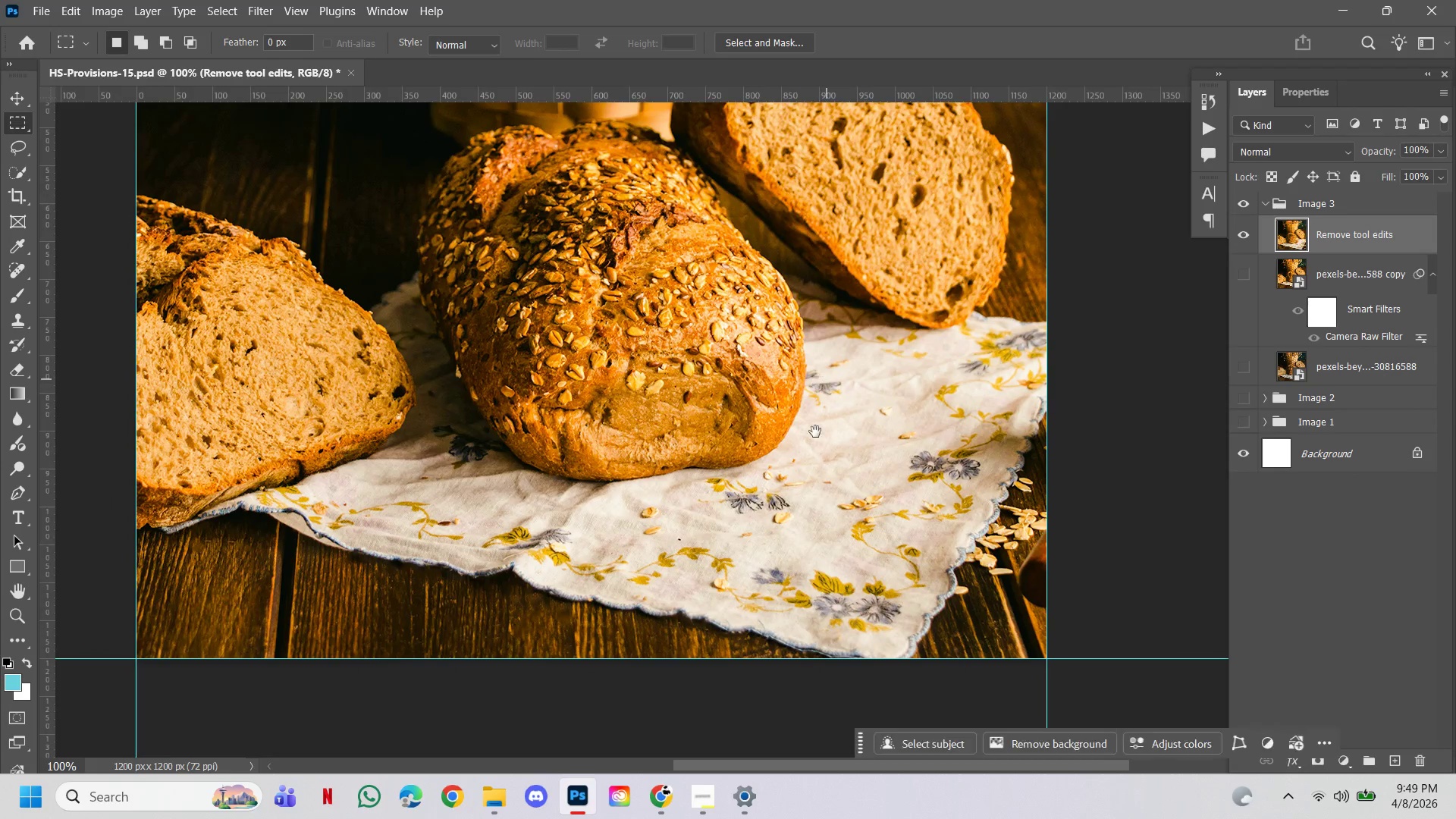 
hold_key(key=ControlLeft, duration=0.86)
double_click([762, 568])
 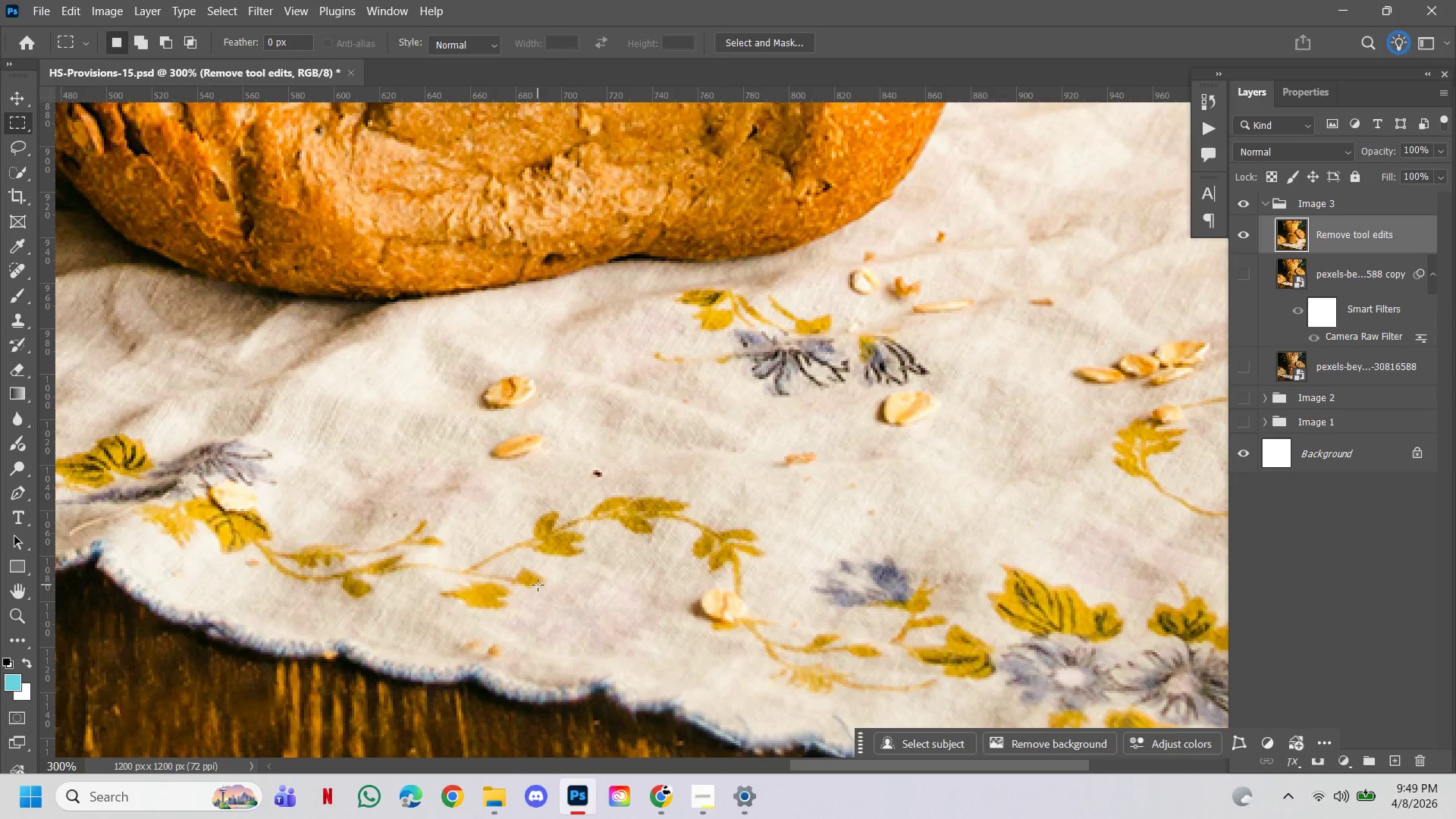 
key(J)
 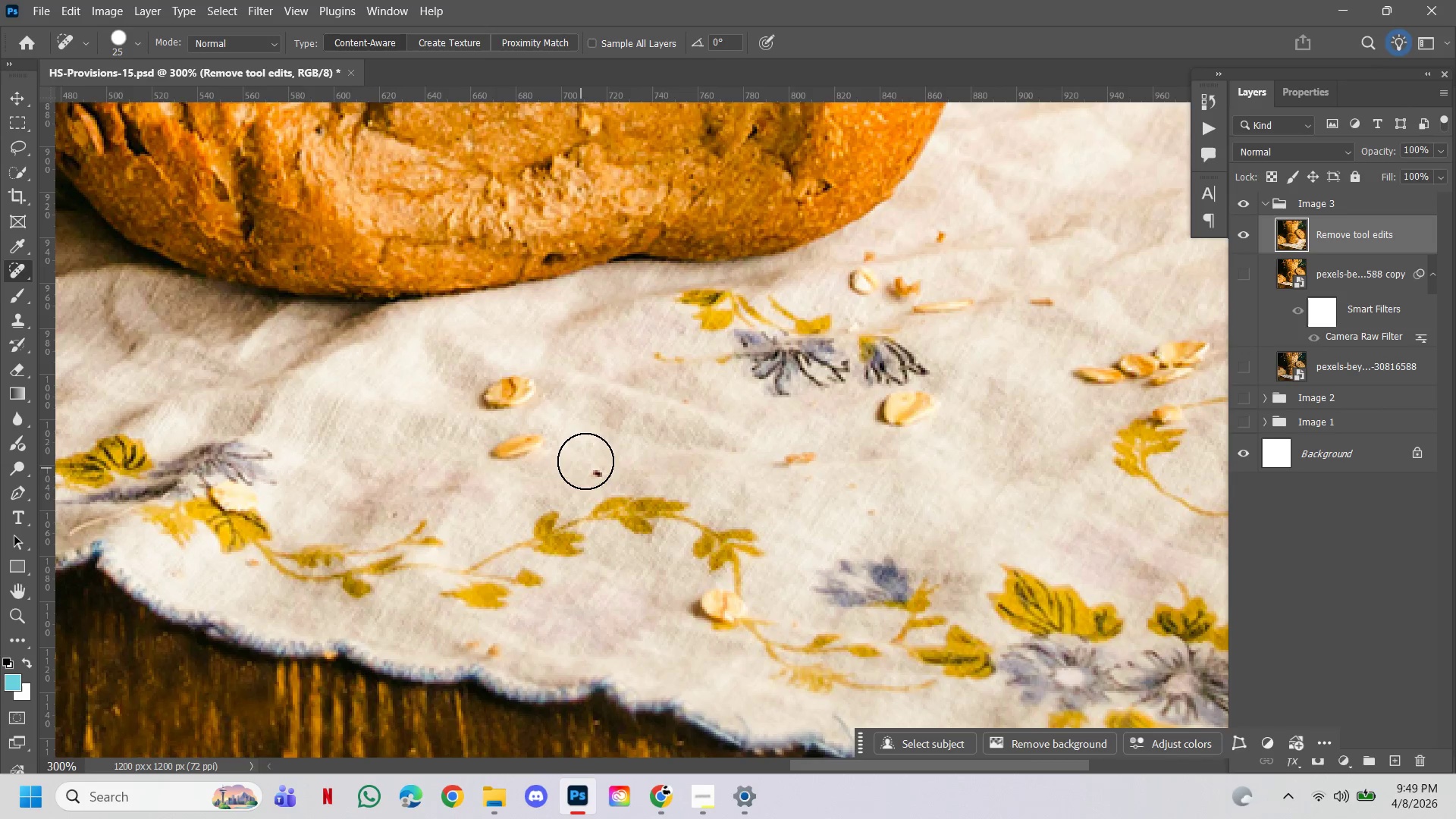 
left_click([592, 464])
 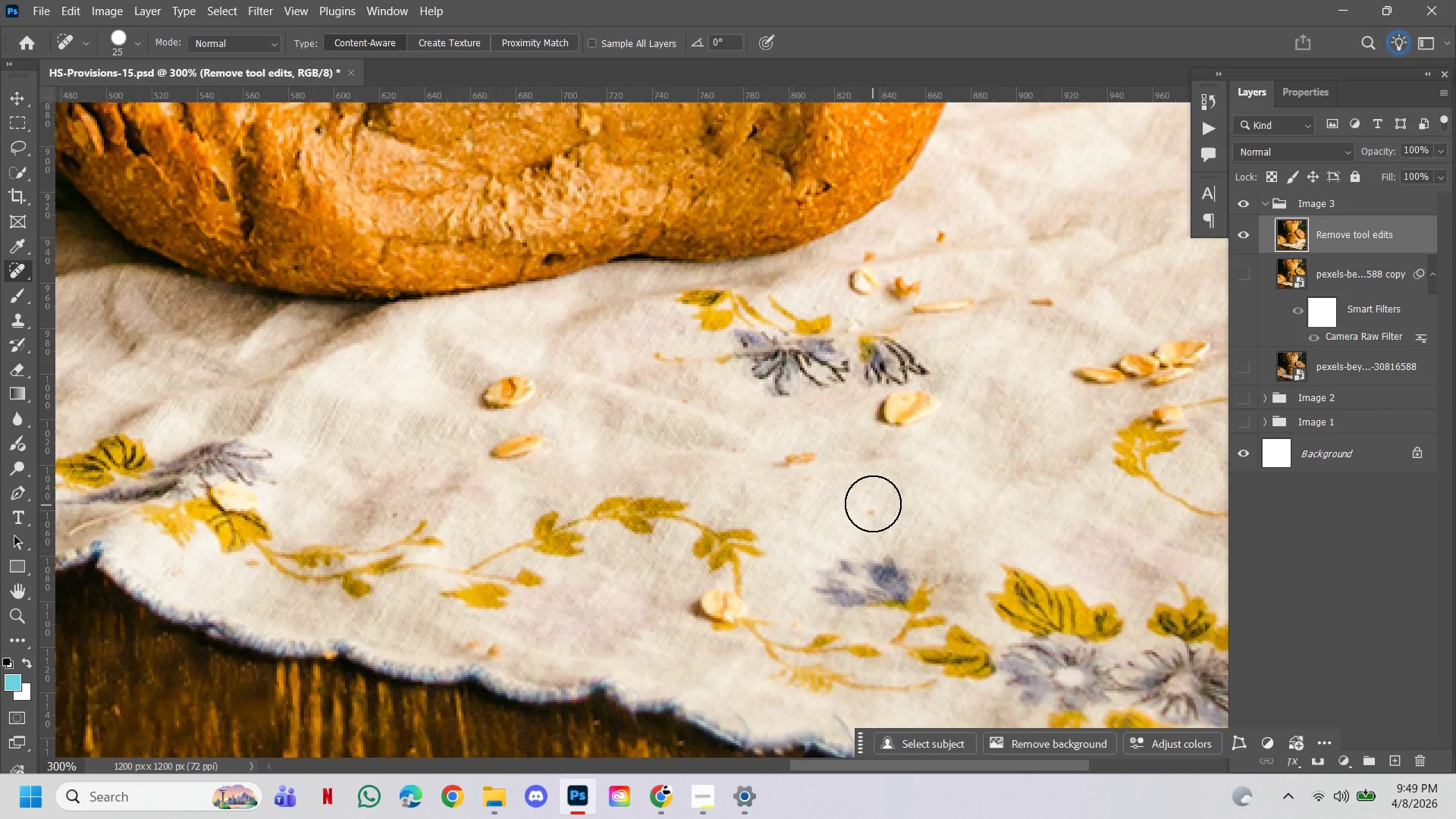 
double_click([864, 485])
 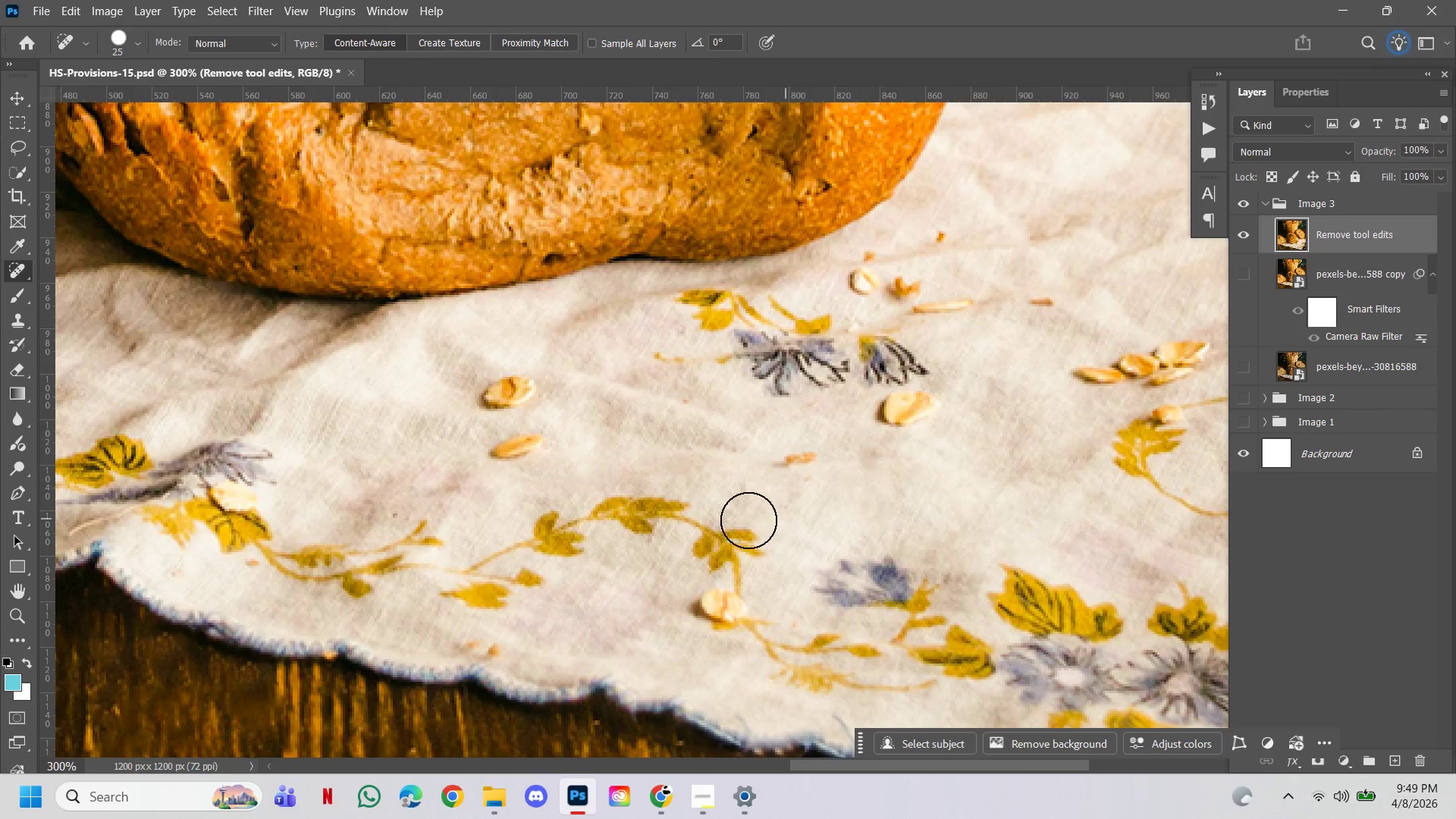 
hold_key(key=ControlLeft, duration=0.61)
 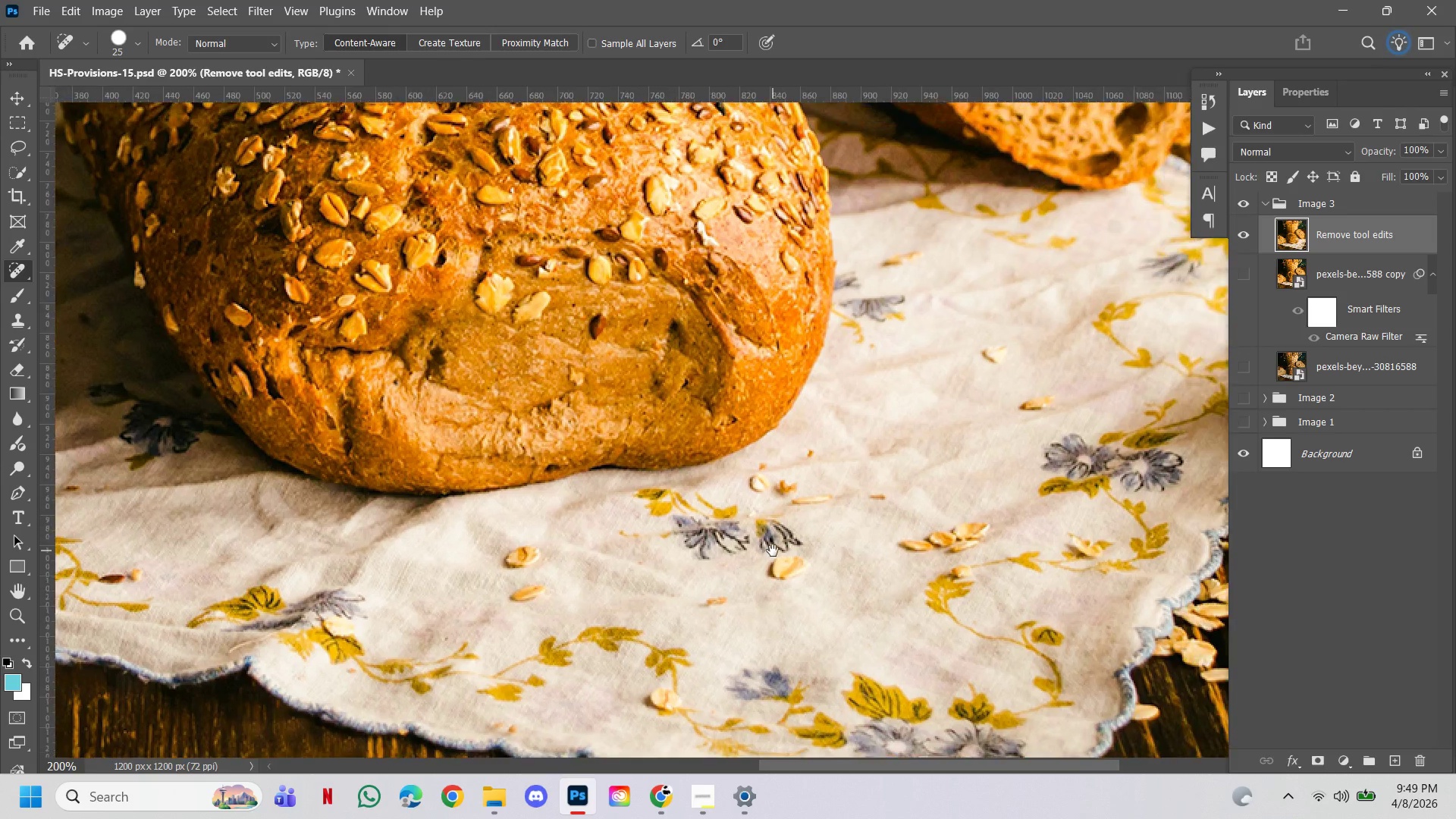 
hold_key(key=Space, duration=6.05)
 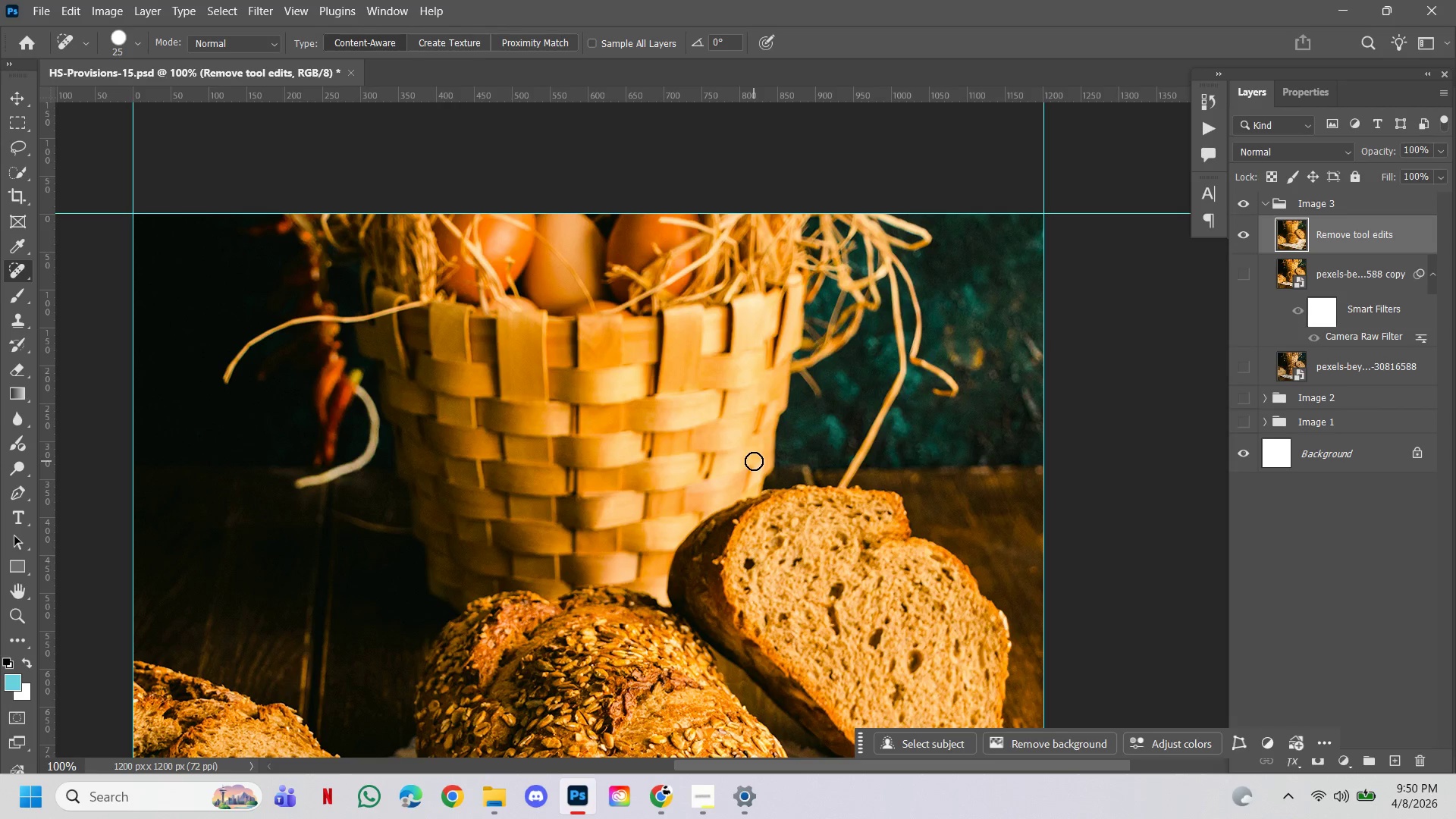 
hold_key(key=AltLeft, duration=0.48)
left_click([679, 496])
 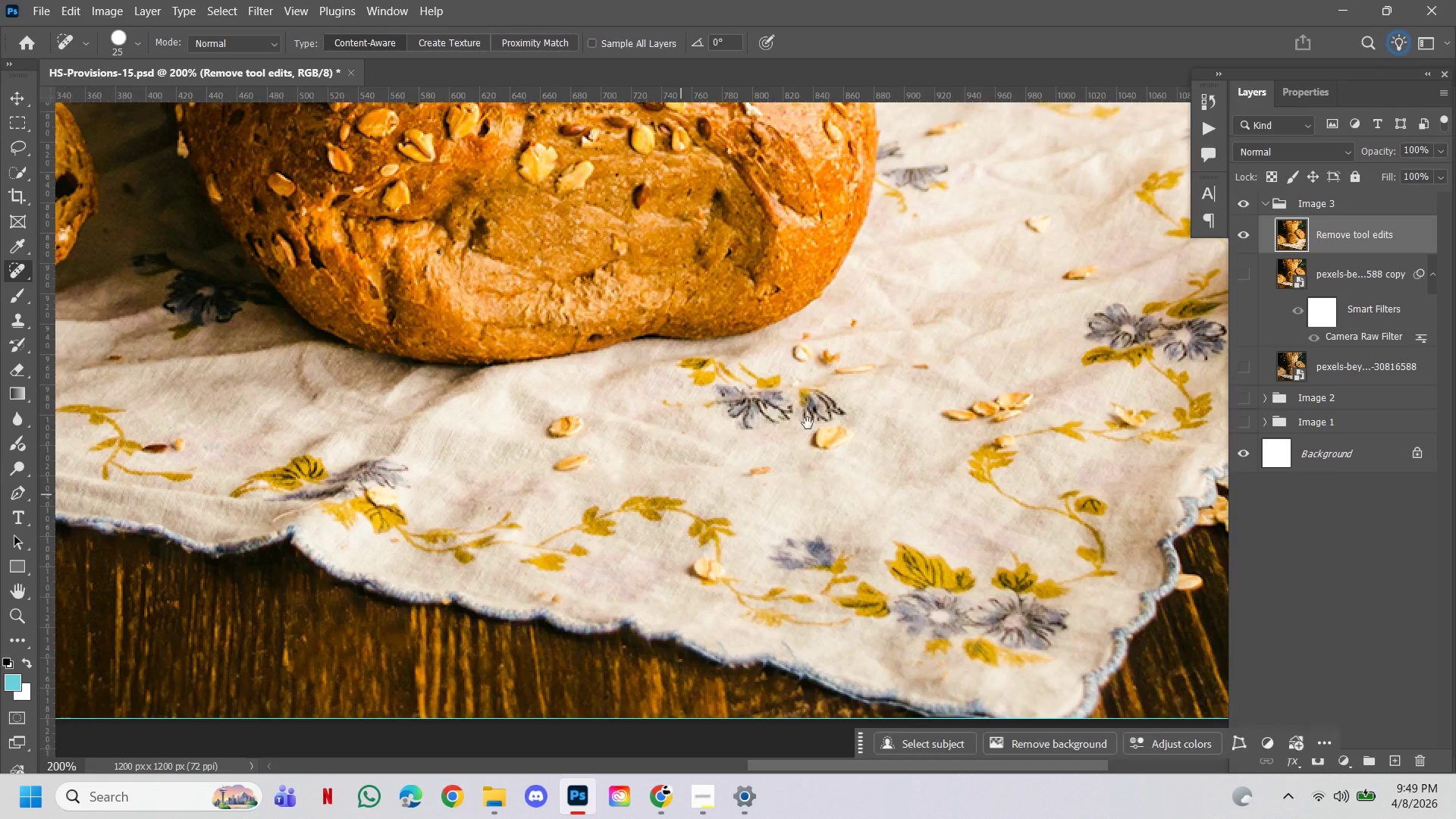 
left_click_drag(start_coordinate=[816, 420], to_coordinate=[773, 551])
 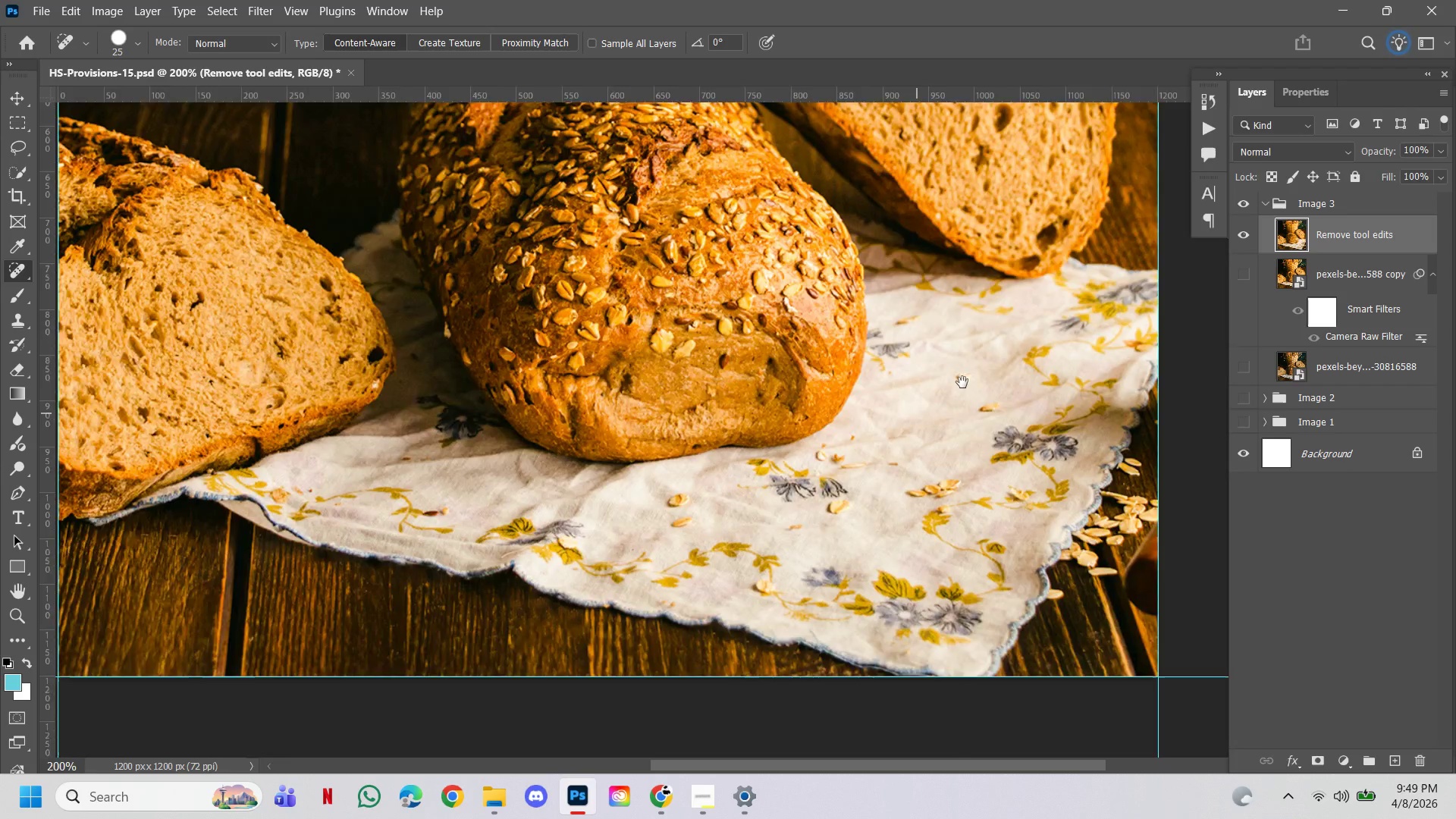 
hold_key(key=ControlLeft, duration=0.5)
hold_key(key=AltLeft, duration=0.42)
left_click([917, 413])
 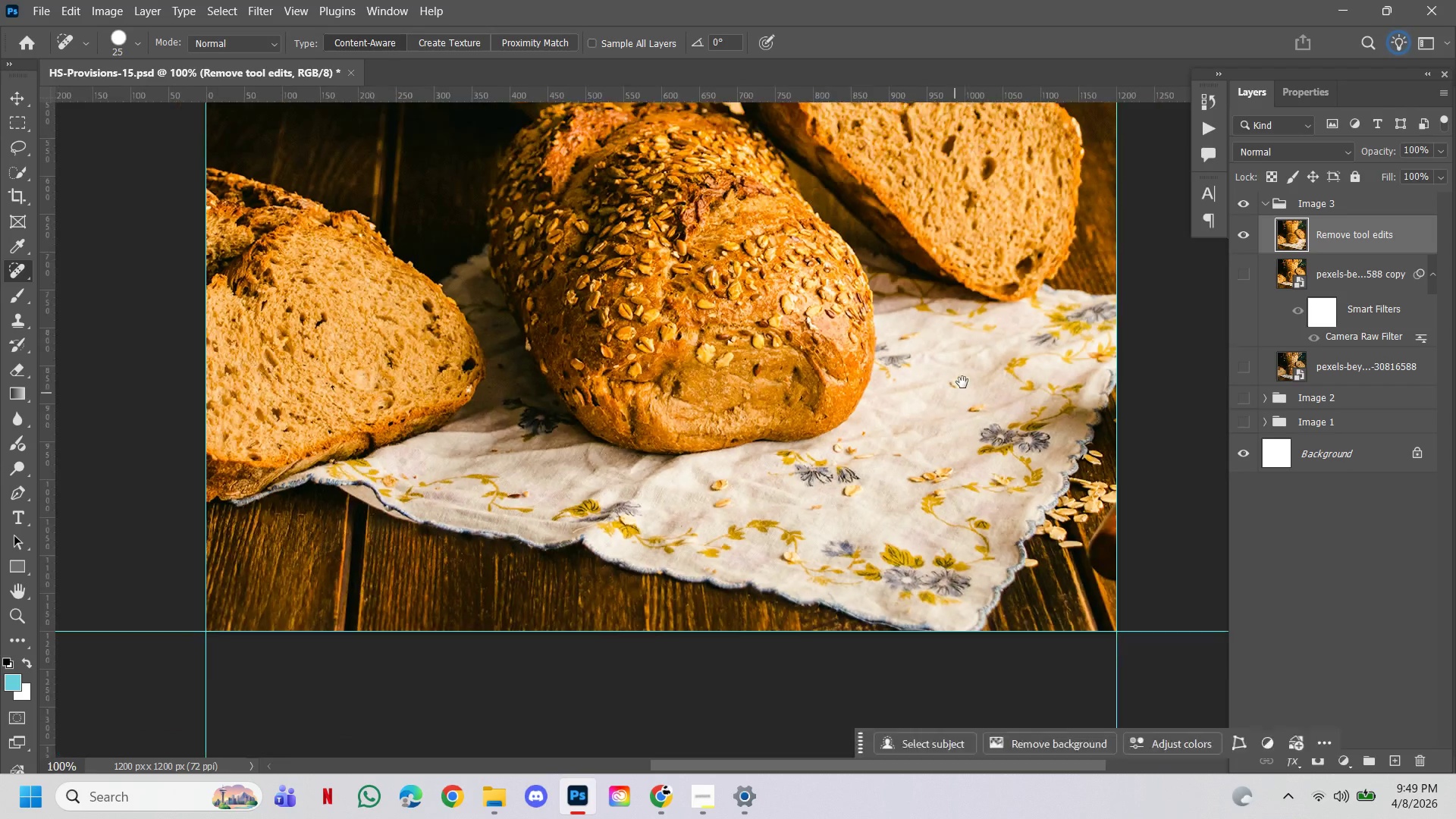 
left_click_drag(start_coordinate=[962, 382], to_coordinate=[1003, 491])
 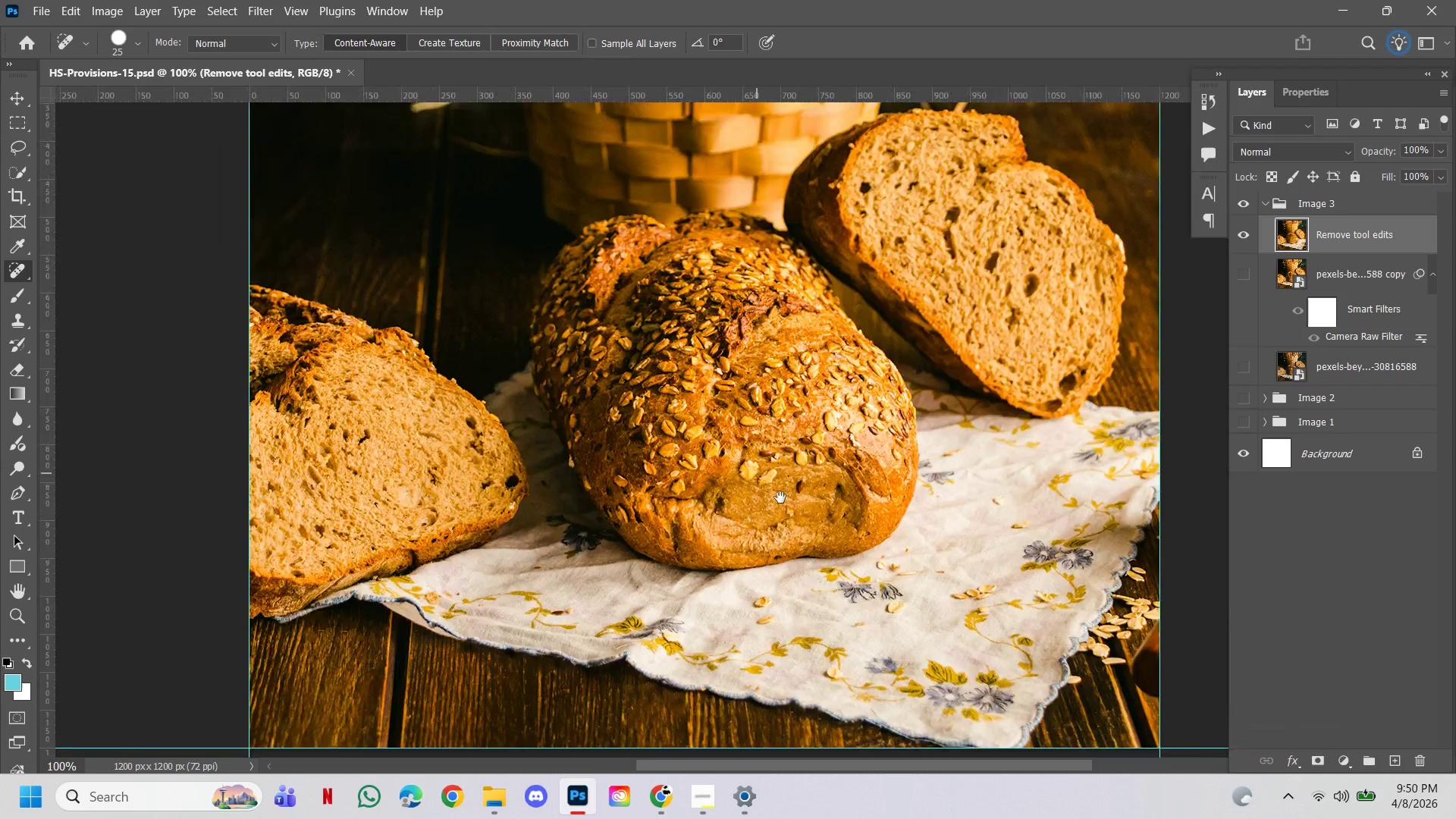 
left_click_drag(start_coordinate=[715, 416], to_coordinate=[809, 570])
 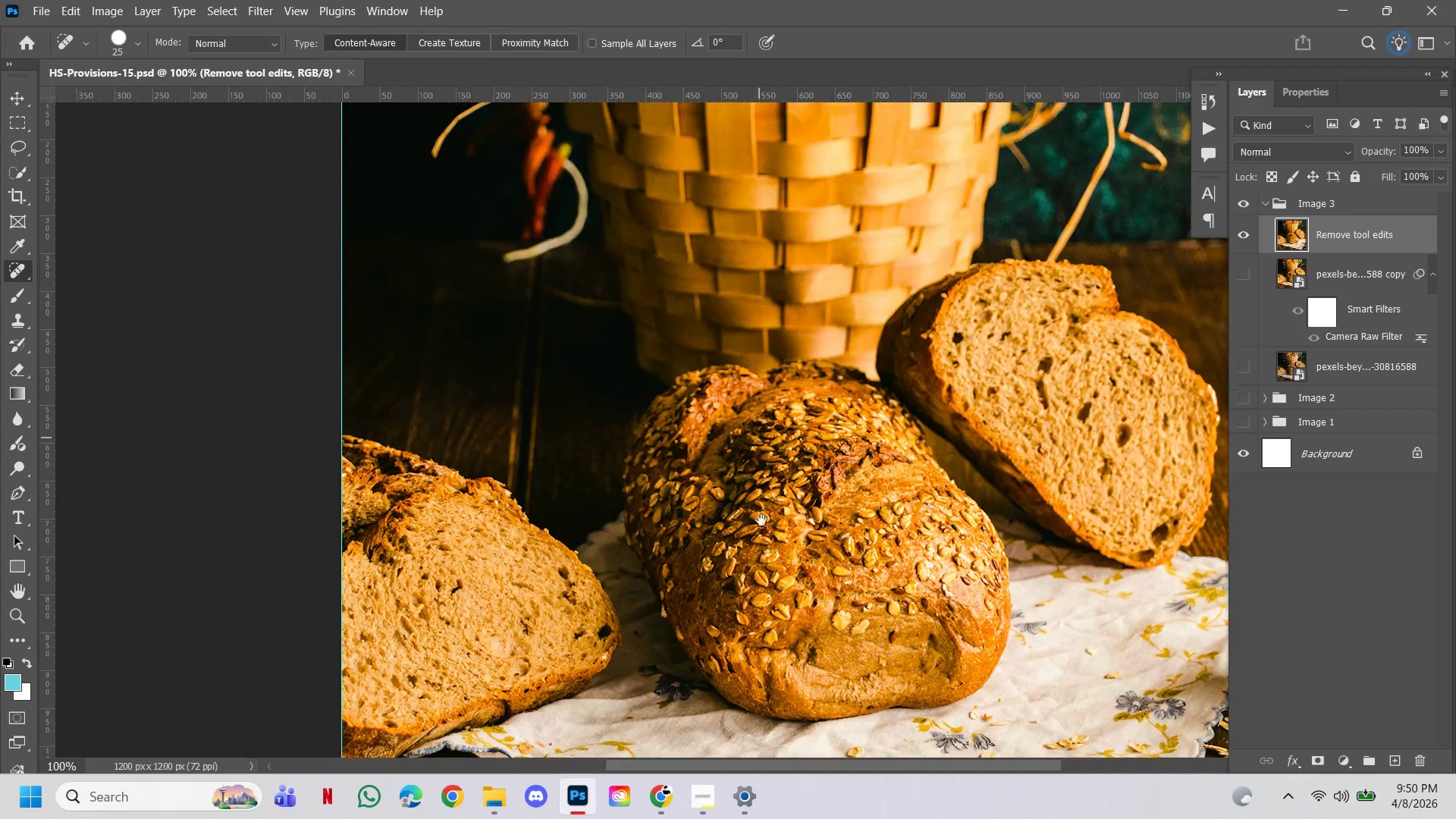 
left_click_drag(start_coordinate=[752, 356], to_coordinate=[758, 563])
 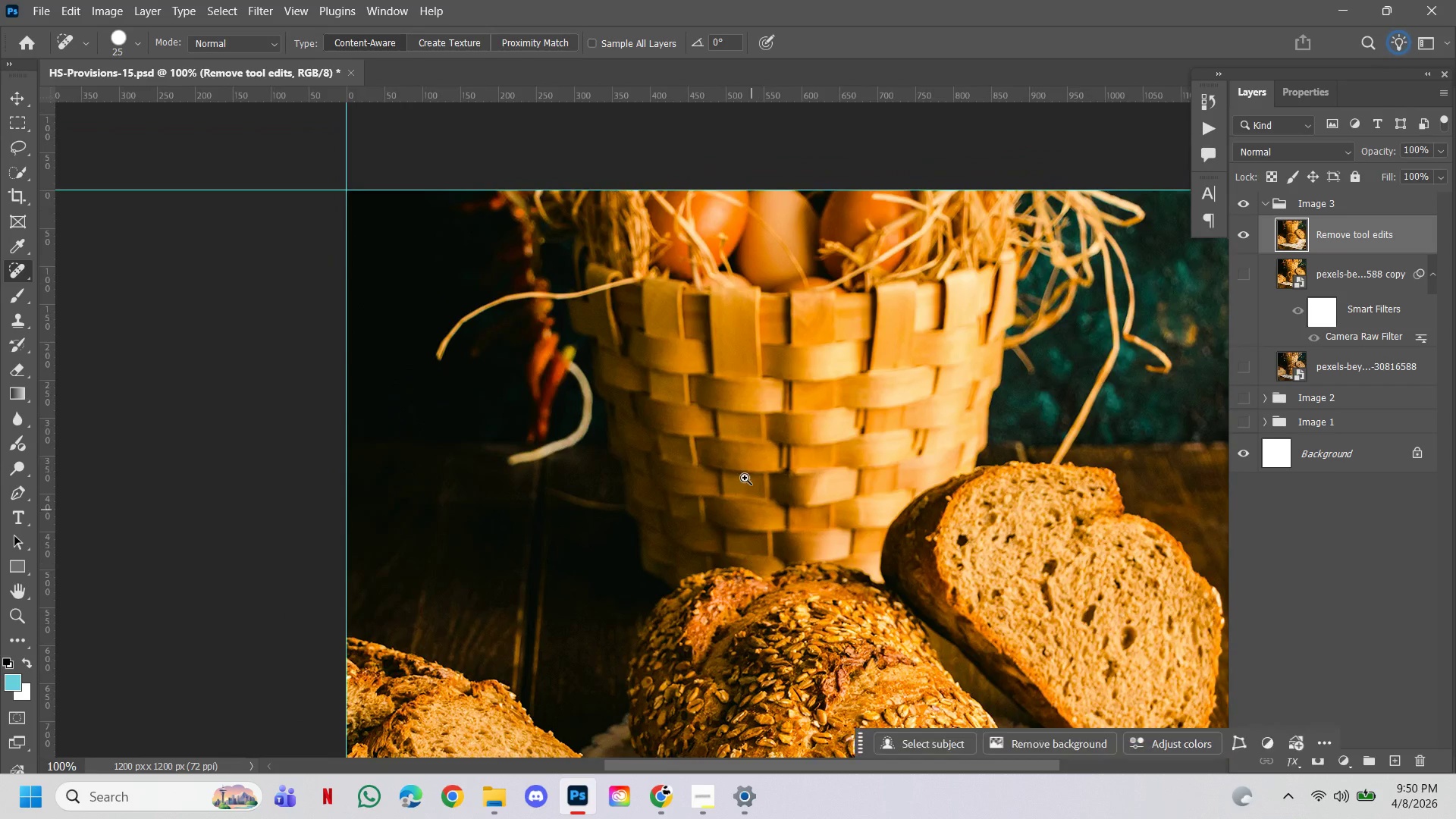 
hold_key(key=ControlLeft, duration=0.69)
hold_key(key=AltLeft, duration=0.59)
left_click([795, 374])
 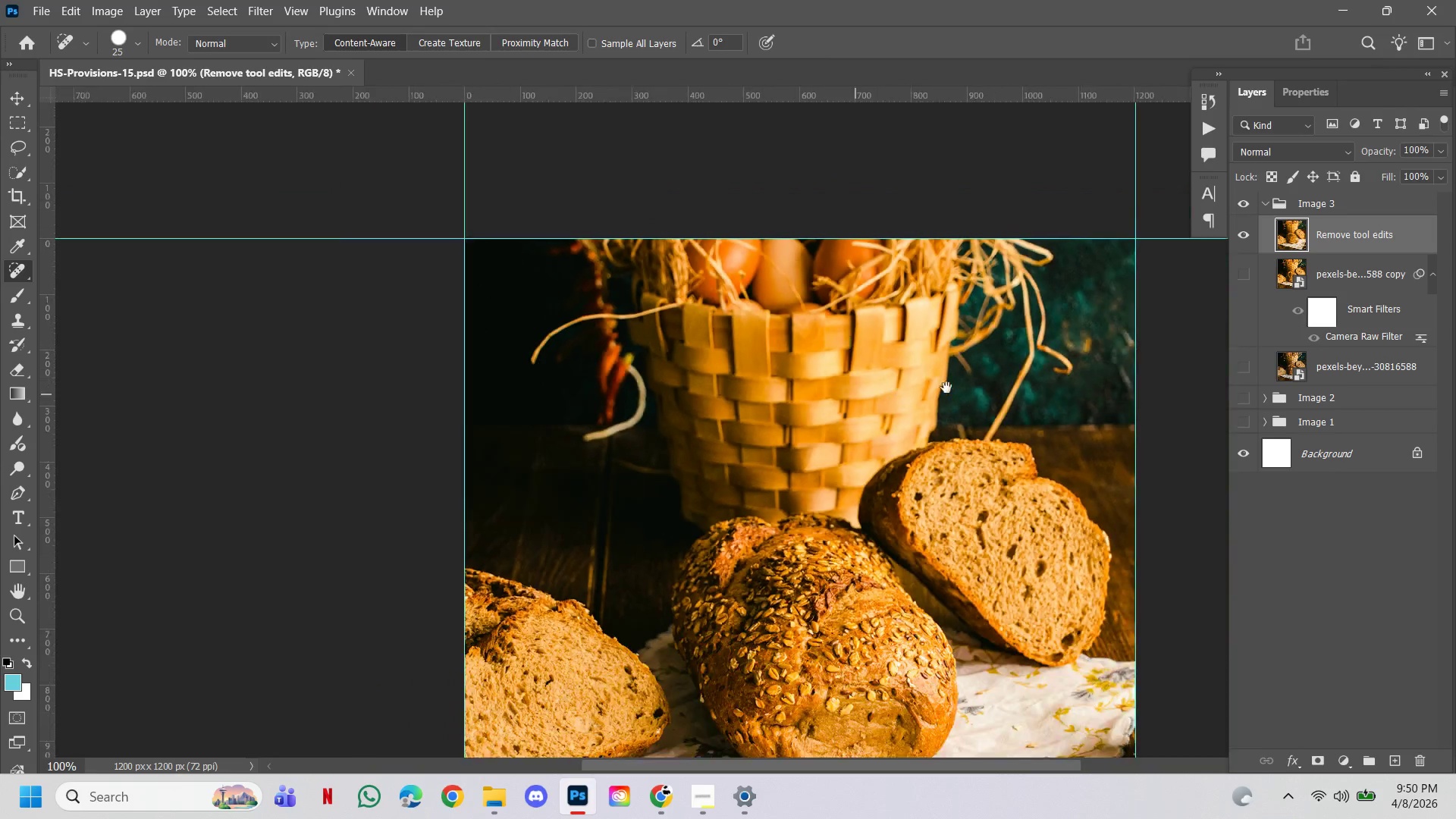 
hold_key(key=ControlLeft, duration=0.47)
left_click([946, 386])
 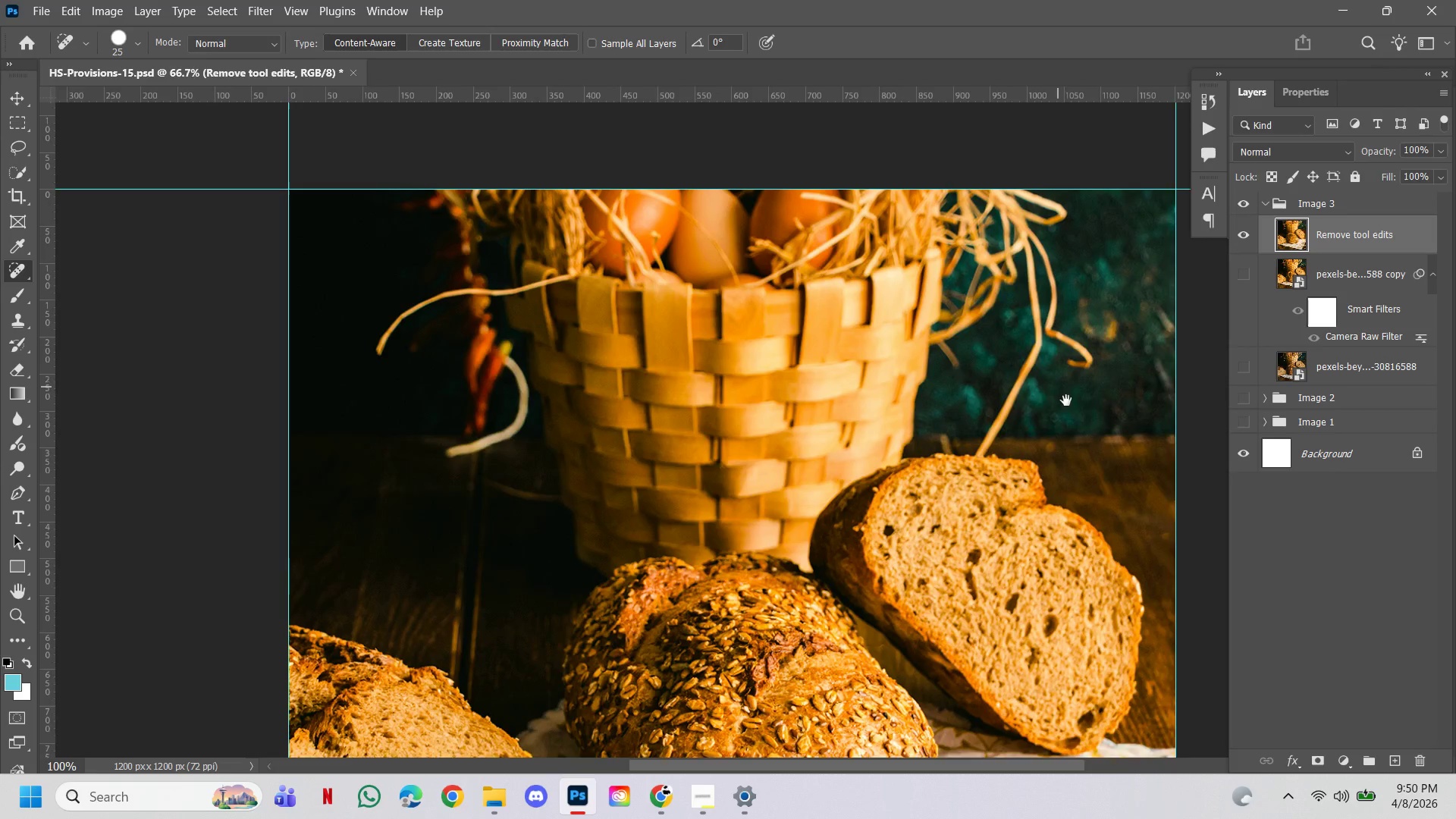 
left_click_drag(start_coordinate=[1066, 400], to_coordinate=[928, 430])
 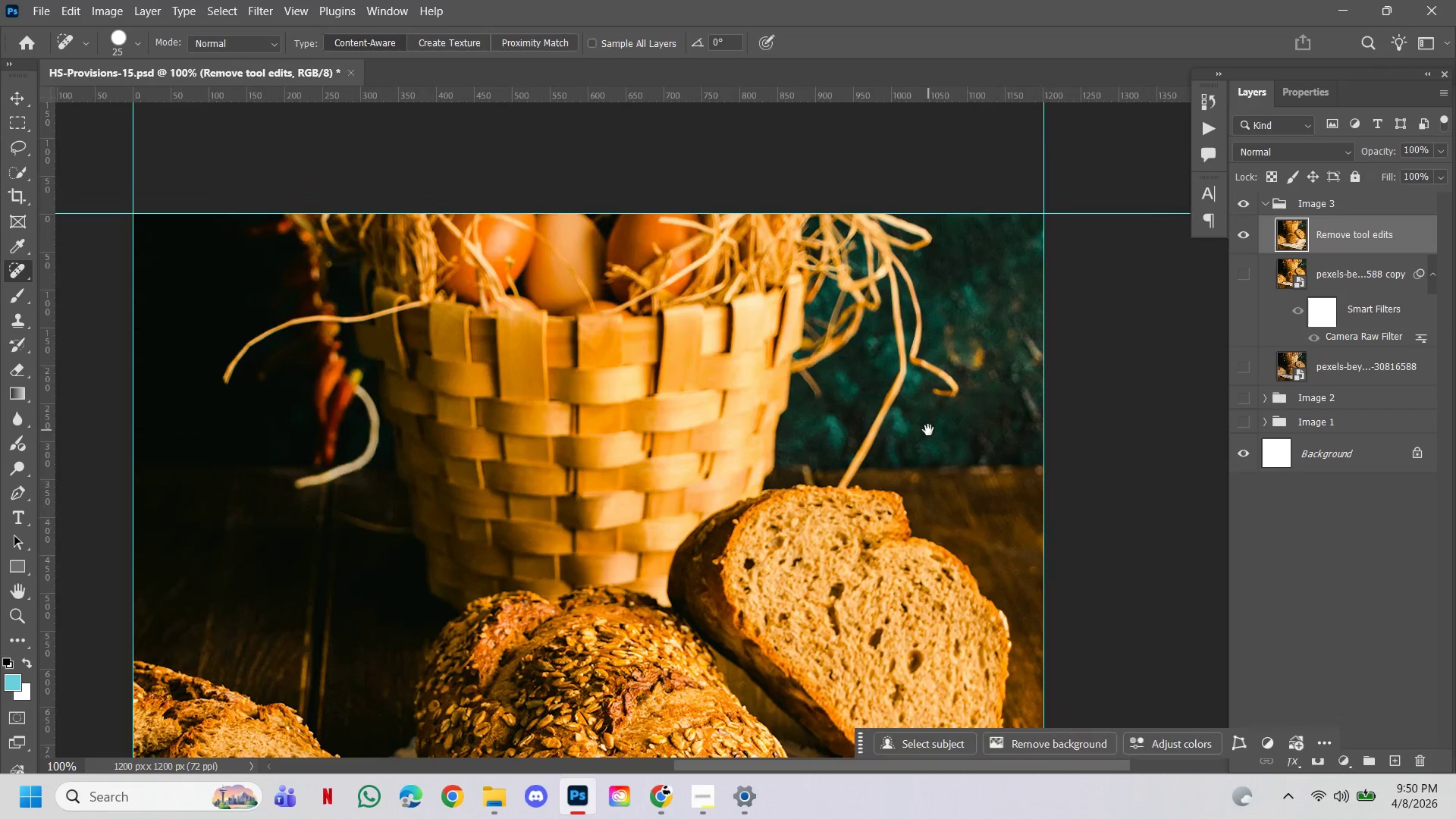 
key(Control+ControlLeft)
 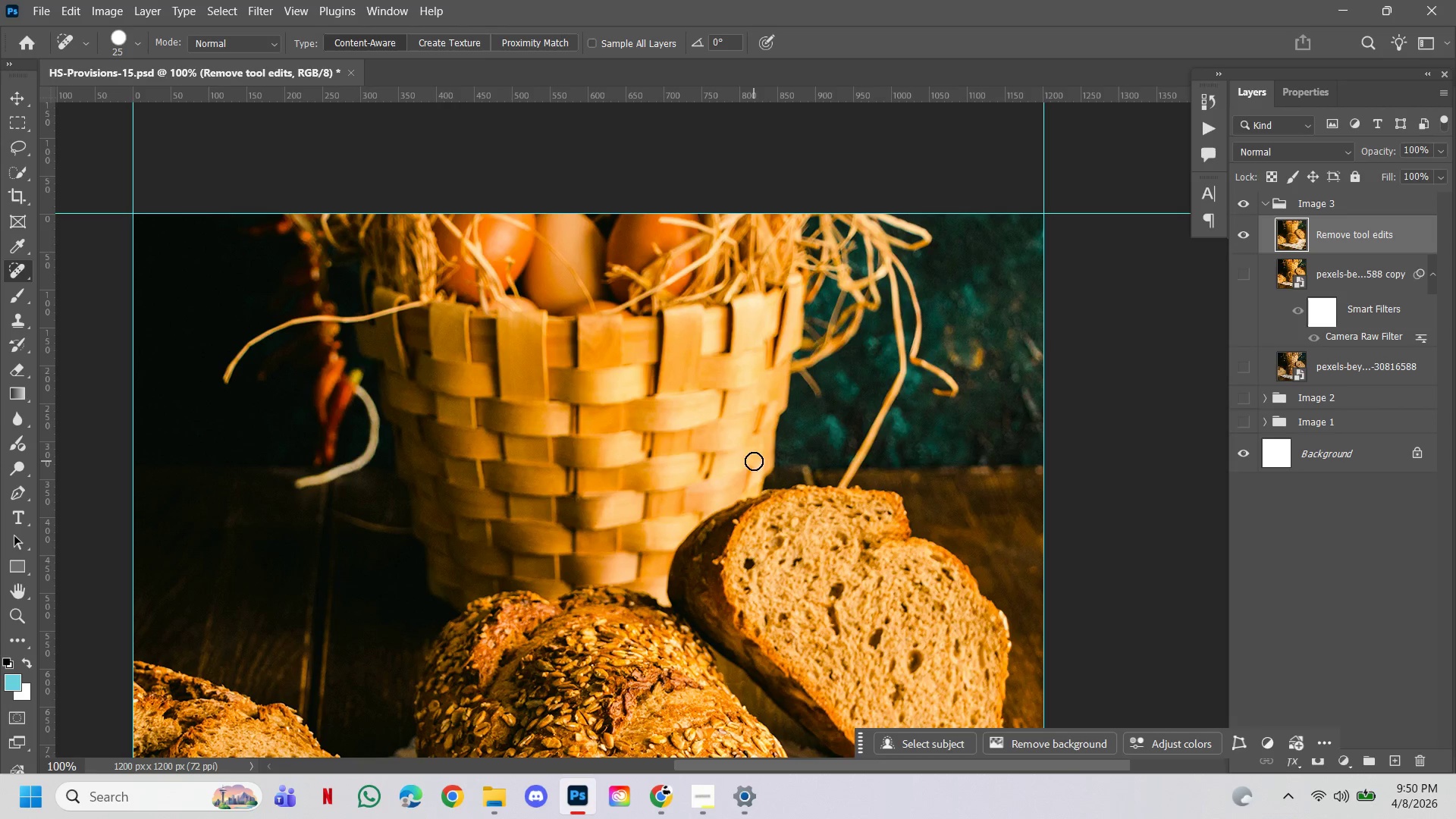 
key(L)
 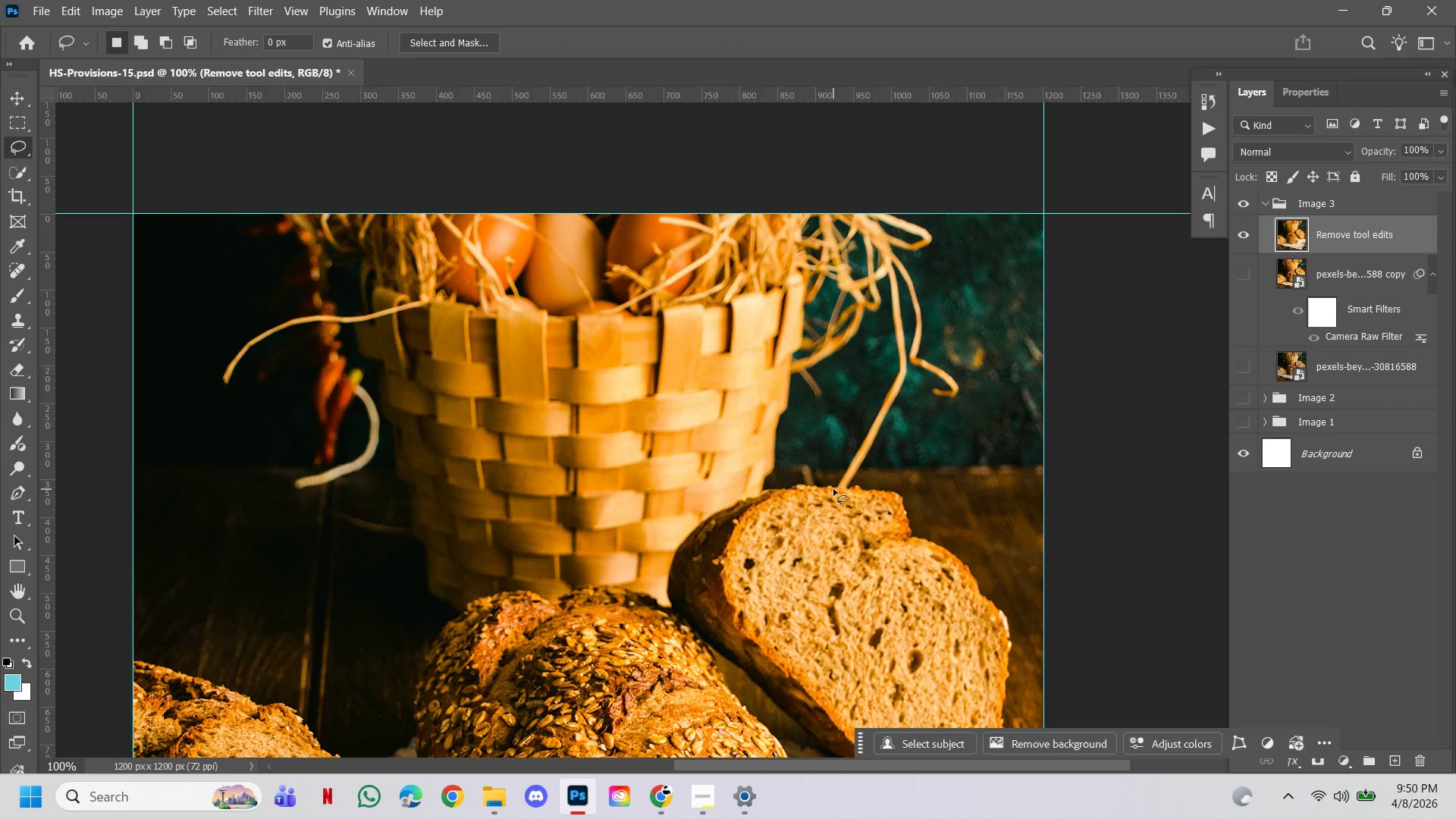 
left_click([833, 489])
 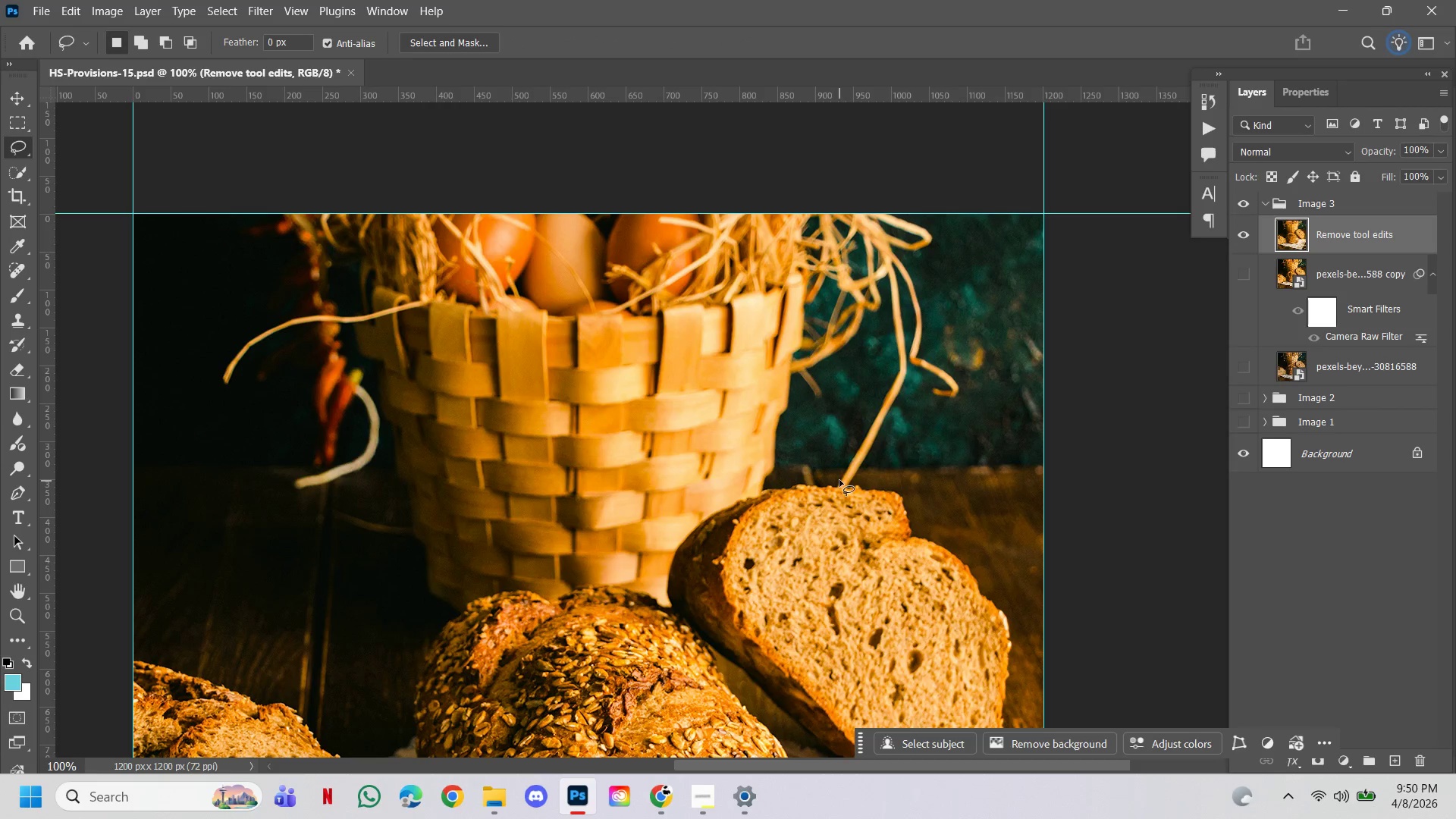 
hold_key(key=ControlLeft, duration=0.47)
 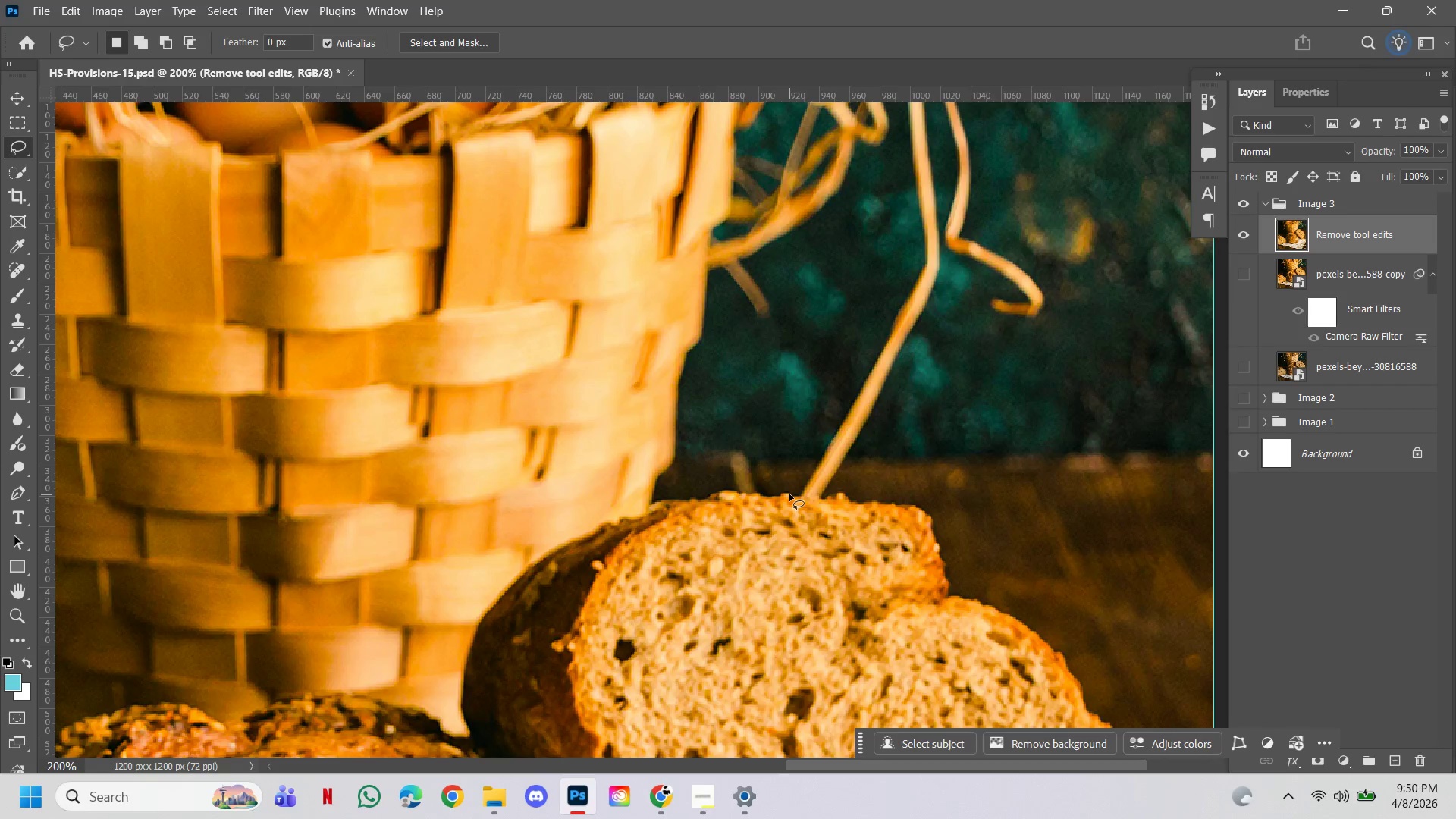 
hold_key(key=Space, duration=0.45)
 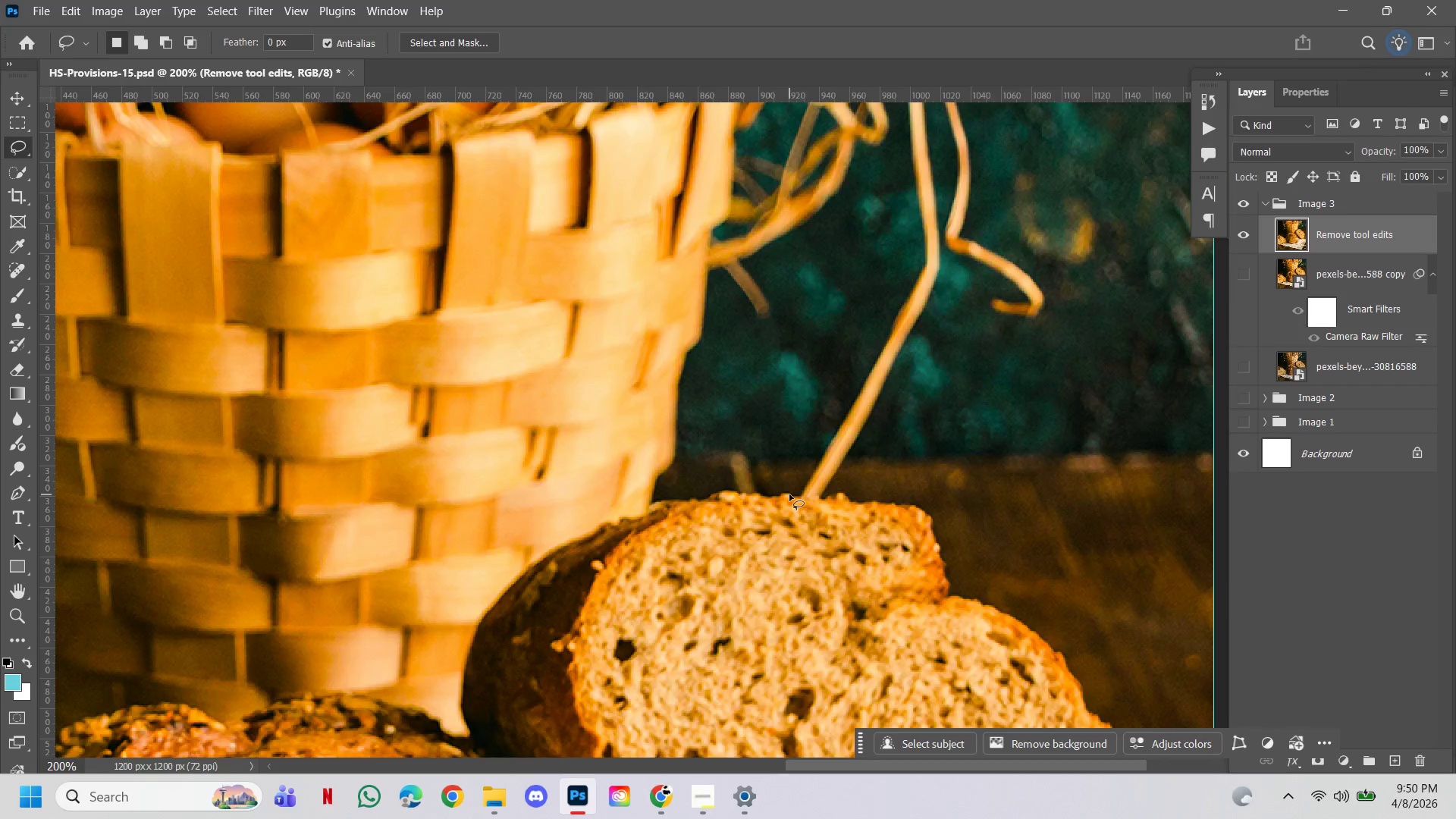 
left_click_drag(start_coordinate=[789, 494], to_coordinate=[788, 504])
 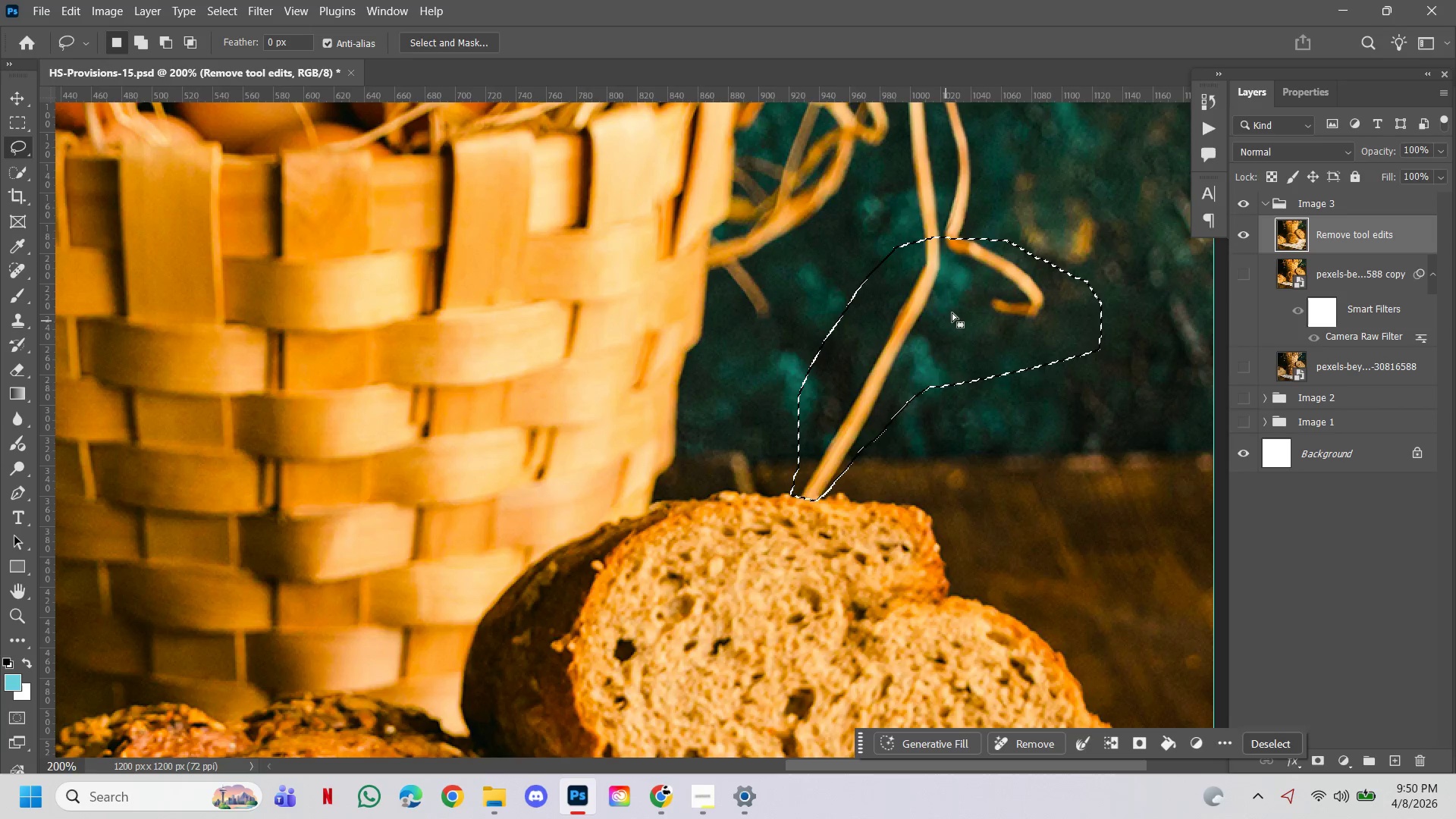 
hold_key(key=ControlLeft, duration=0.41)
 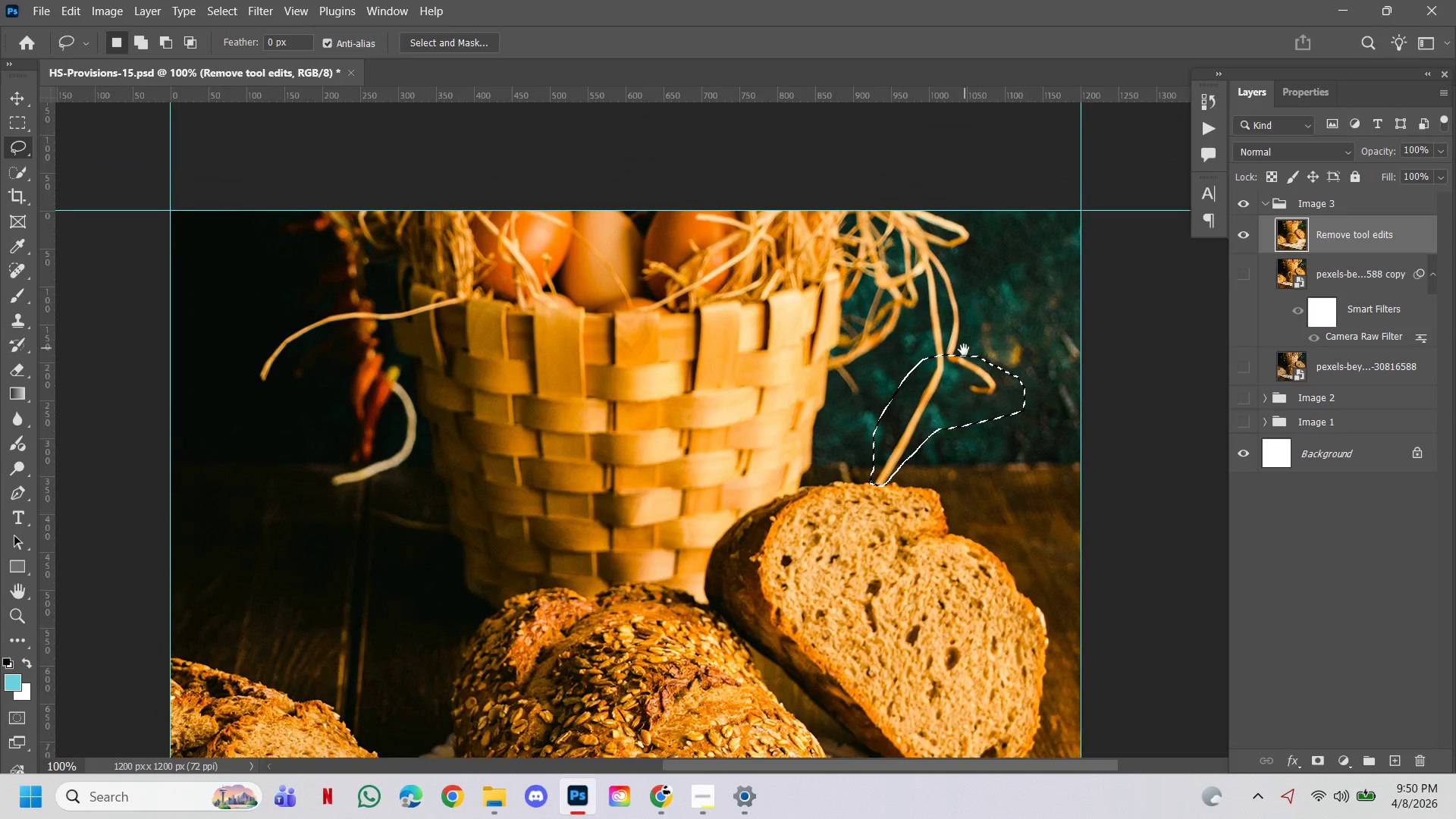 
hold_key(key=Space, duration=1.55)
 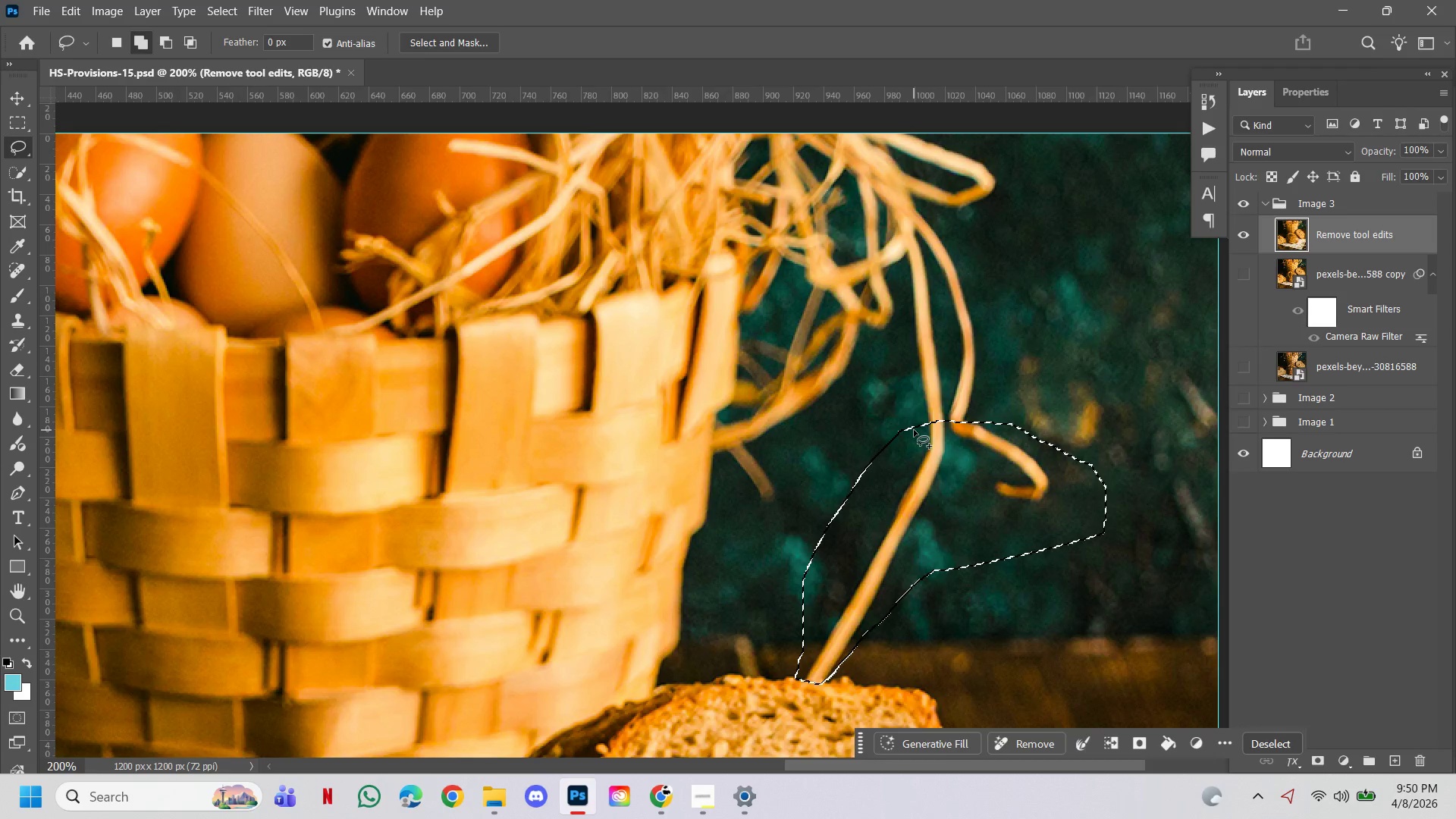 
hold_key(key=AltLeft, duration=0.33)
left_click([949, 285])
 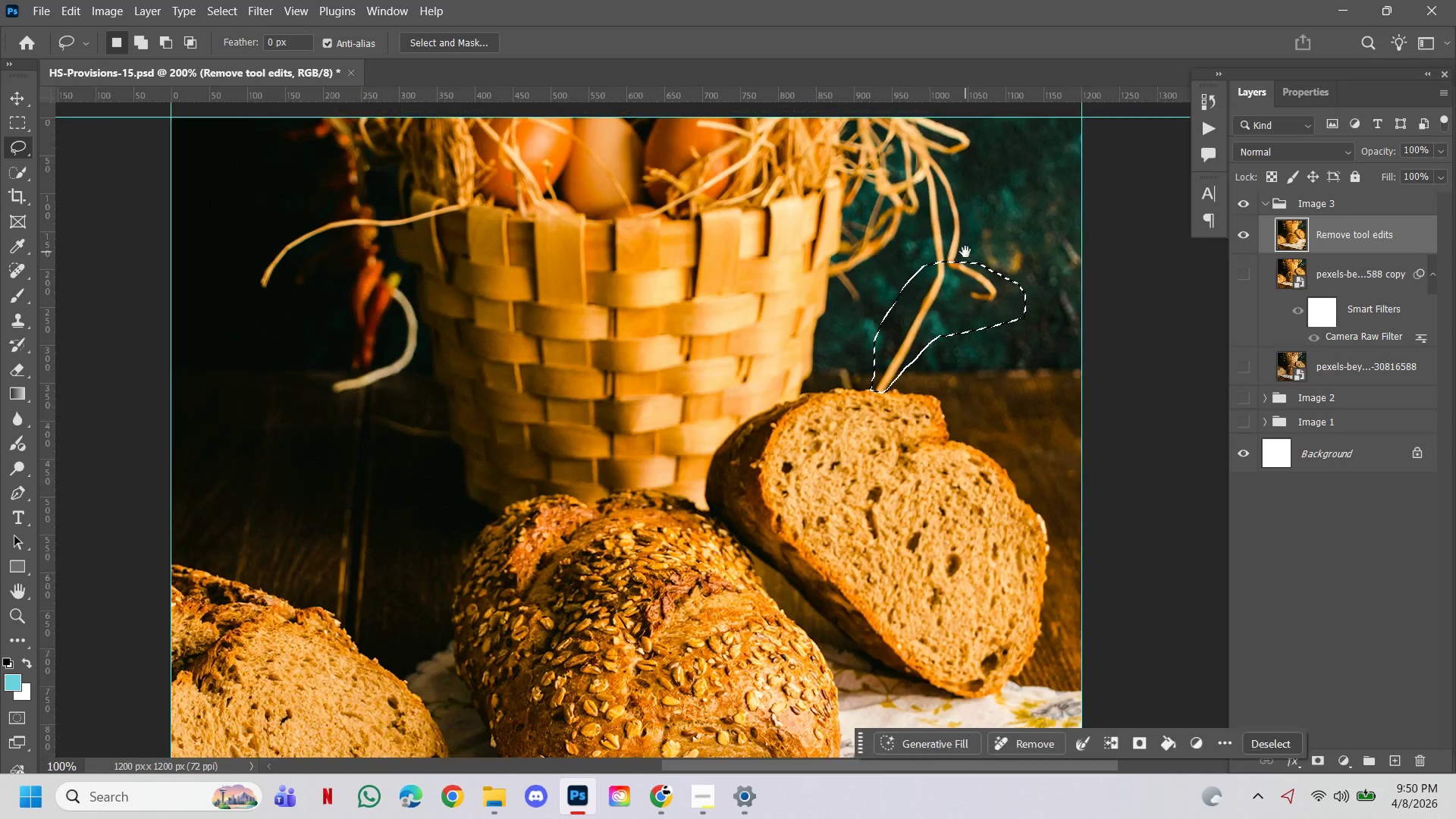 
left_click_drag(start_coordinate=[965, 252], to_coordinate=[964, 350])
 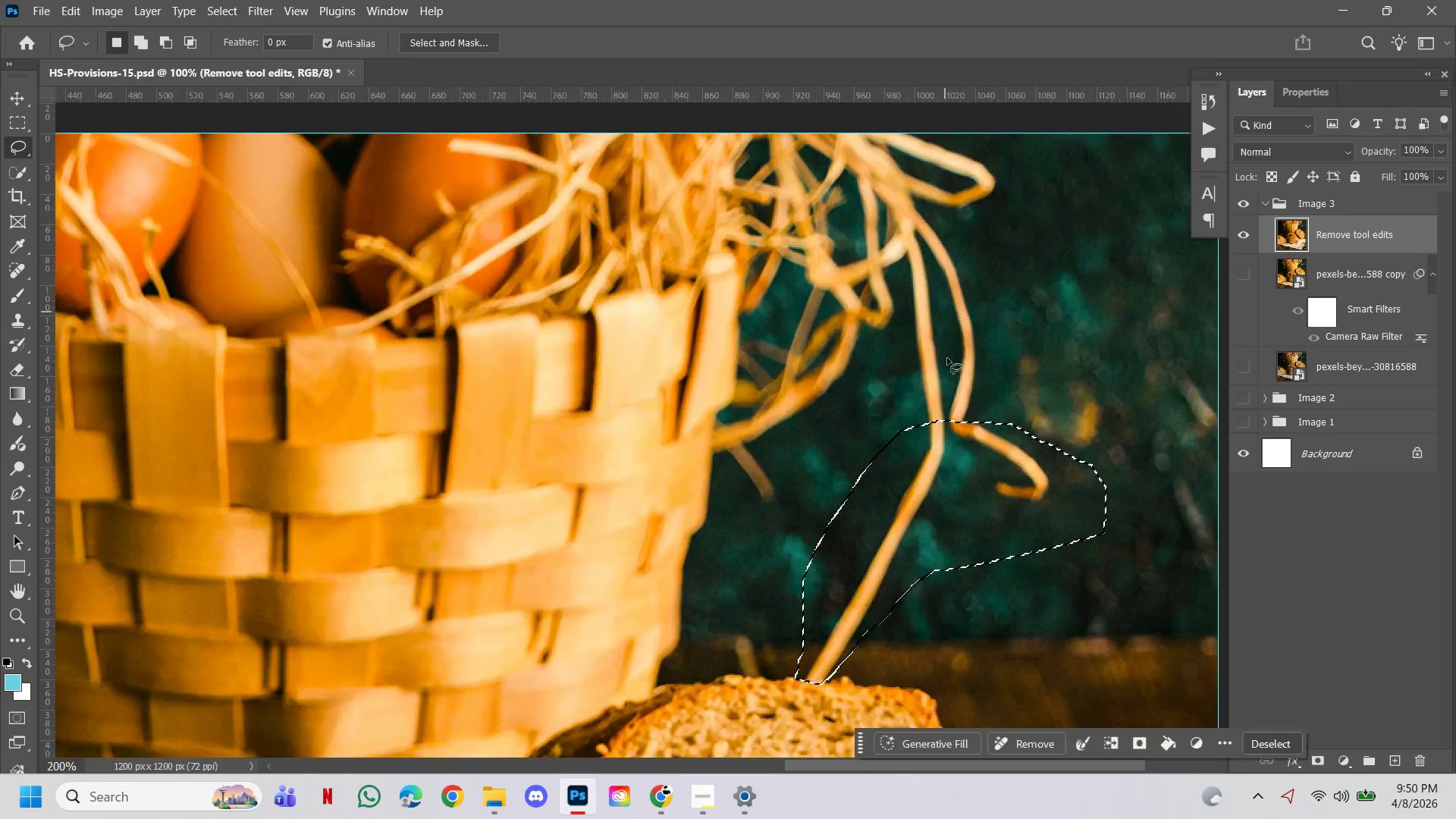 
hold_key(key=ControlLeft, duration=0.48)
 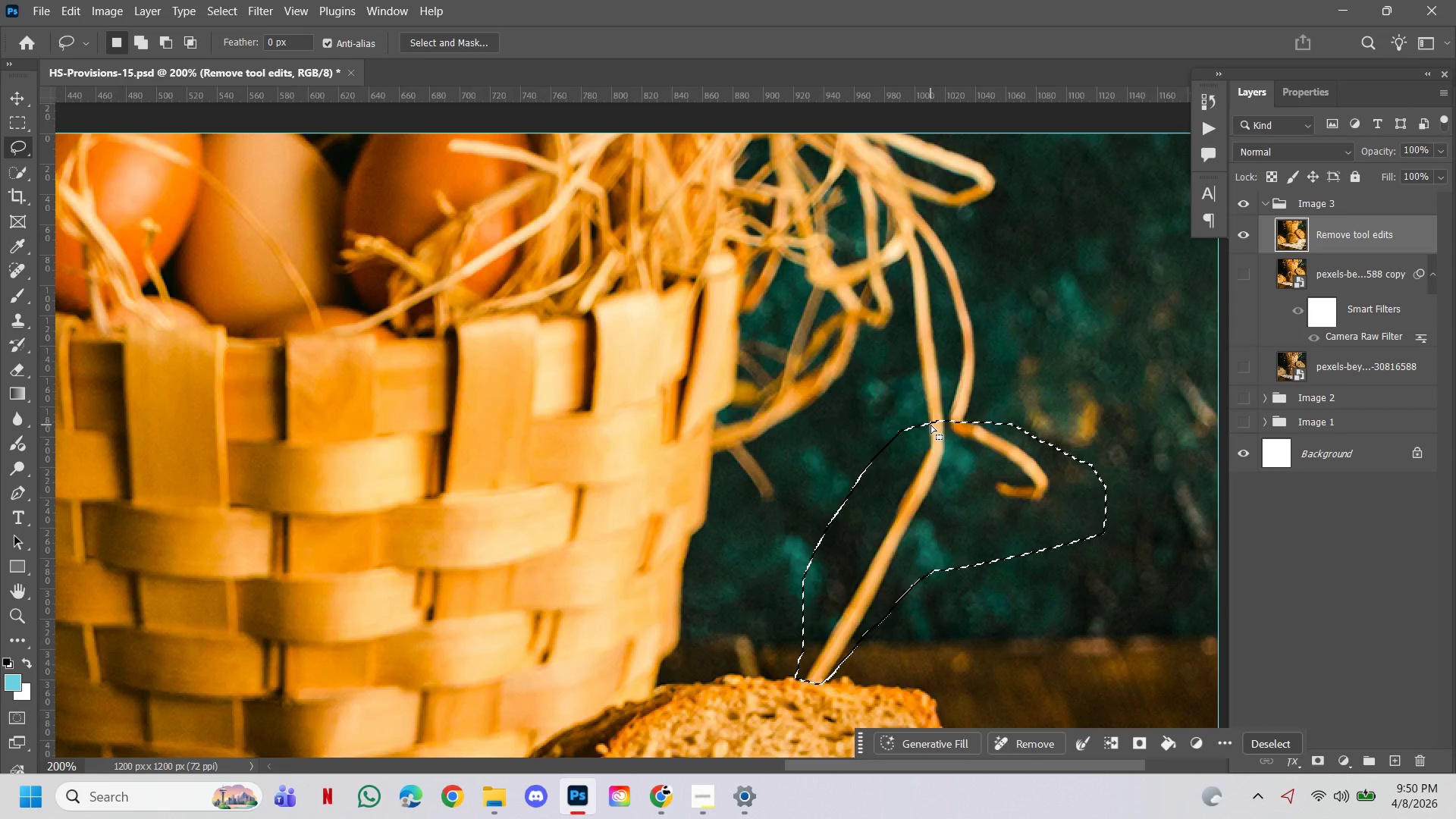 
hold_key(key=ShiftLeft, duration=1.53)
left_click_drag(start_coordinate=[912, 430], to_coordinate=[969, 434])
 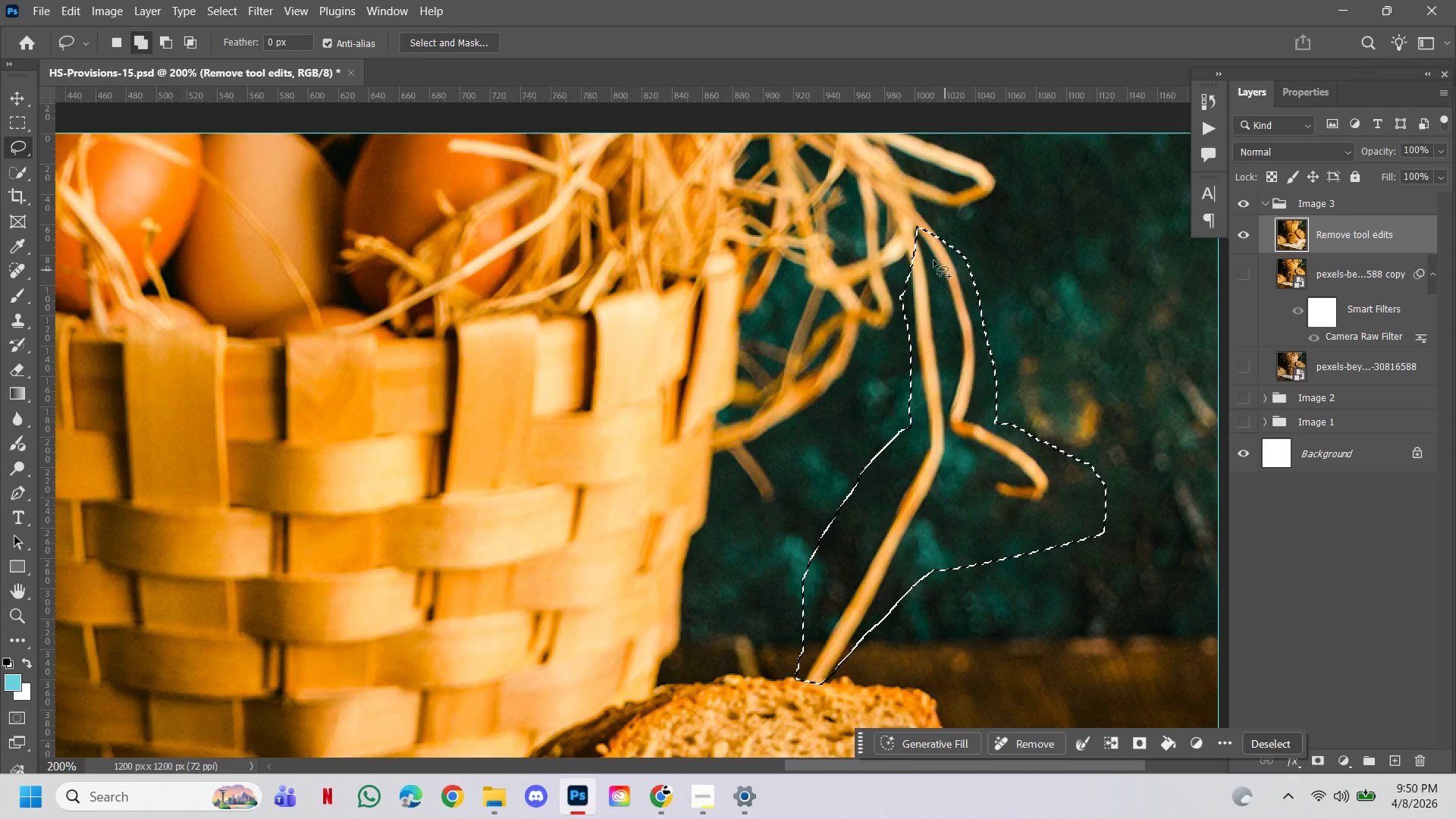 
hold_key(key=ShiftLeft, duration=1.52)
 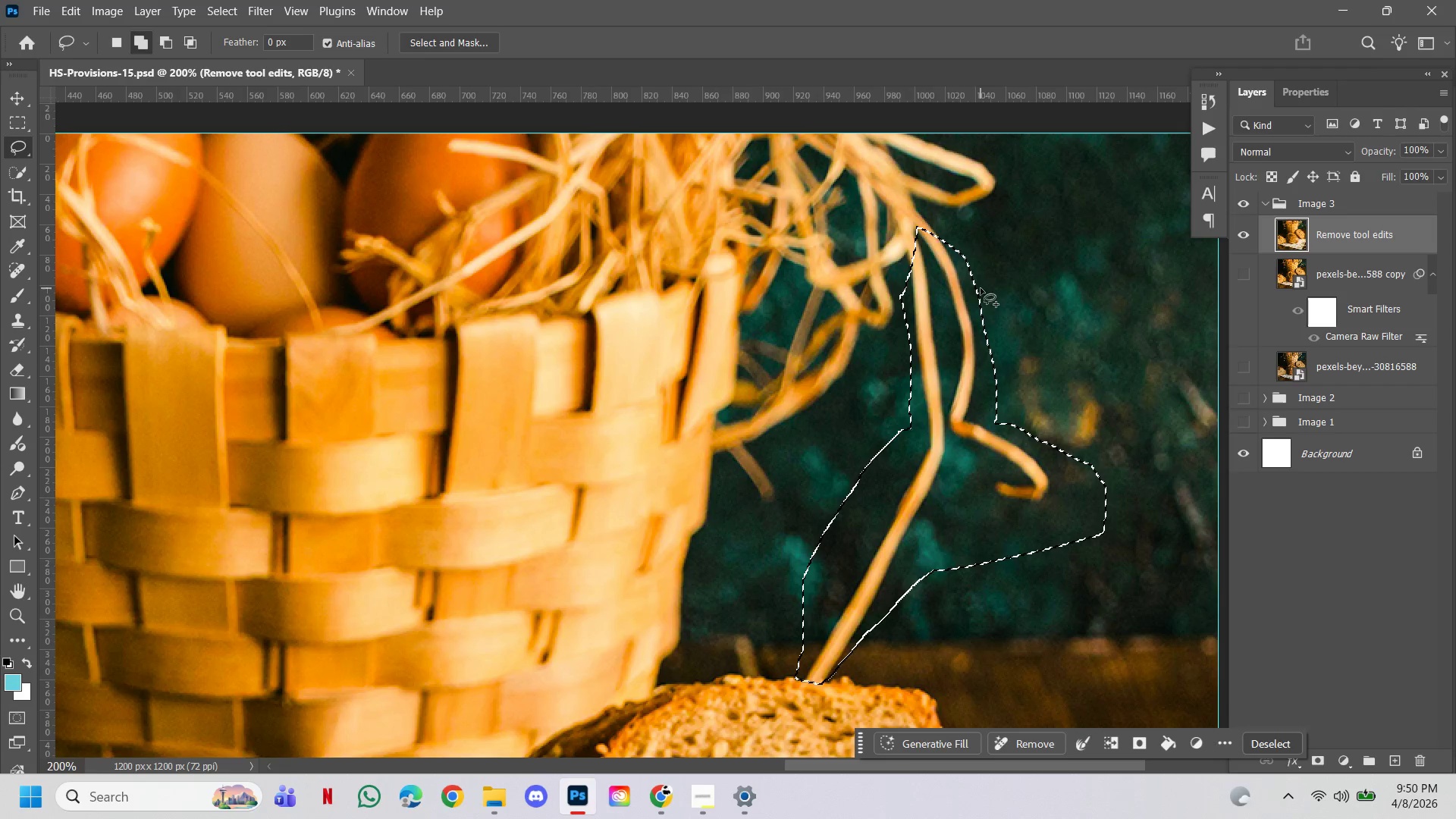 
hold_key(key=ShiftLeft, duration=1.51)
left_click_drag(start_coordinate=[921, 238], to_coordinate=[959, 275])
 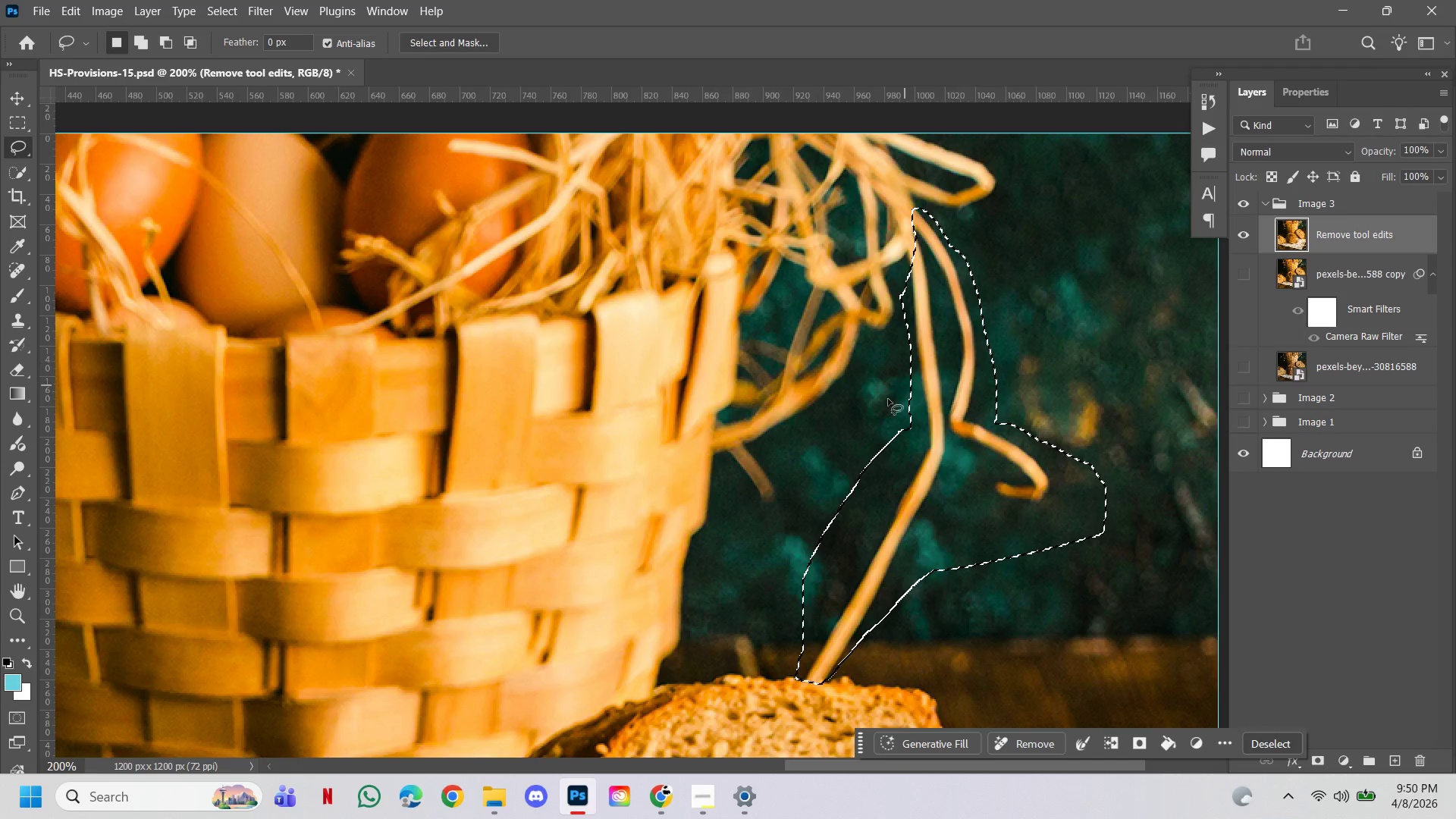 
hold_key(key=ShiftLeft, duration=1.34)
 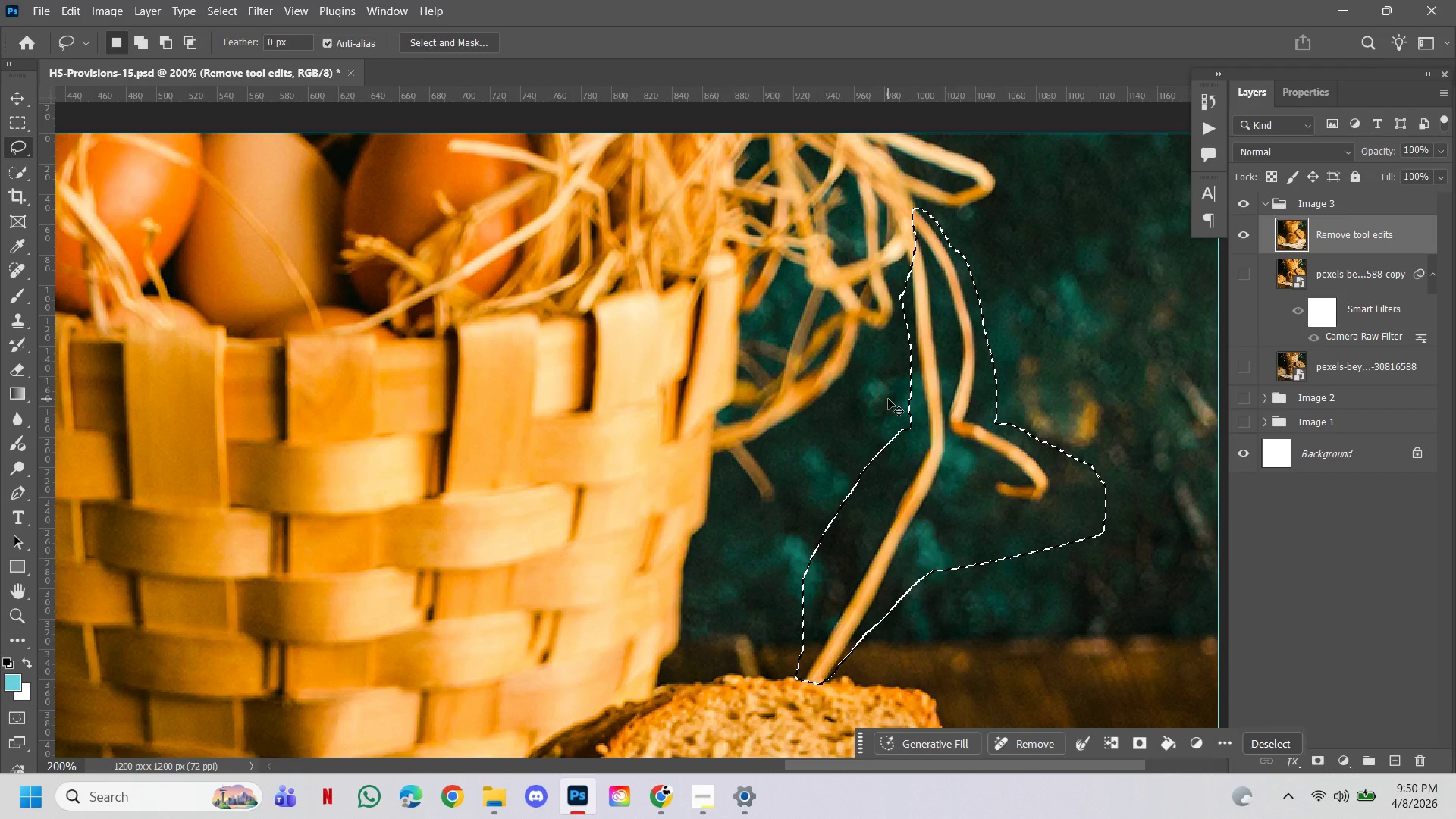 
hold_key(key=ControlLeft, duration=0.55)
 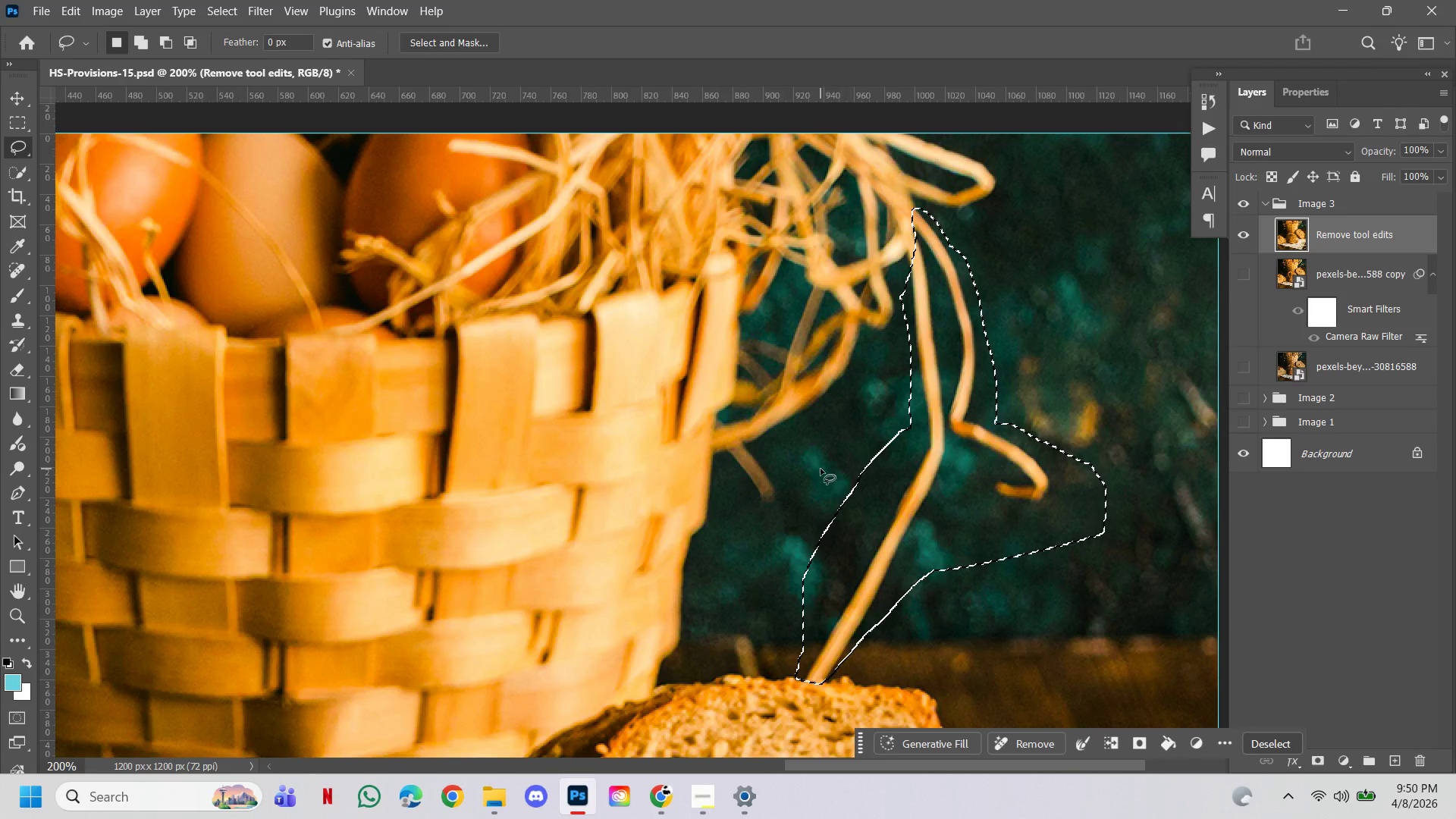 
hold_key(key=ShiftLeft, duration=1.5)
left_click_drag(start_coordinate=[815, 516], to_coordinate=[804, 501])
 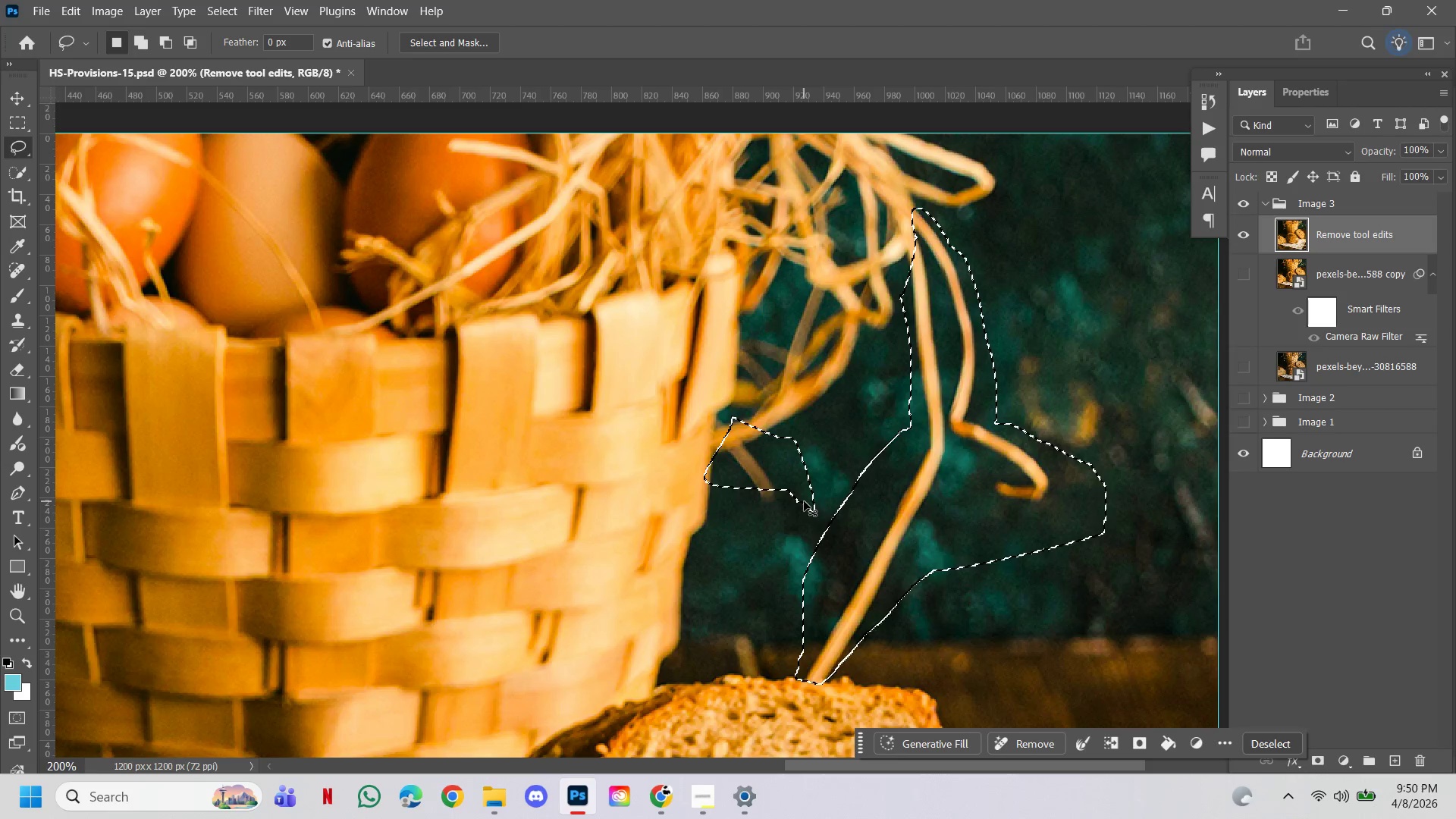 
hold_key(key=ShiftLeft, duration=1.16)
 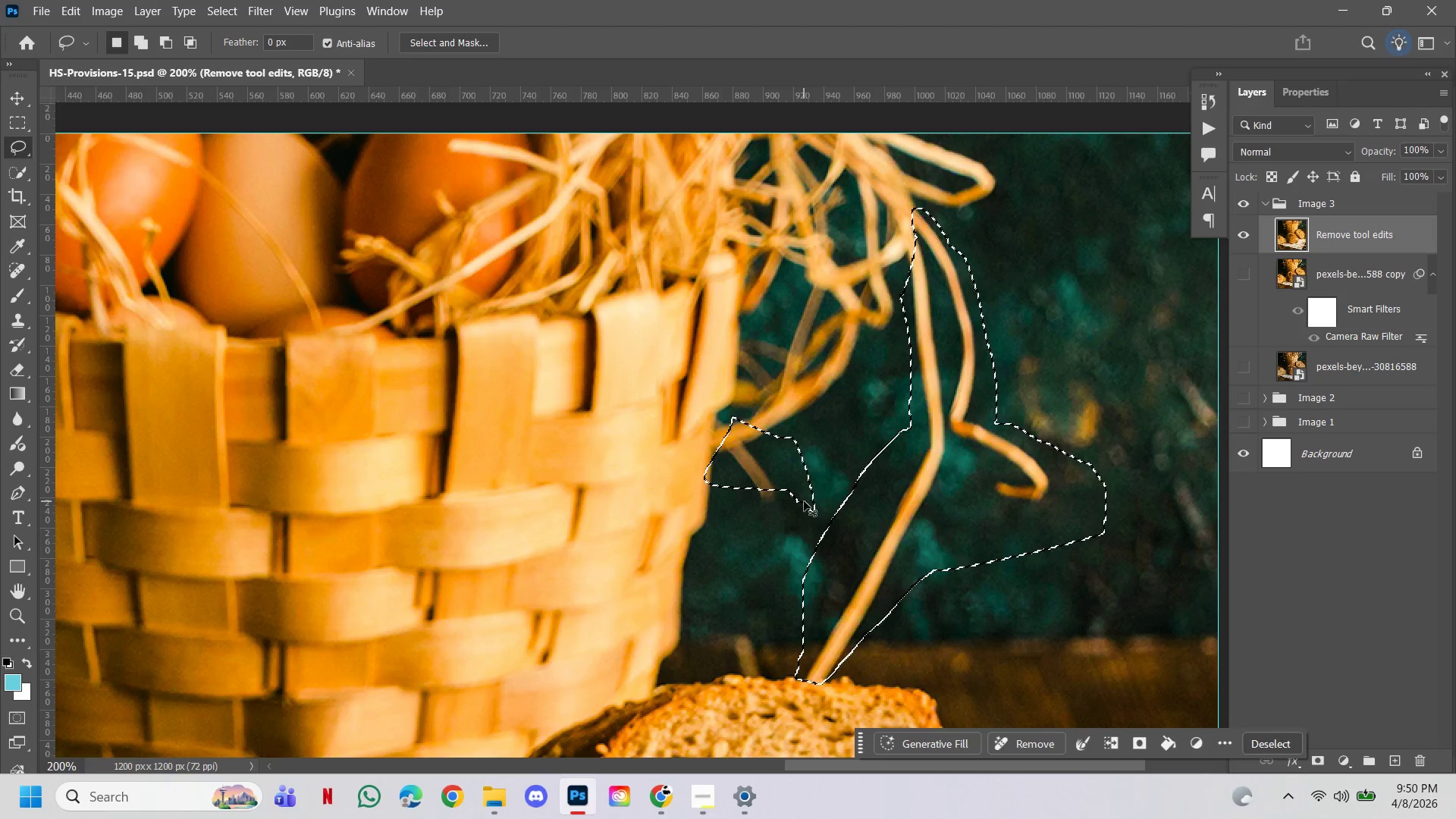 
key(Control+Z)
 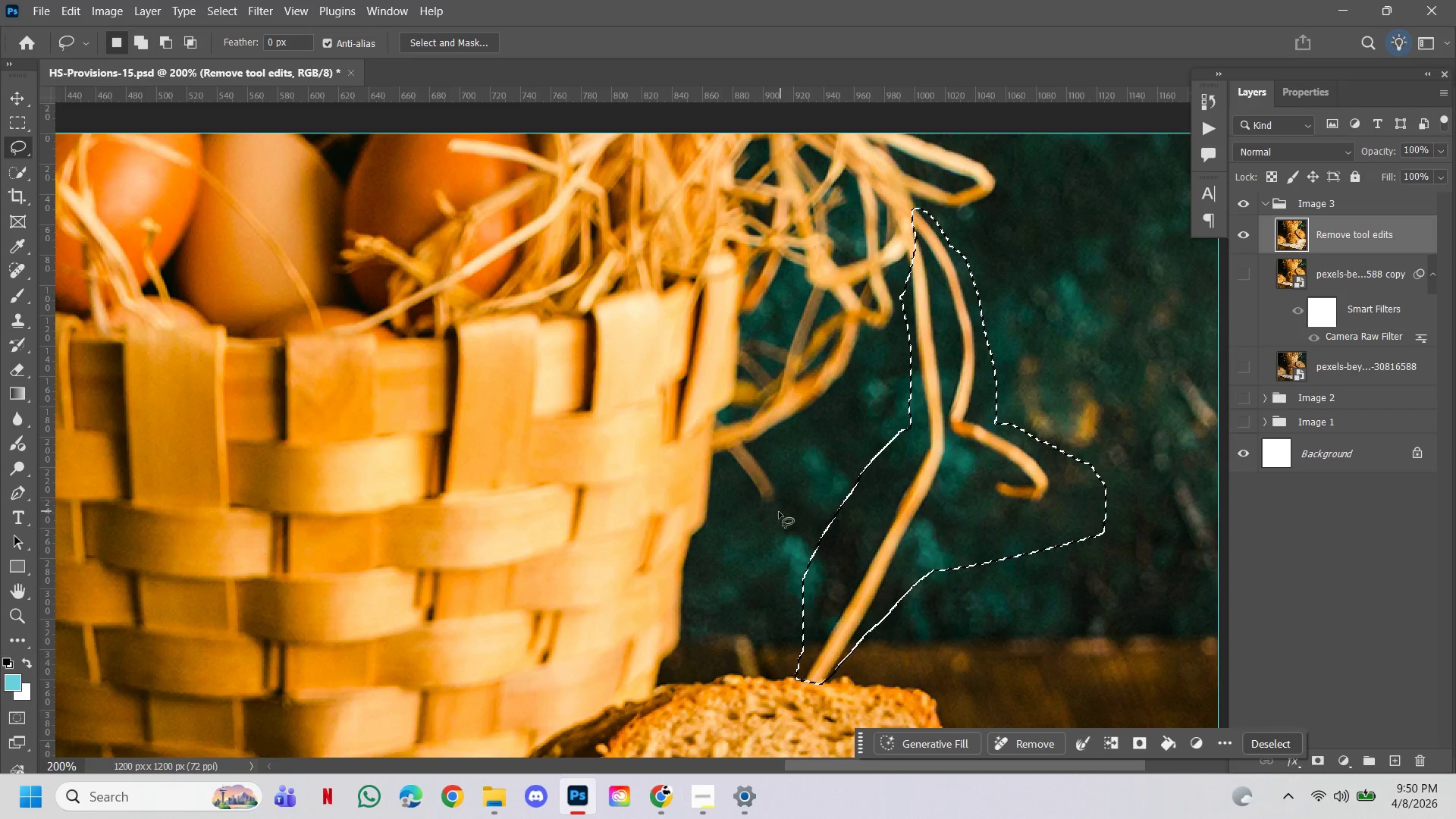 
hold_key(key=ShiftLeft, duration=1.51)
left_click_drag(start_coordinate=[780, 512], to_coordinate=[780, 507])
 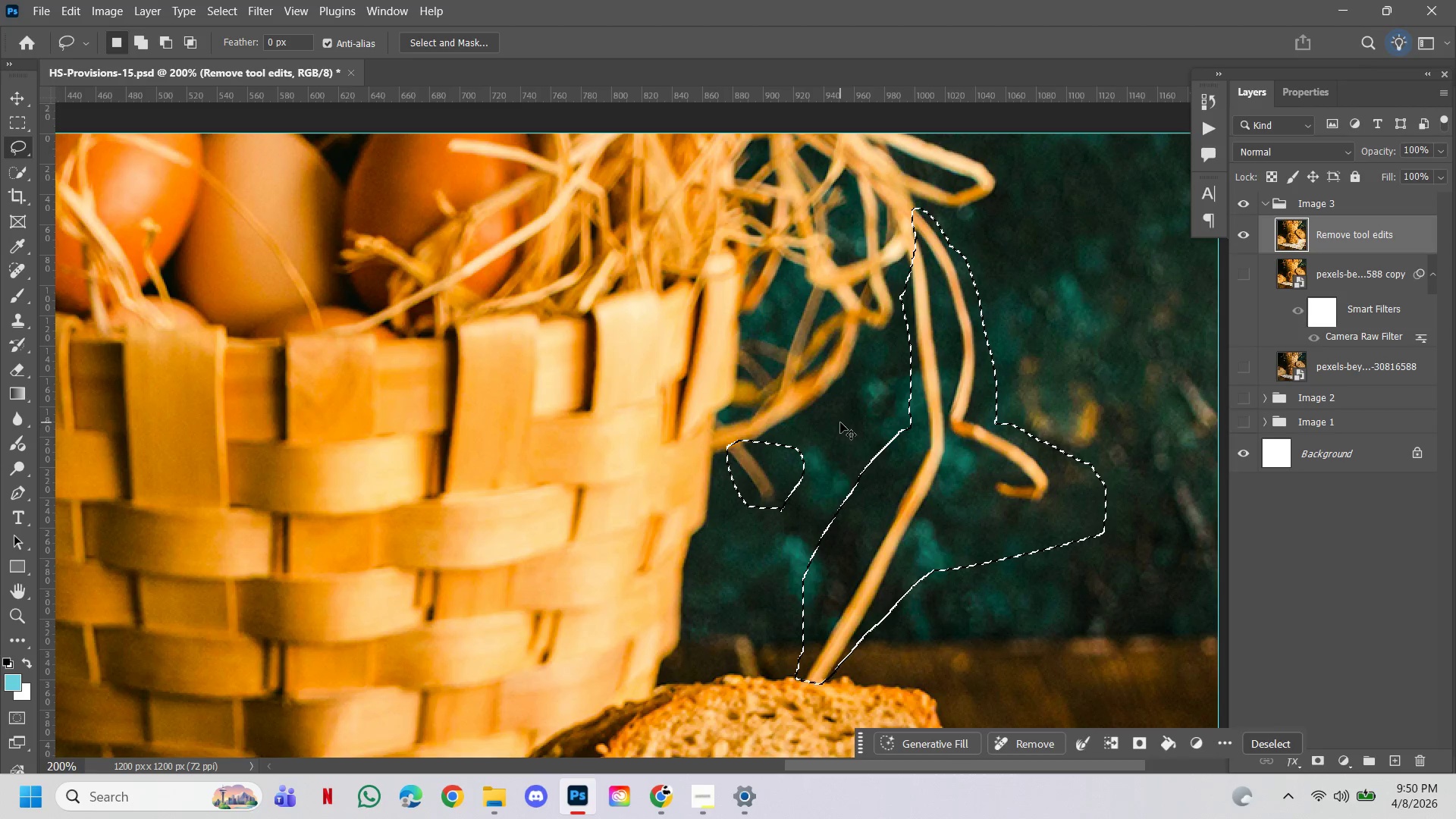 
hold_key(key=ShiftLeft, duration=0.61)
 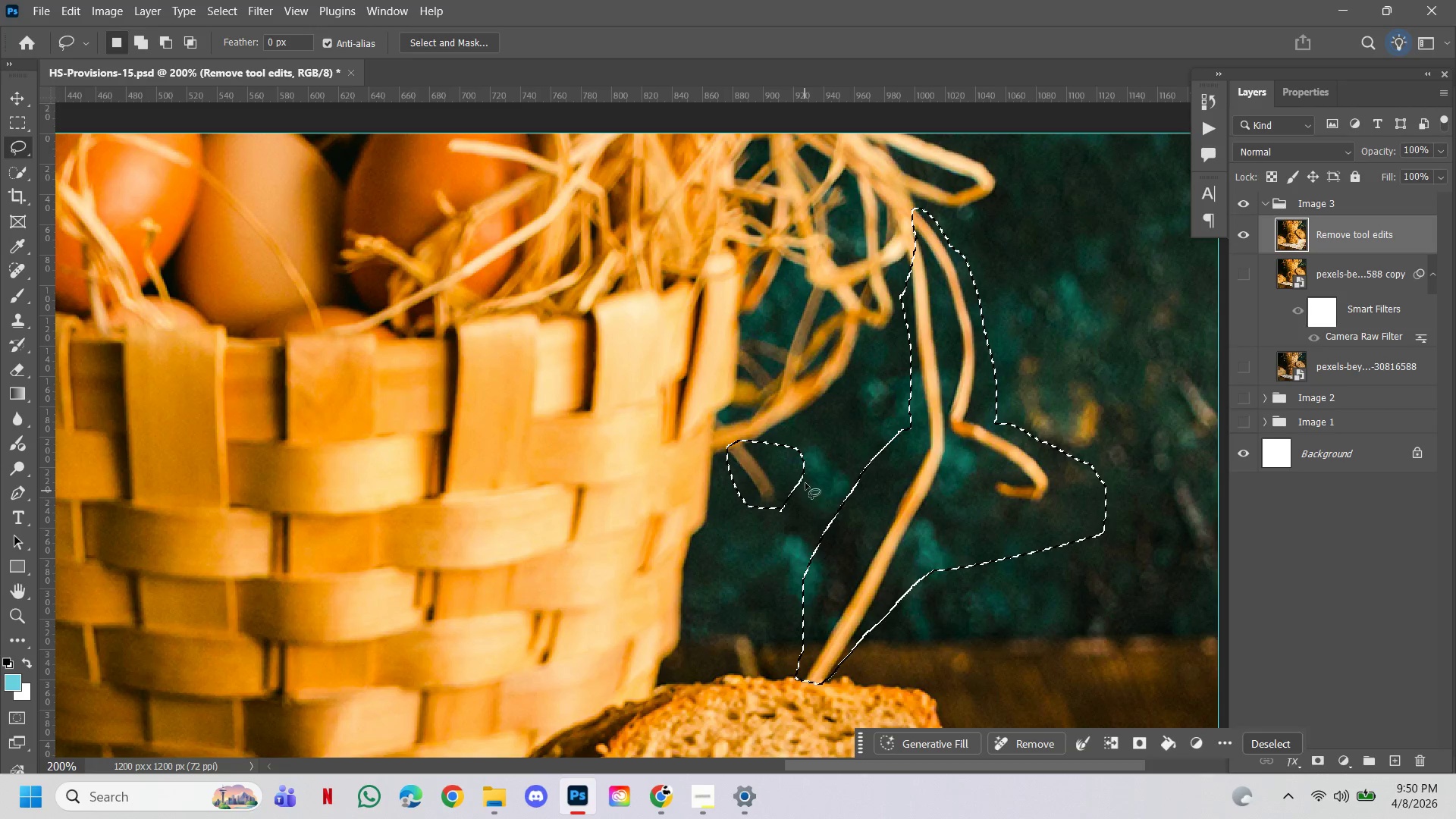 
hold_key(key=ControlLeft, duration=0.78)
 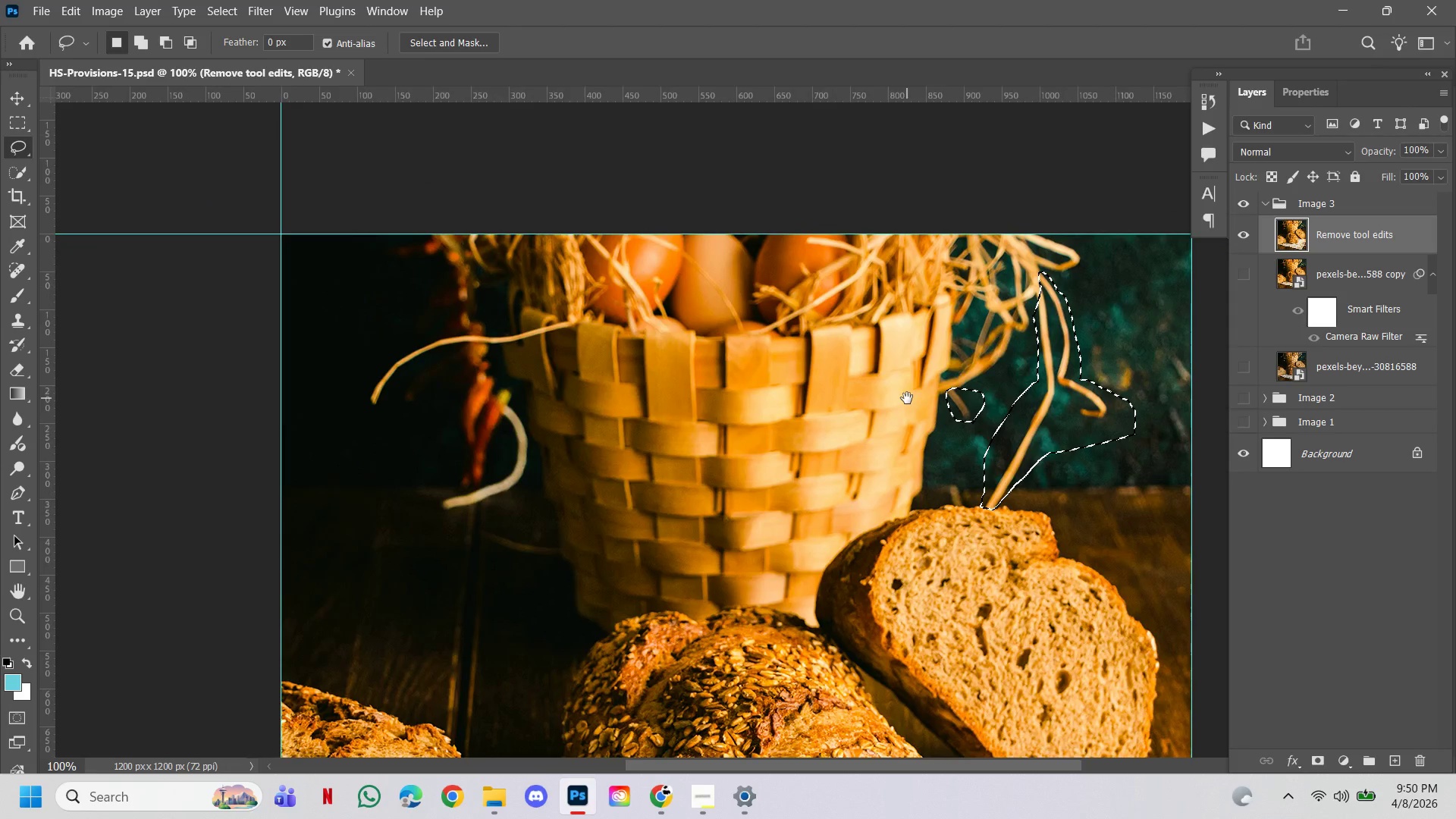 
hold_key(key=Space, duration=2.58)
 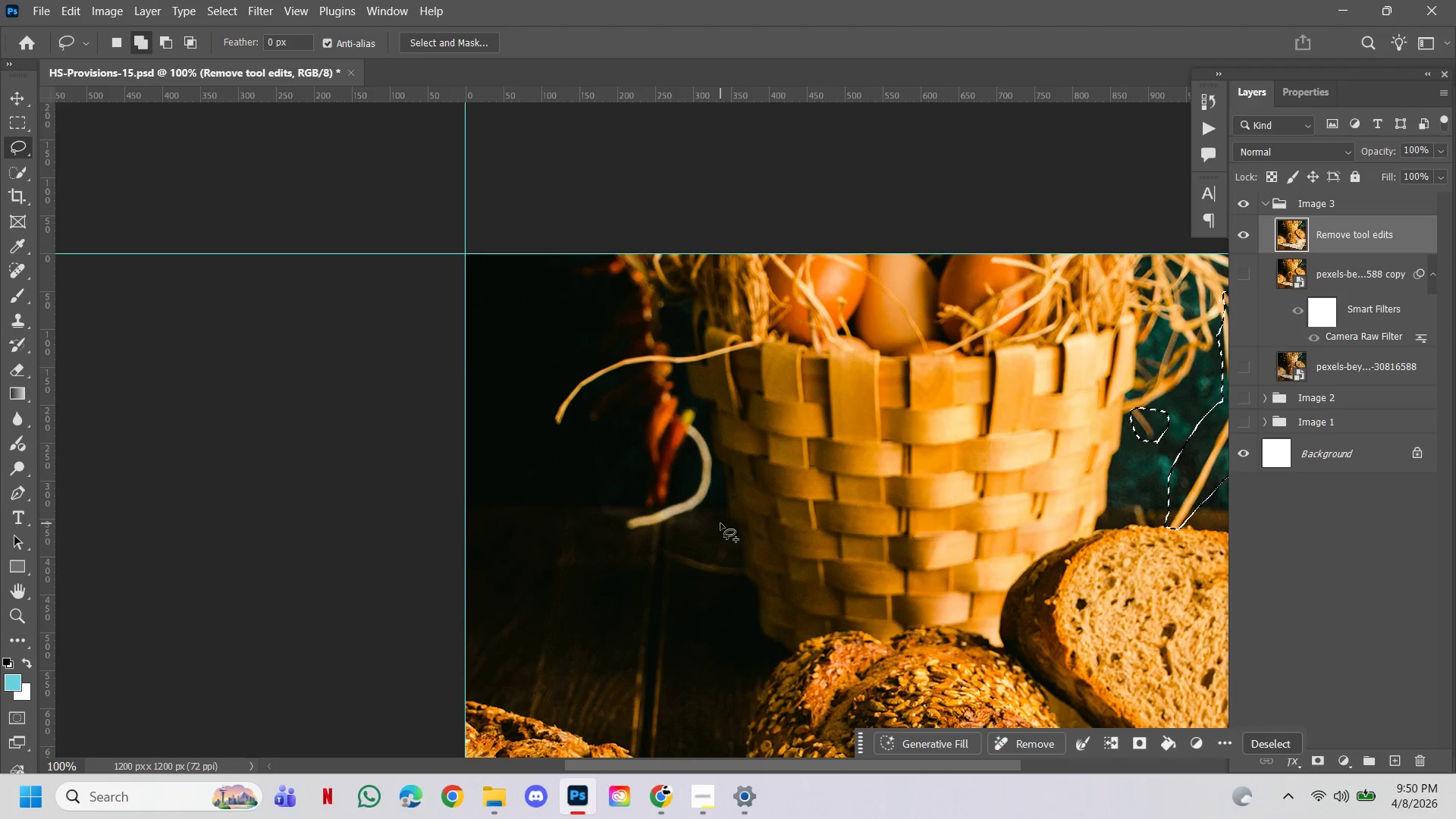 
hold_key(key=AltLeft, duration=0.61)
left_click([840, 422])
 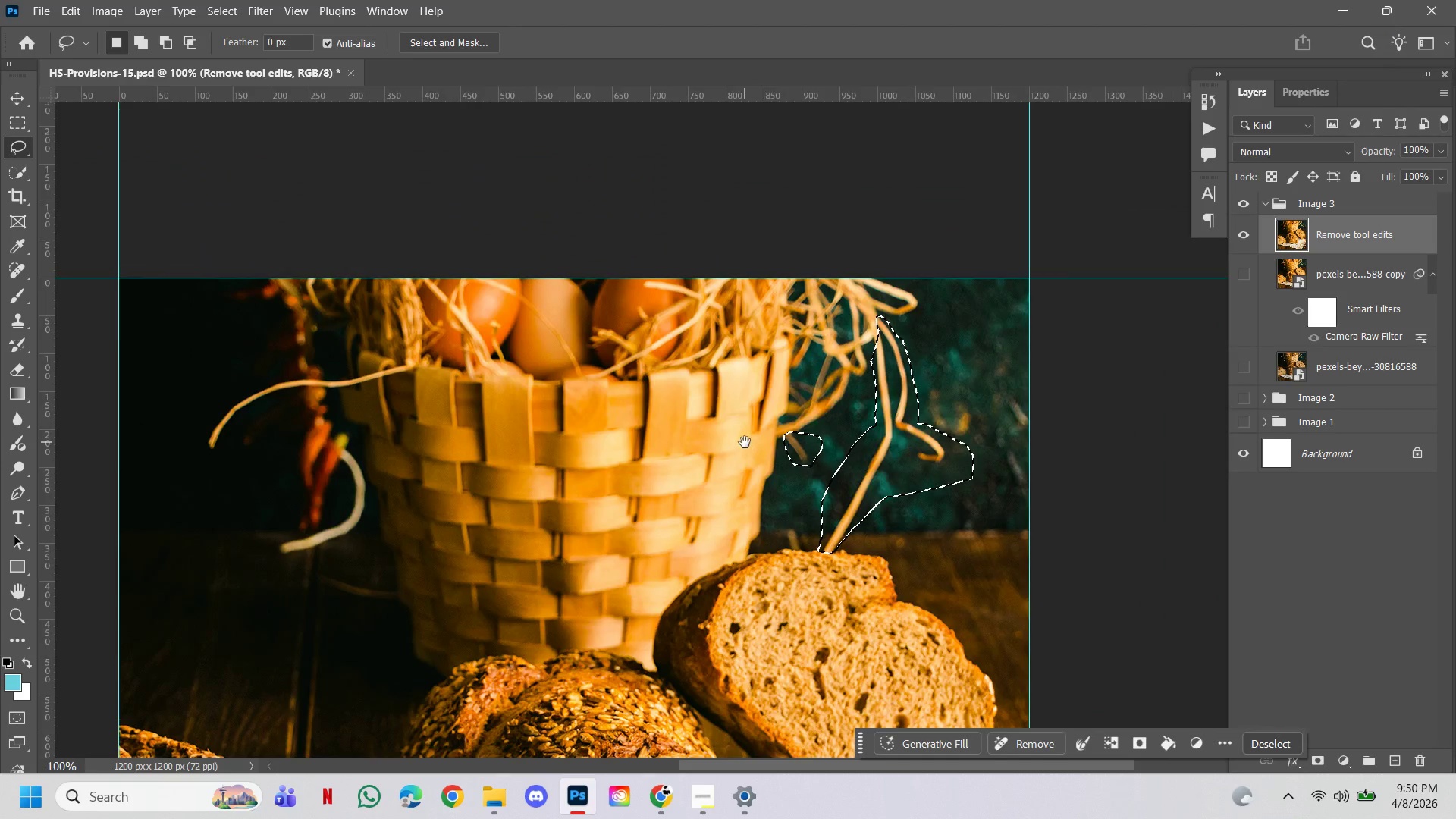 
left_click_drag(start_coordinate=[745, 442], to_coordinate=[907, 398])
 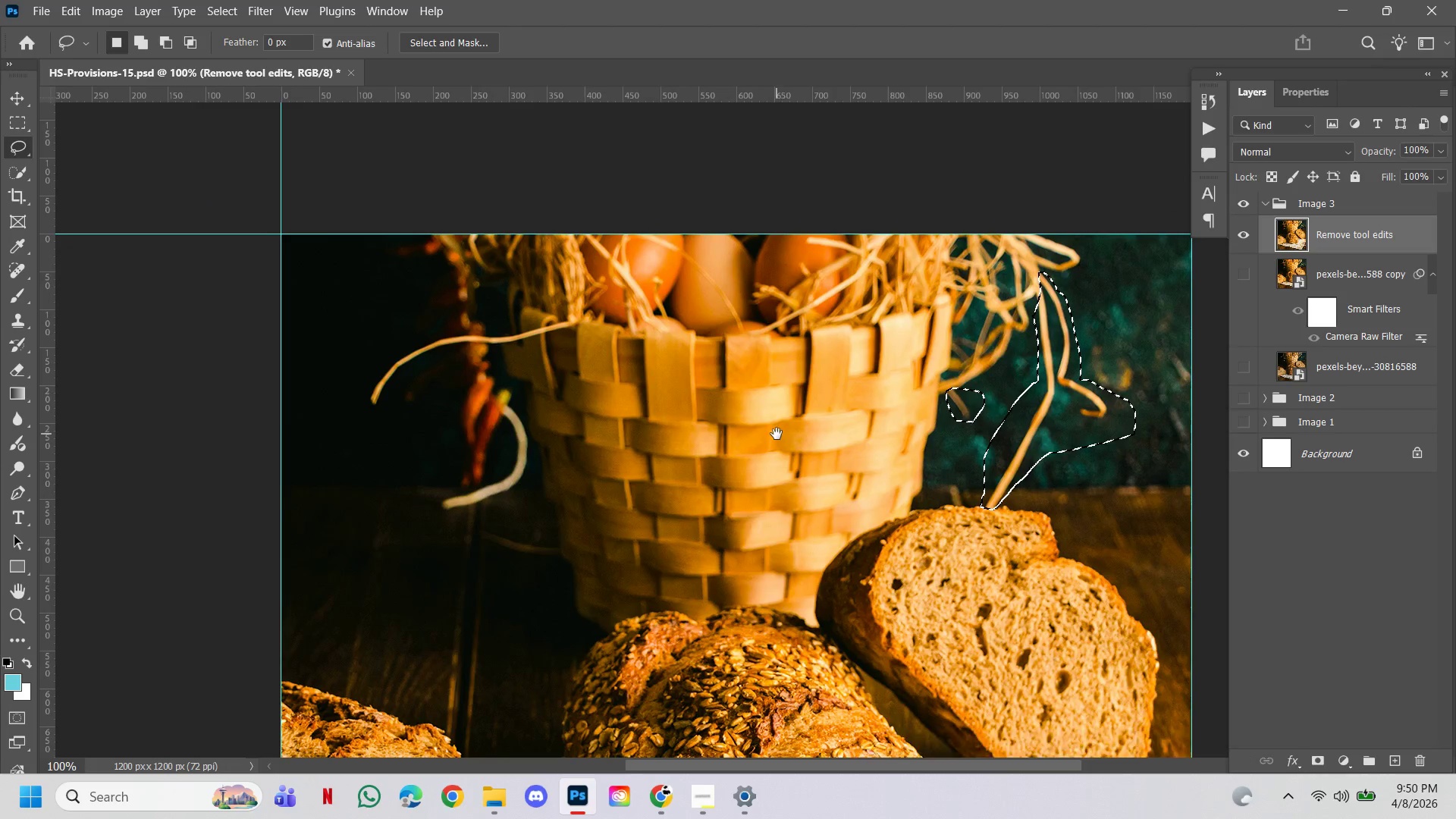 
left_click_drag(start_coordinate=[777, 434], to_coordinate=[961, 453])
 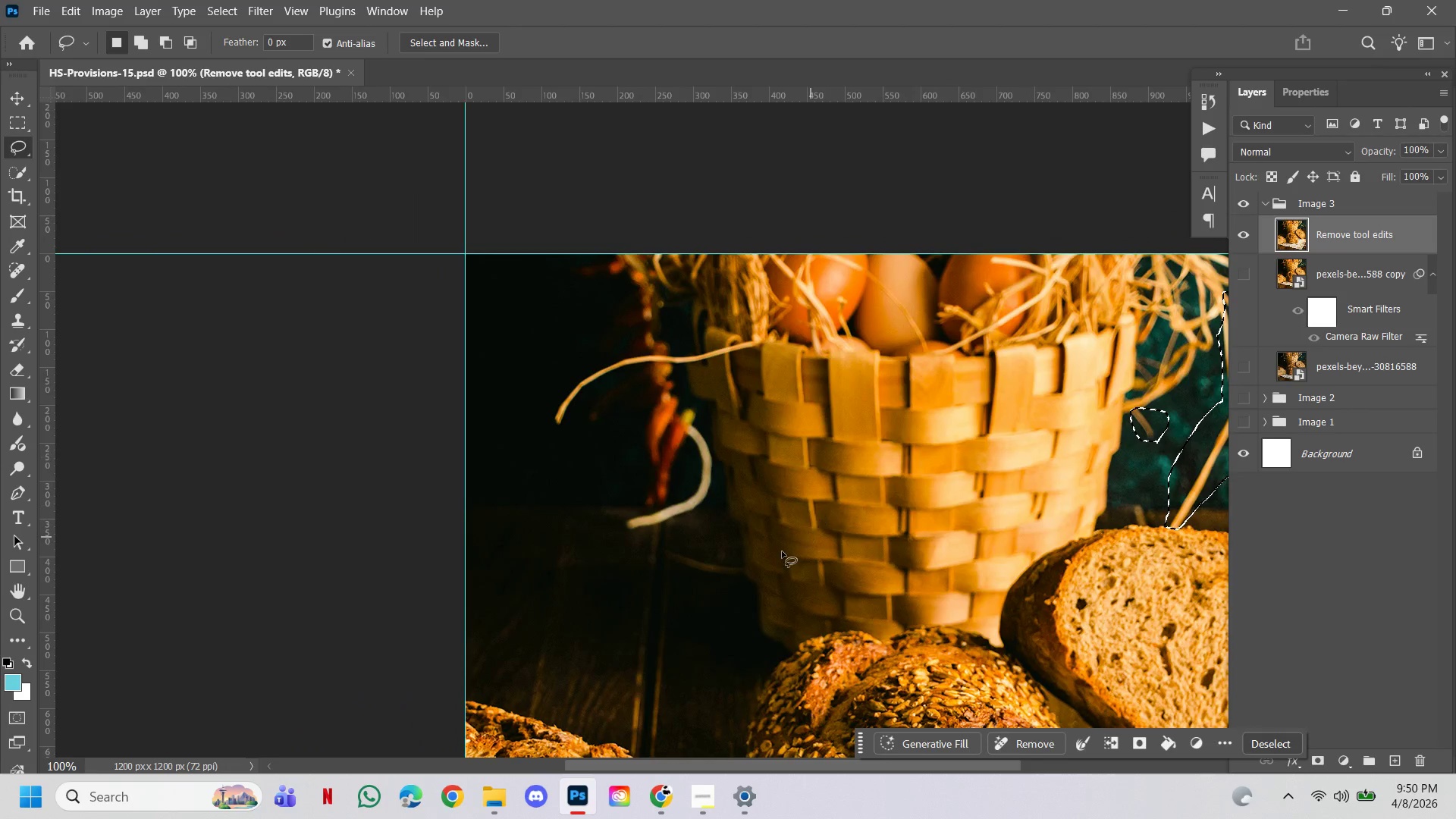 
hold_key(key=ShiftLeft, duration=1.52)
left_click_drag(start_coordinate=[730, 482], to_coordinate=[727, 491])
 